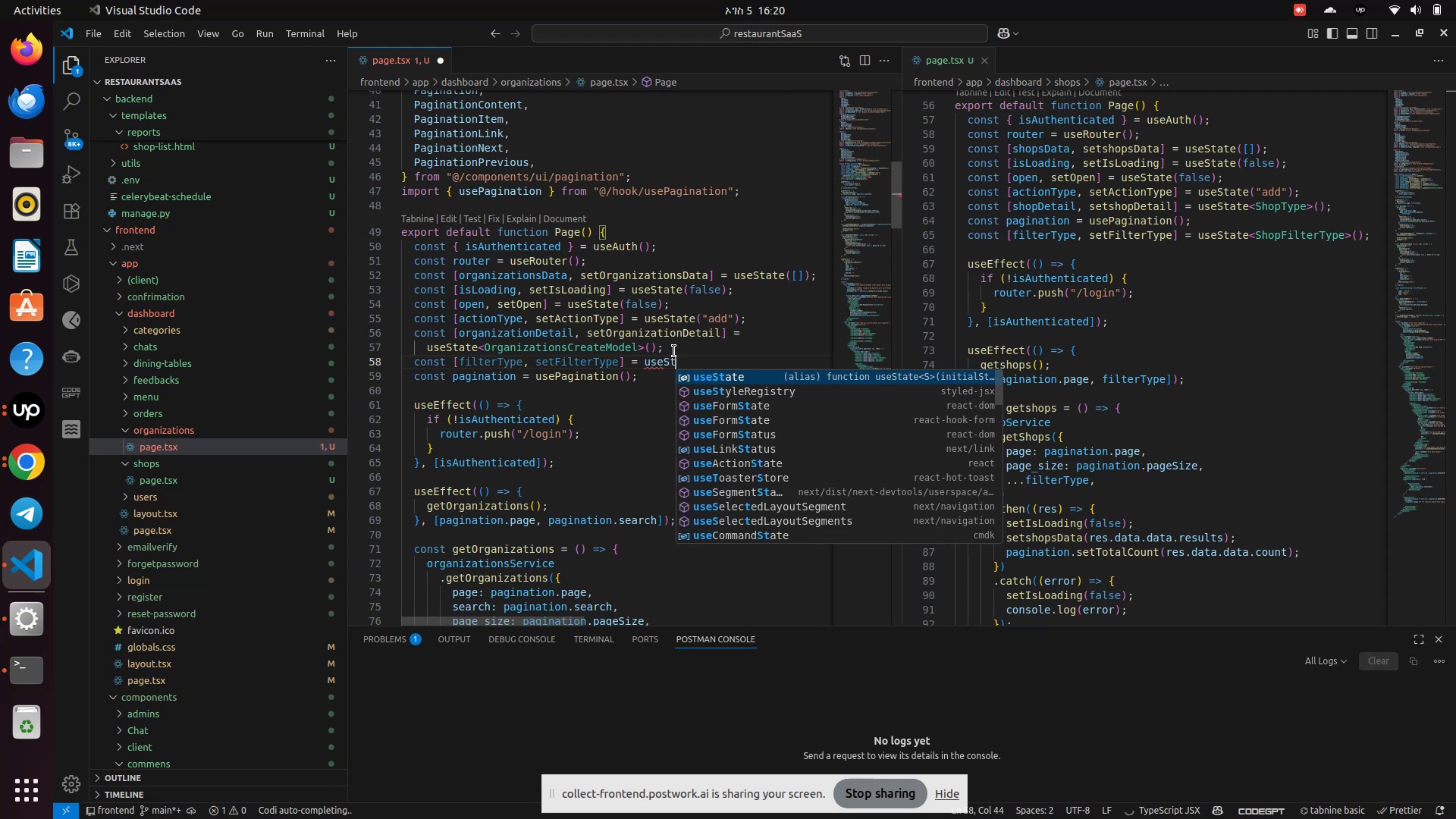 
key(Enter)
 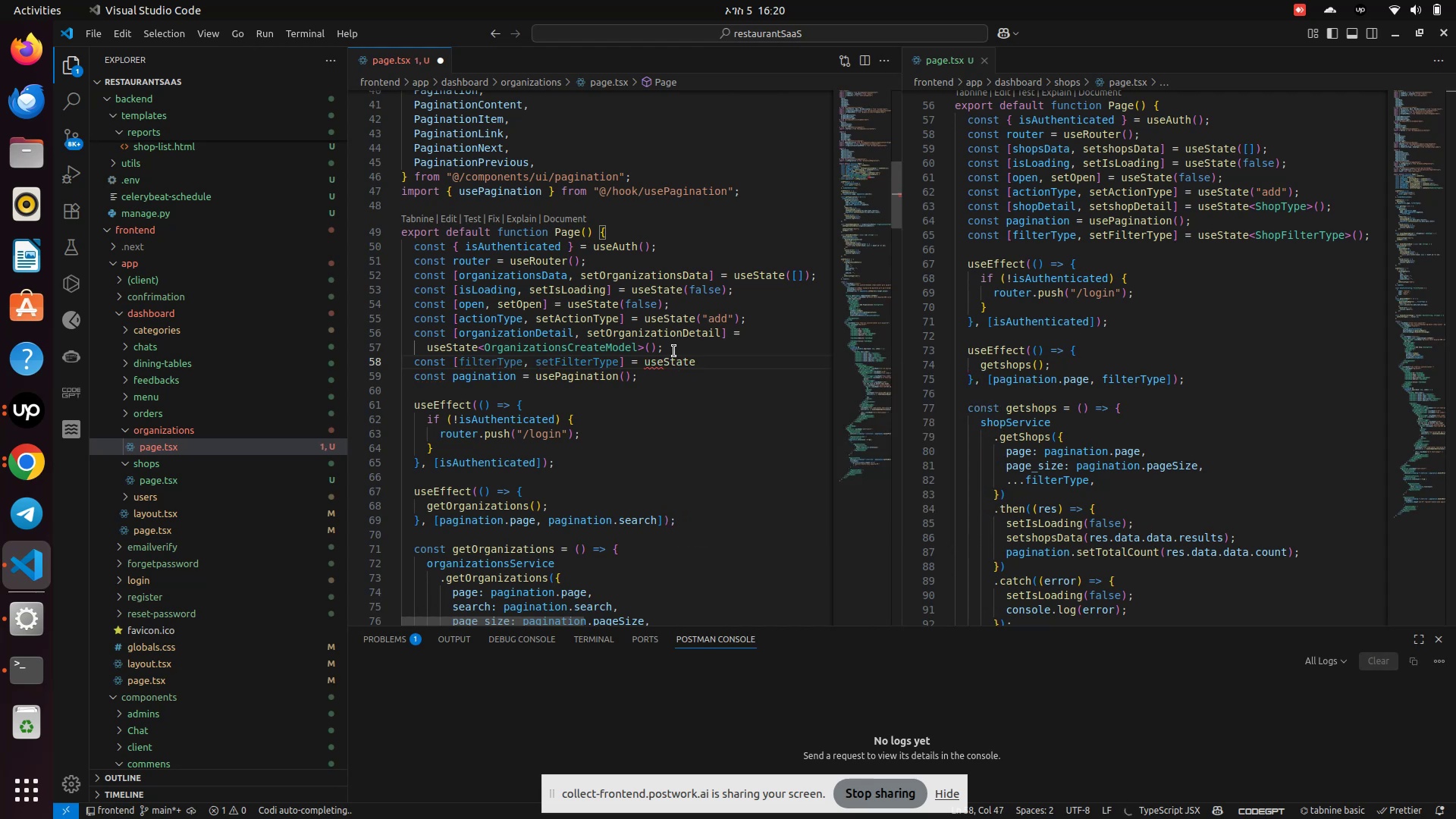 
type(<OrganizationsF)
key(Backspace)
key(Backspace)
type(FilterType>()
 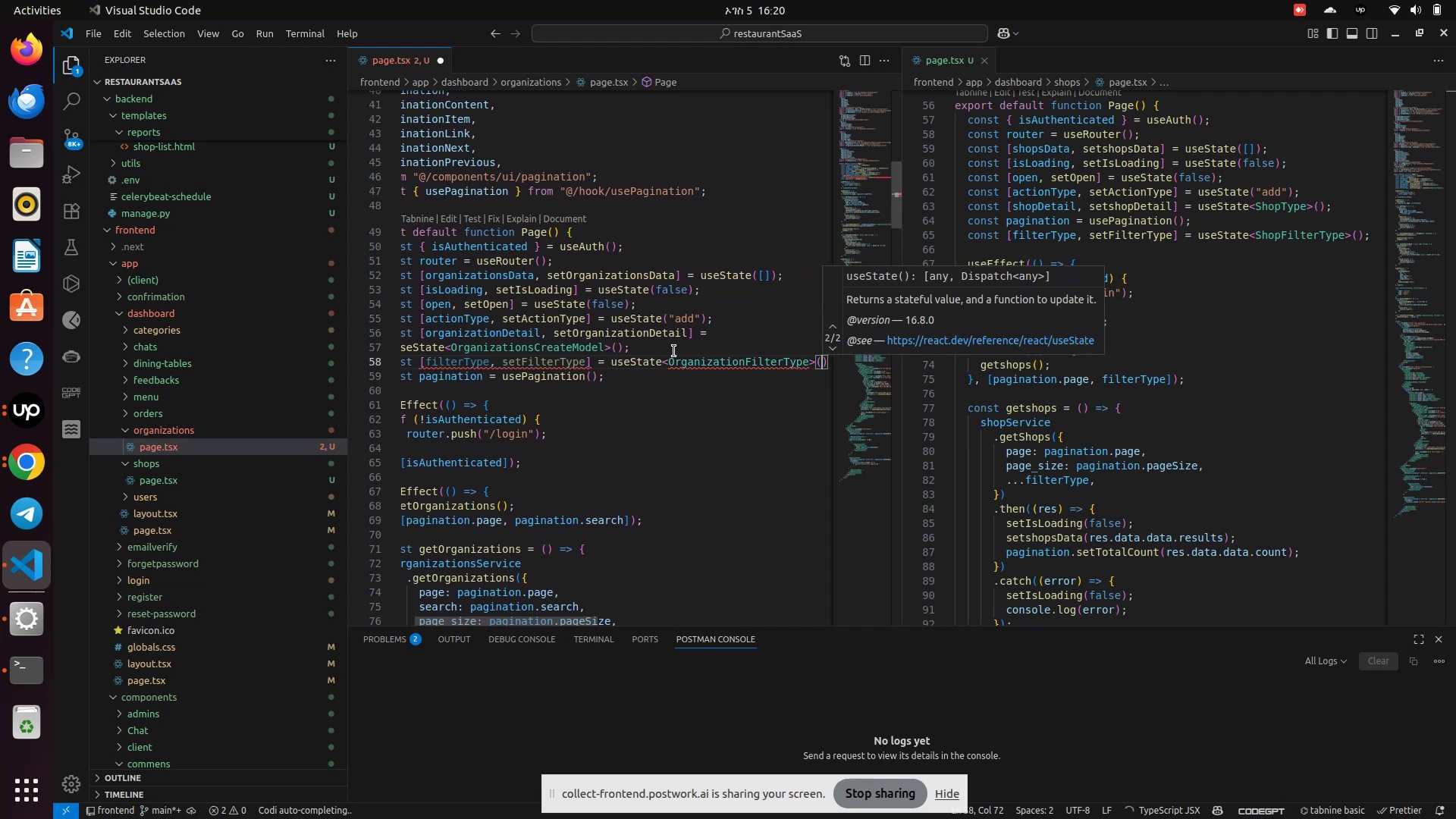 
double_click([707, 368])
 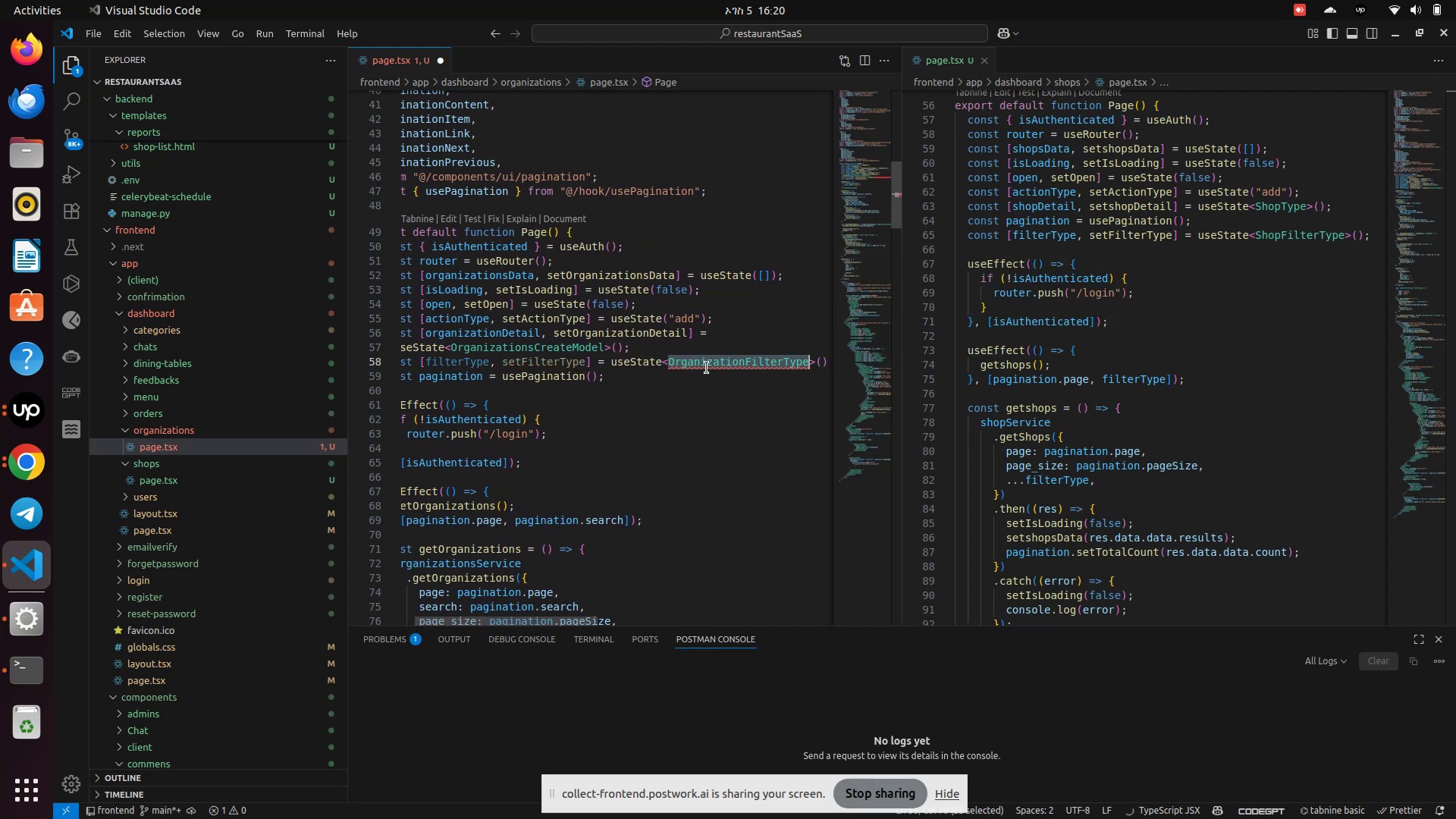 
key(Control+C)
 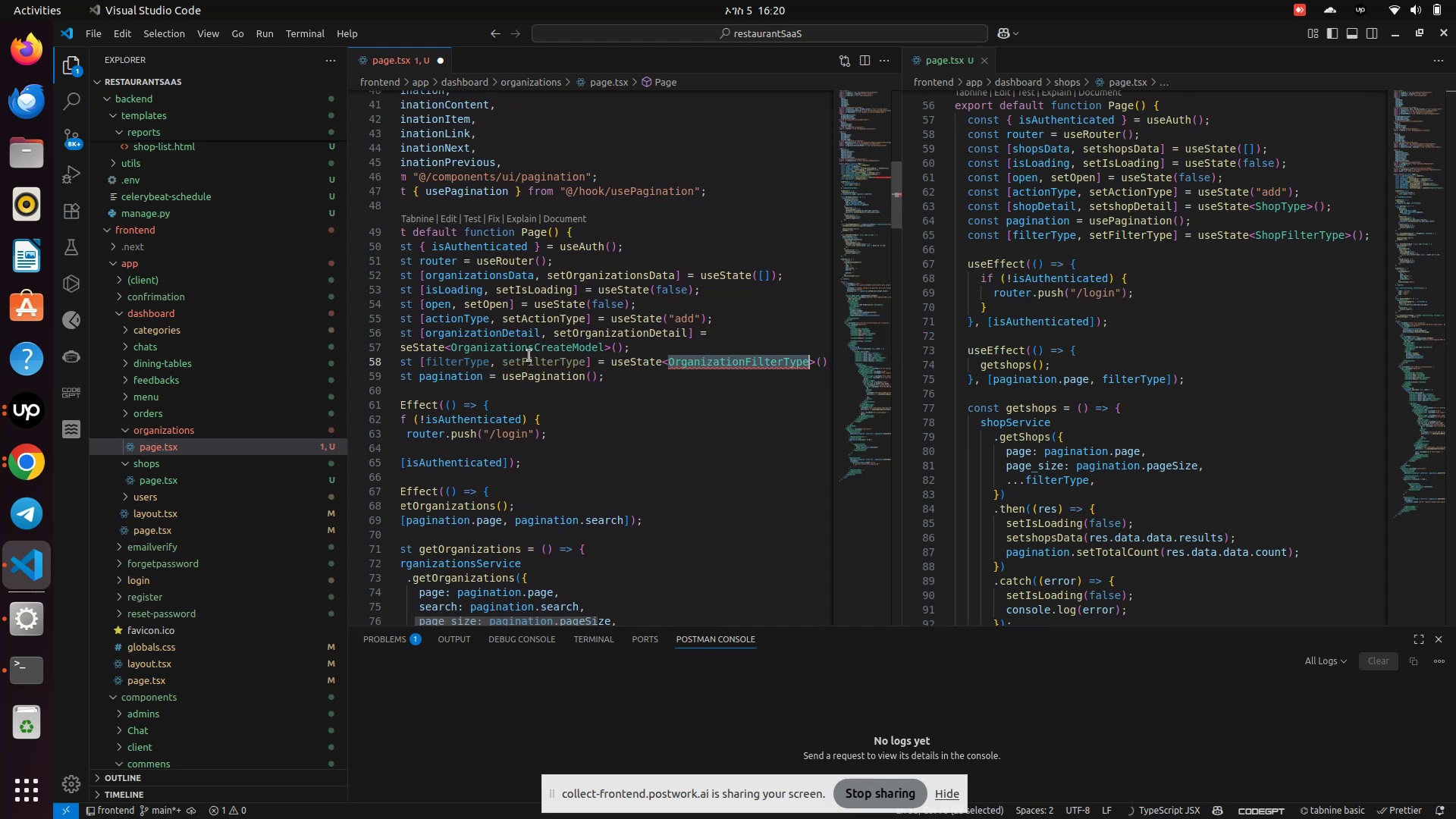 
hold_key(key=ControlLeft, duration=0.73)
left_click([521, 347])
 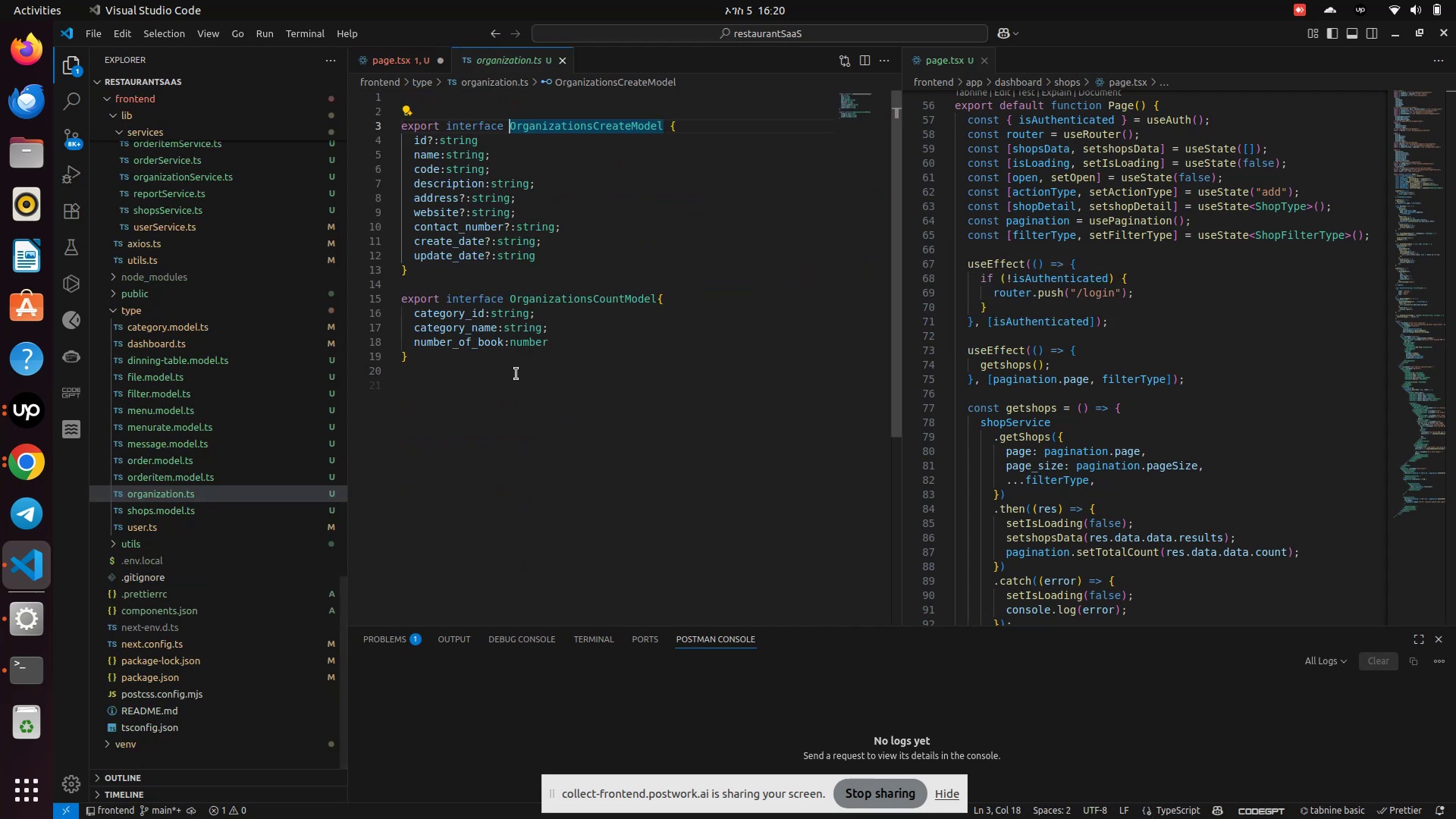 
left_click([516, 374])
 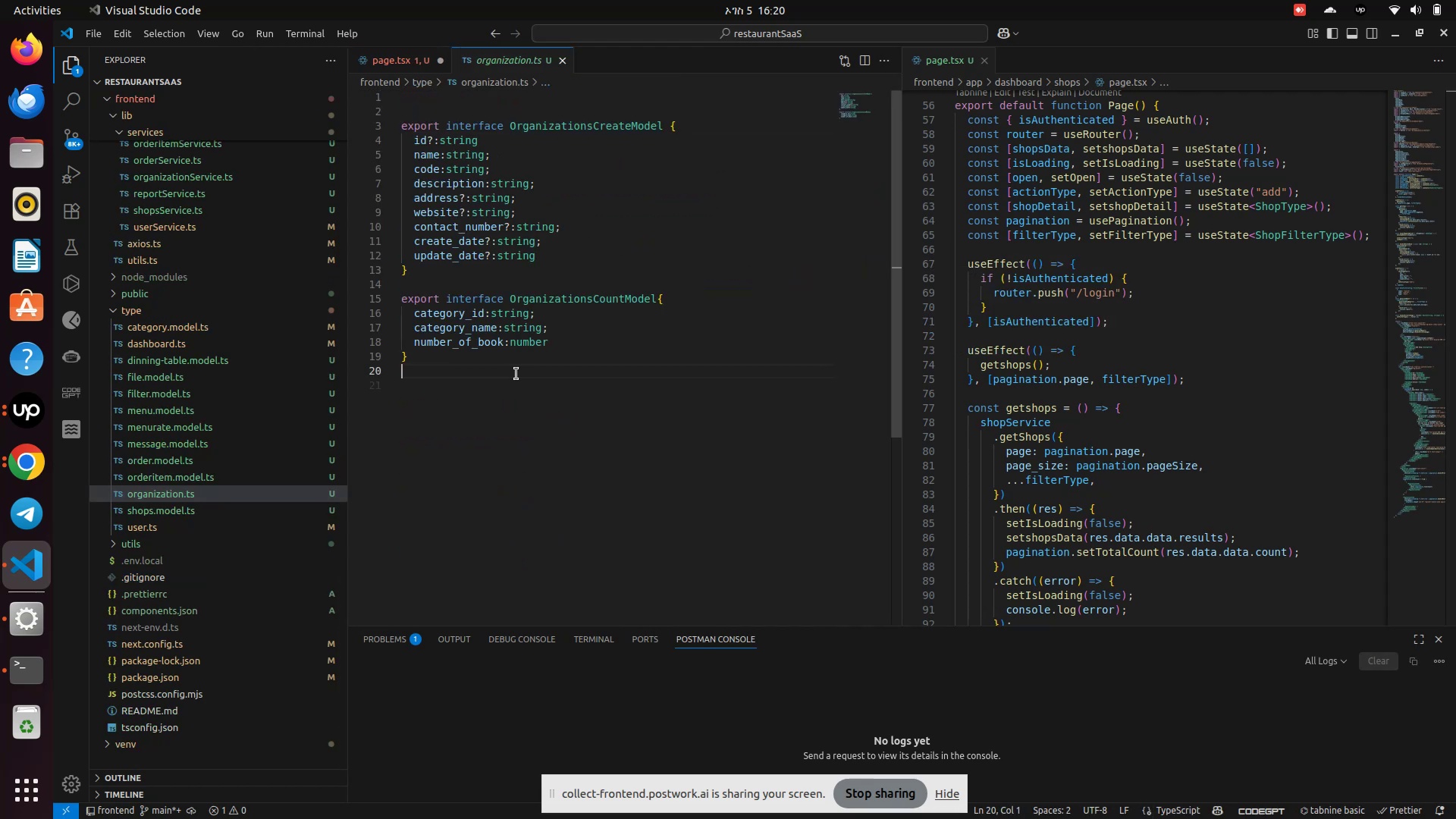 
key(Enter)
 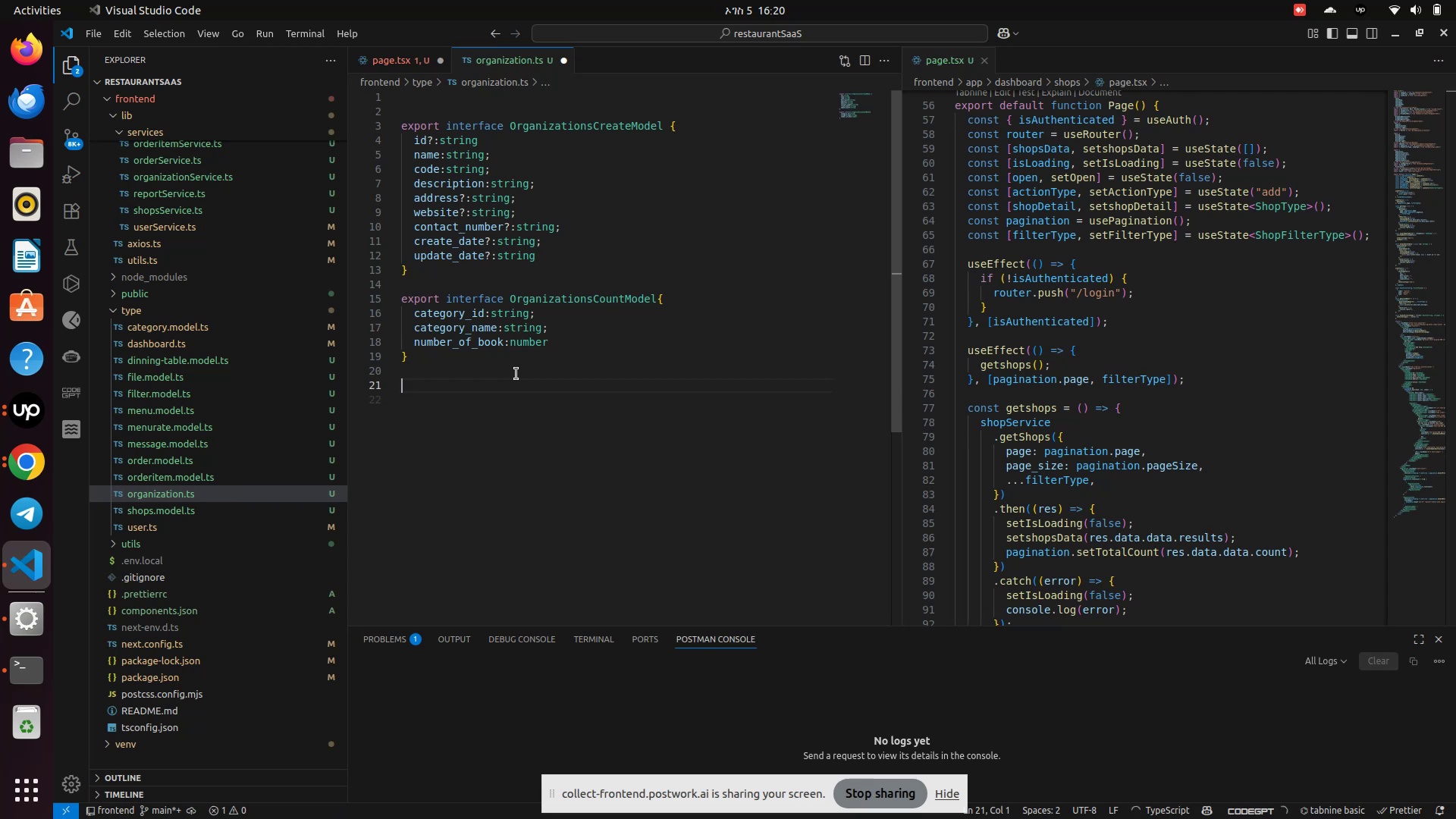 
type(export)
 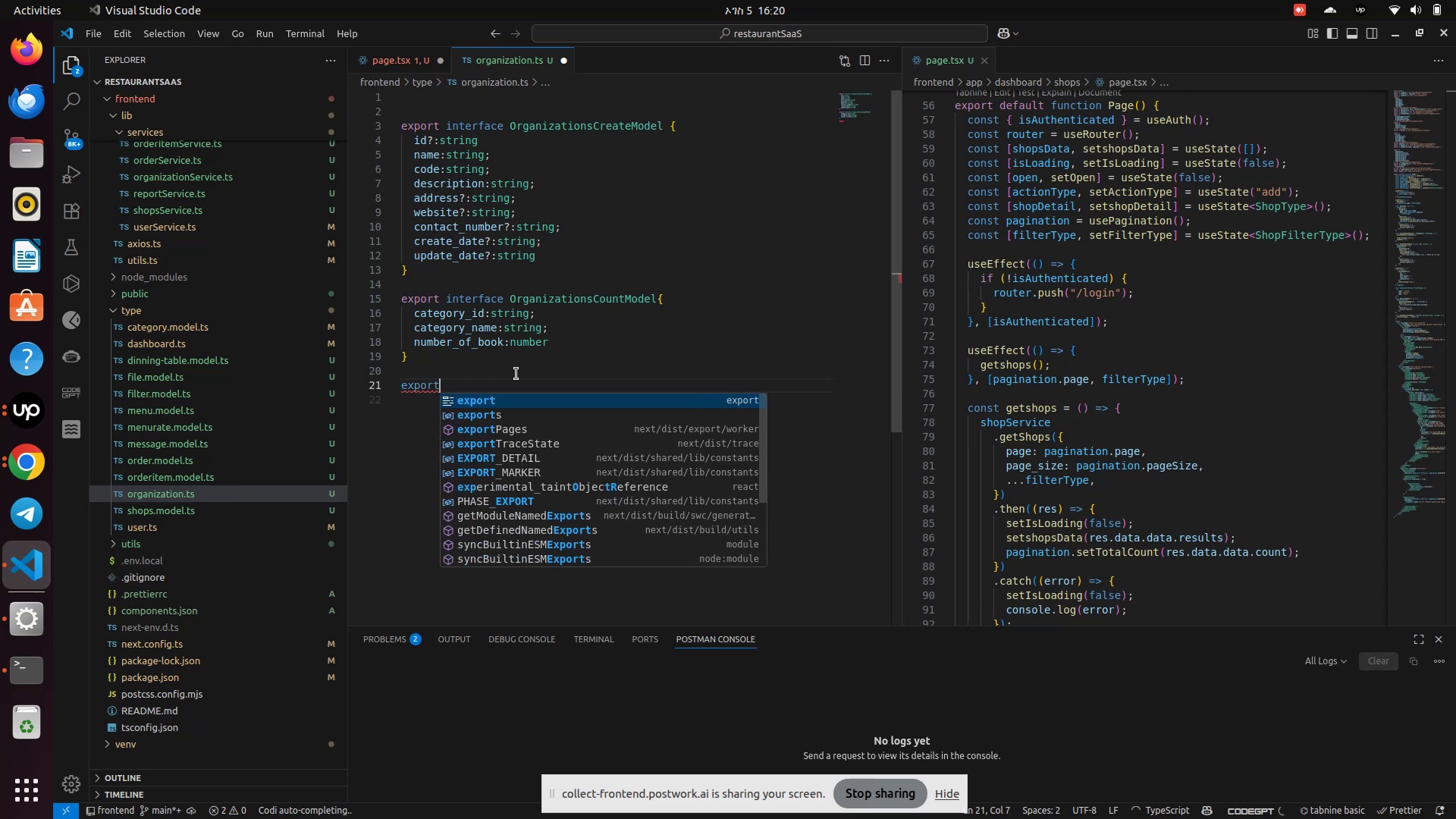 
key(Enter)
 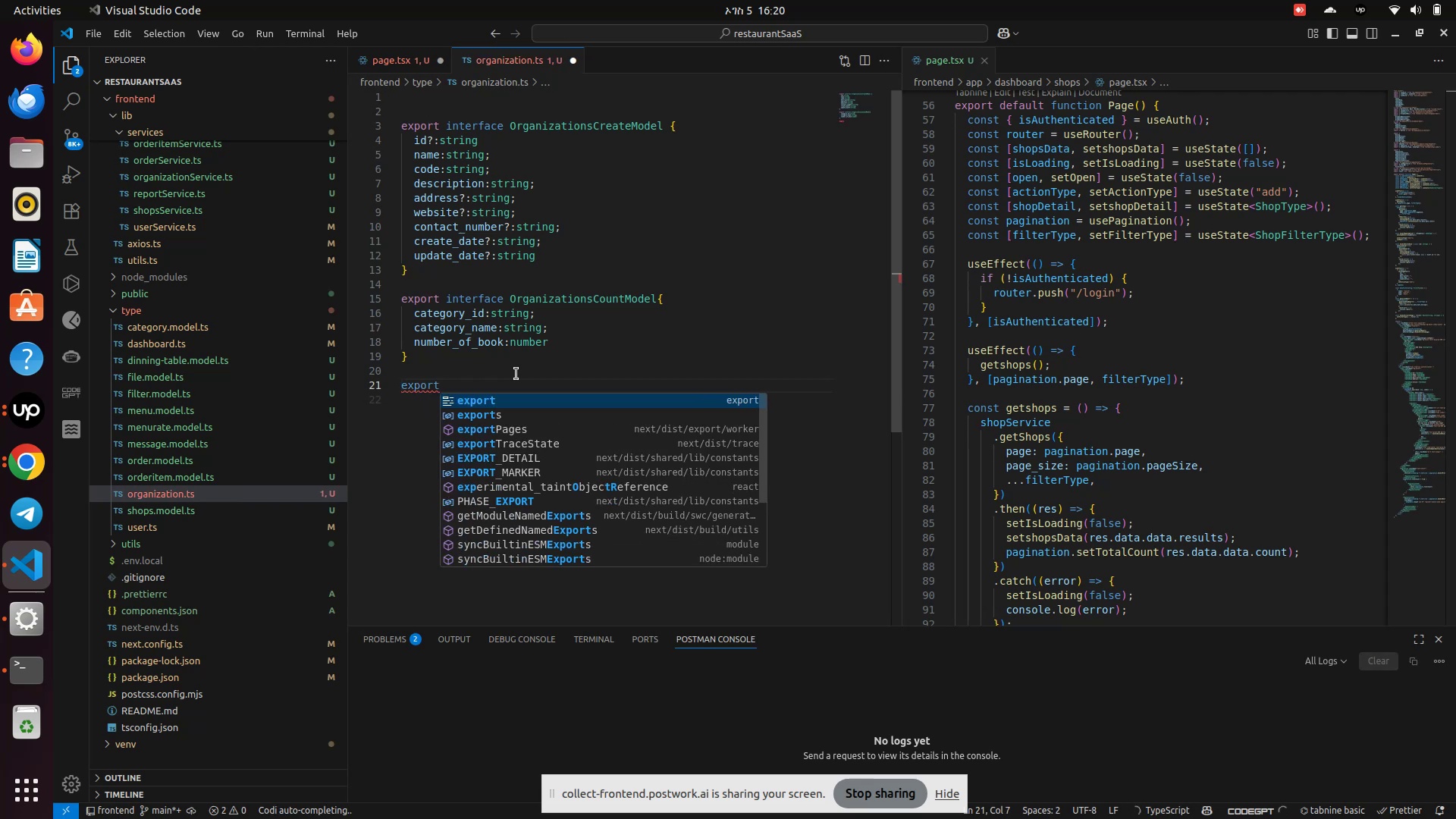 
type( inter)
 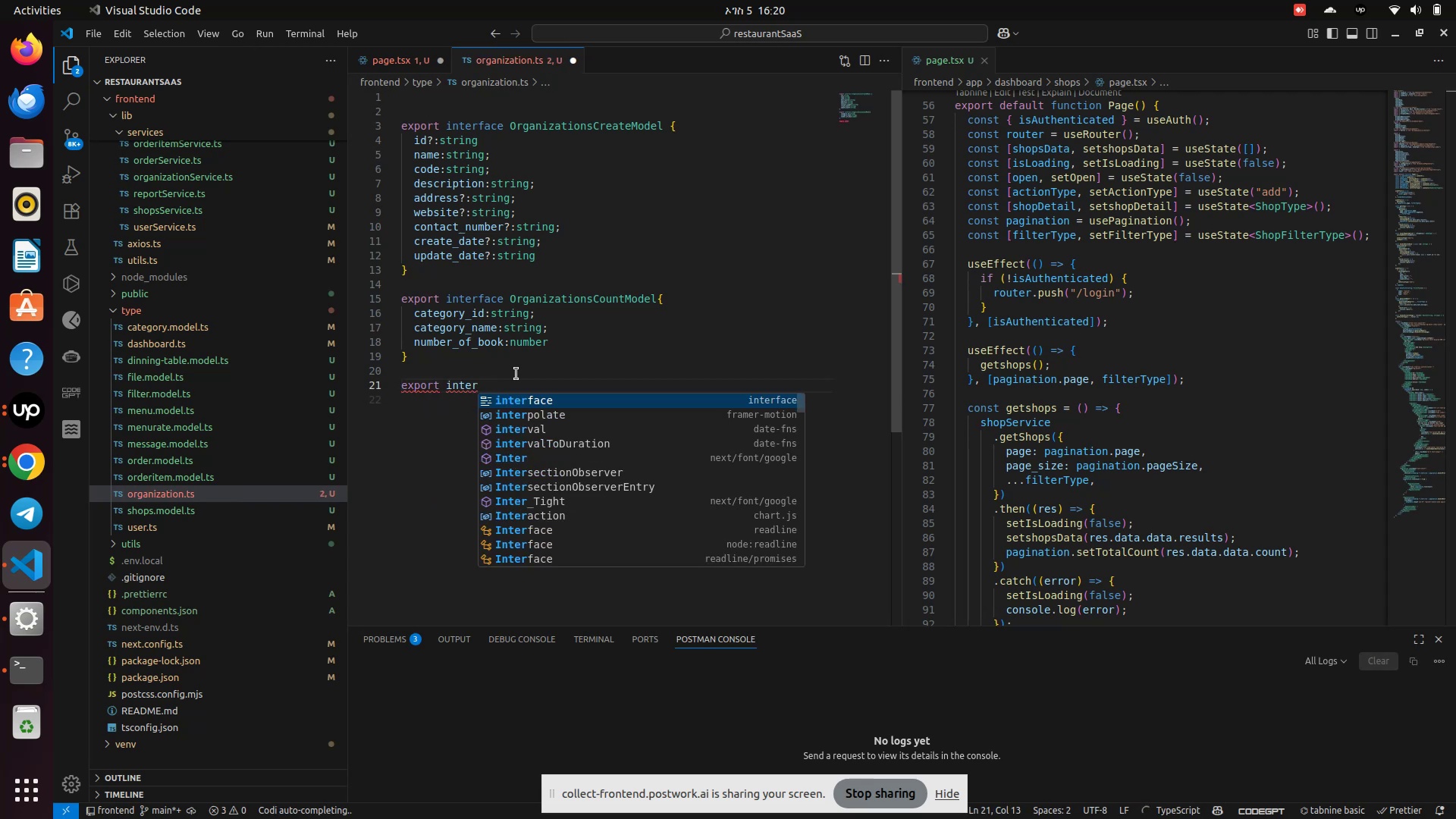 
key(Enter)
 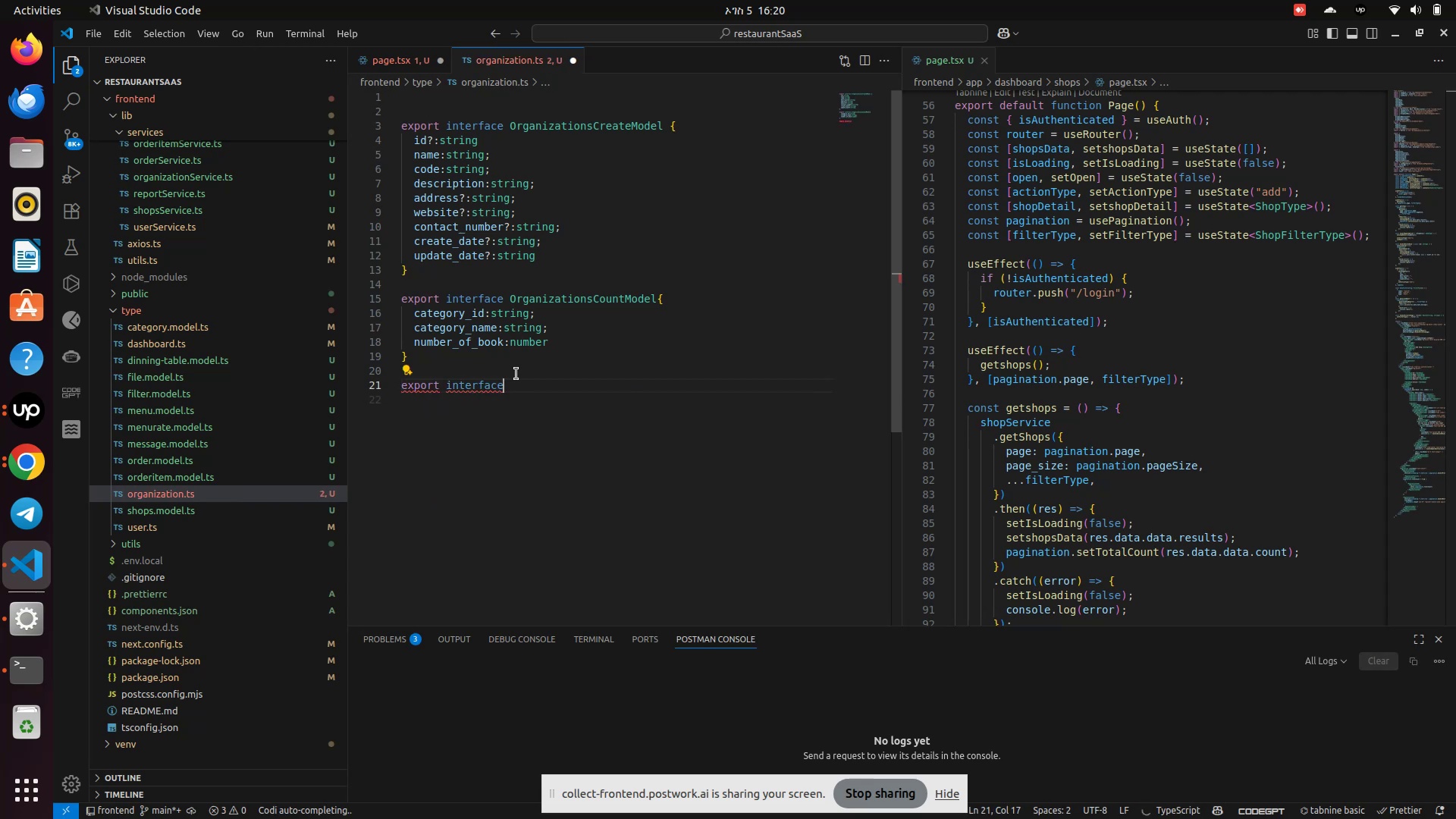 
key(Space)
 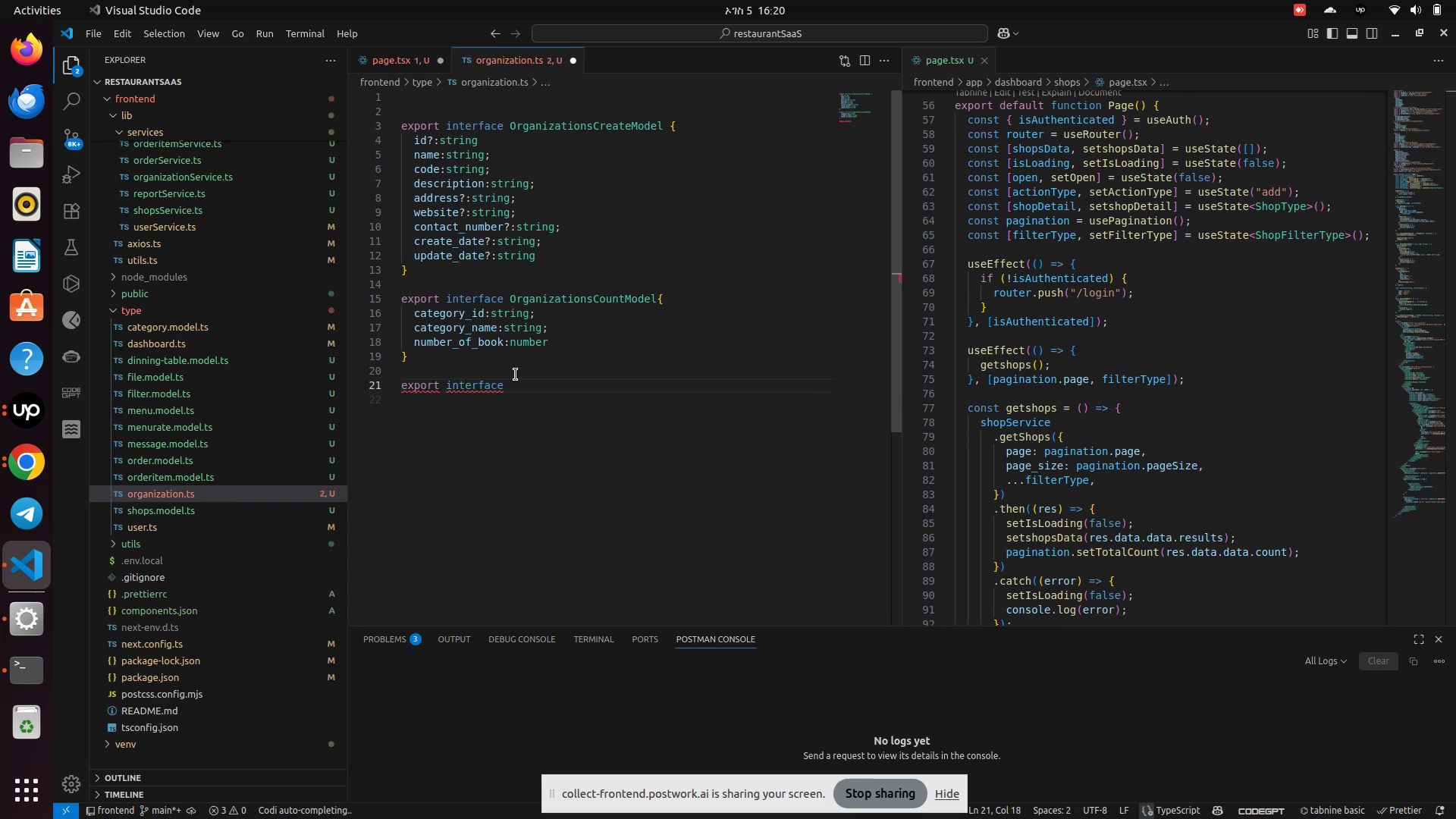 
key(Control+V)
 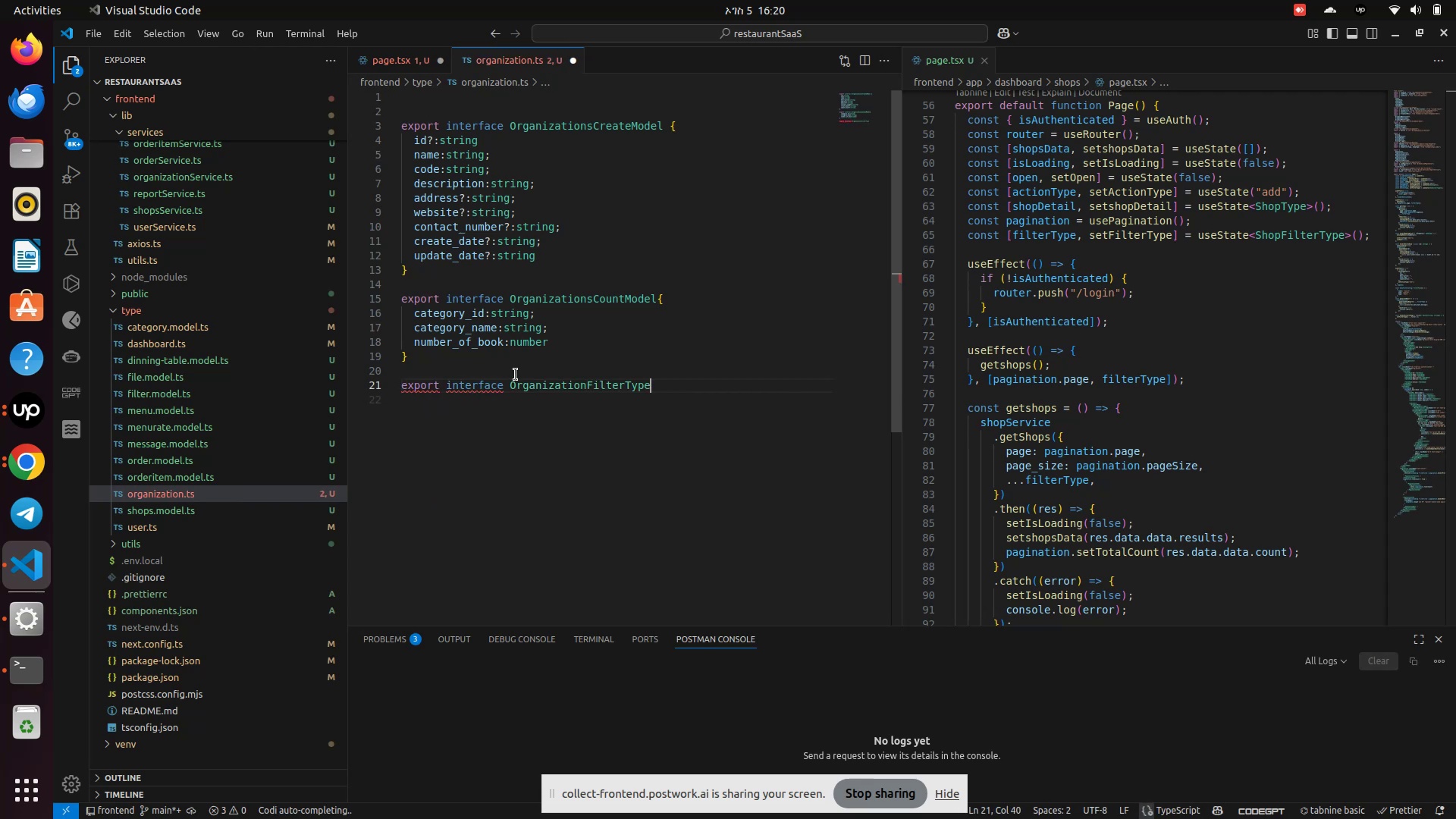 
key(Space)
 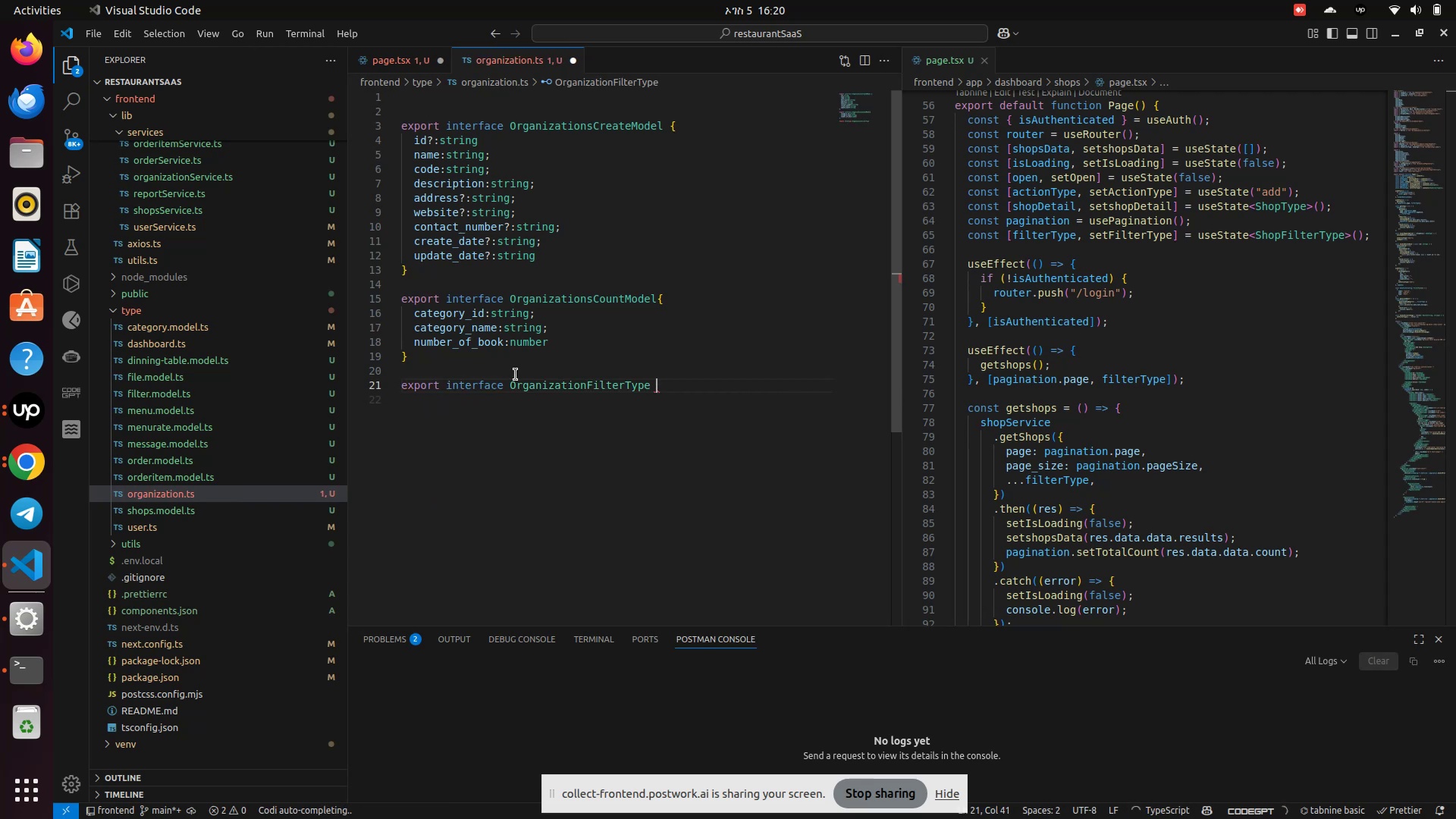 
key(Shift+BracketLeft)
 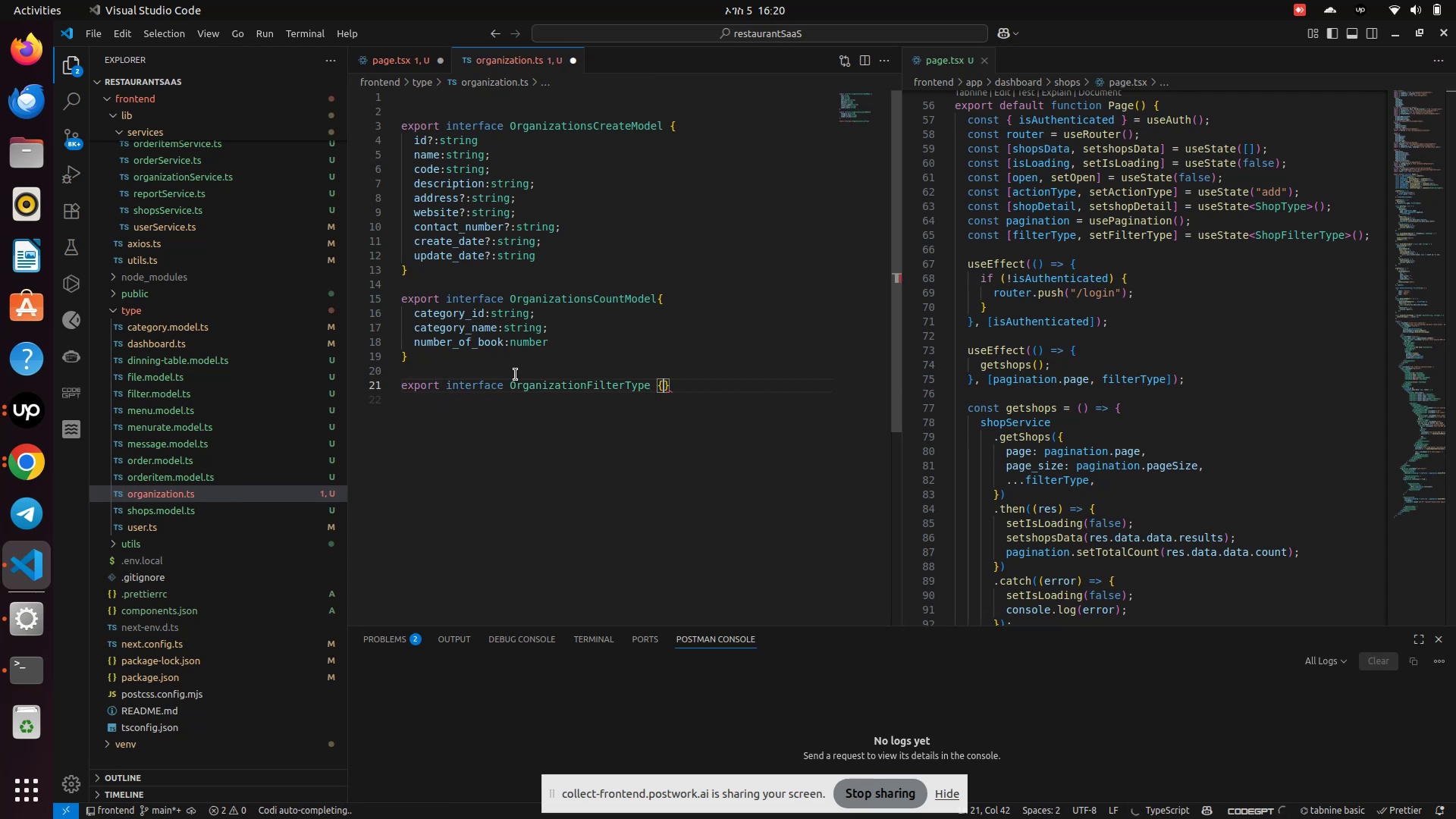 
key(Enter)
 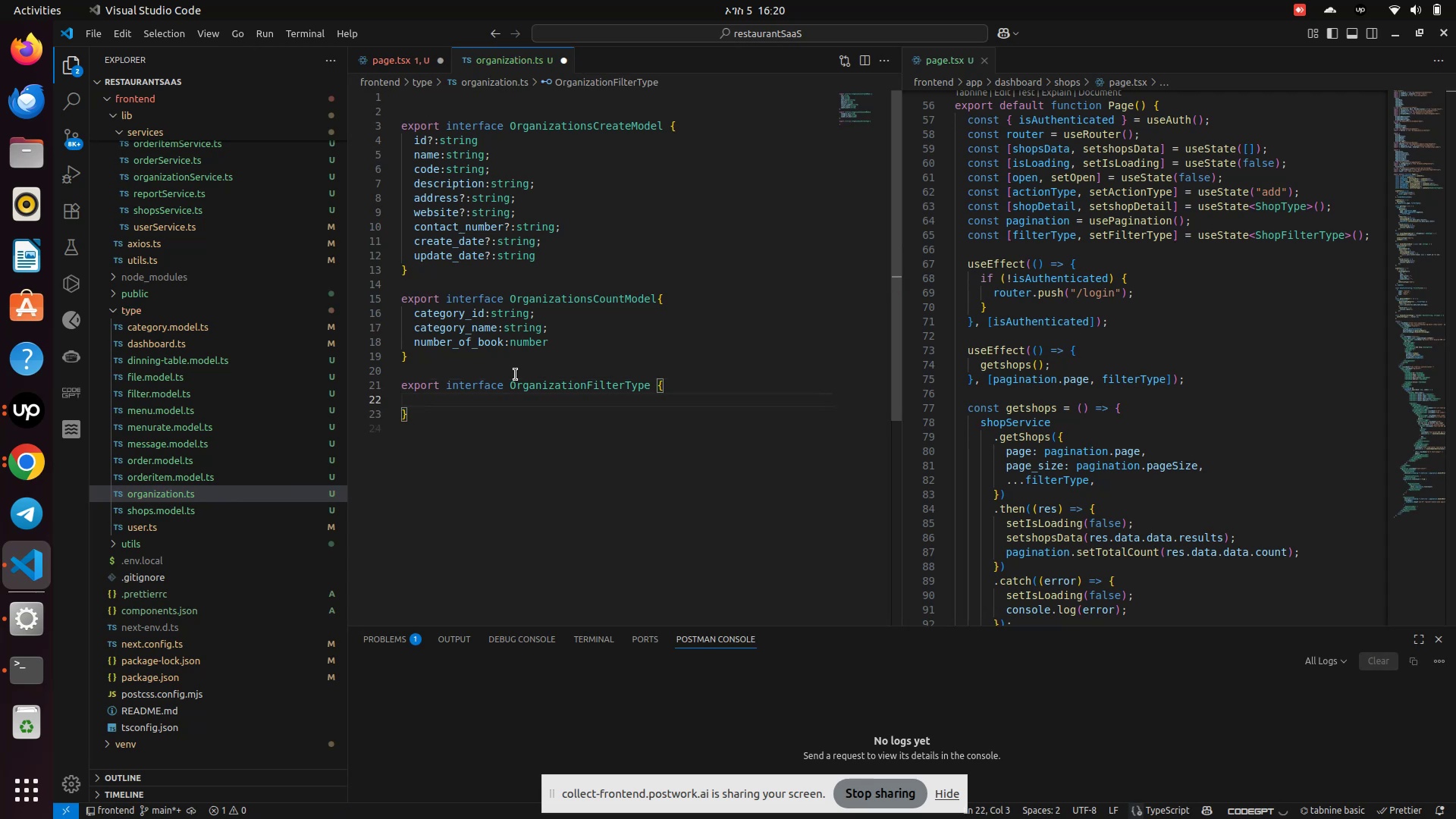 
type(org)
key(Backspace)
key(Backspace)
key(Backspace)
type(search?:string)
 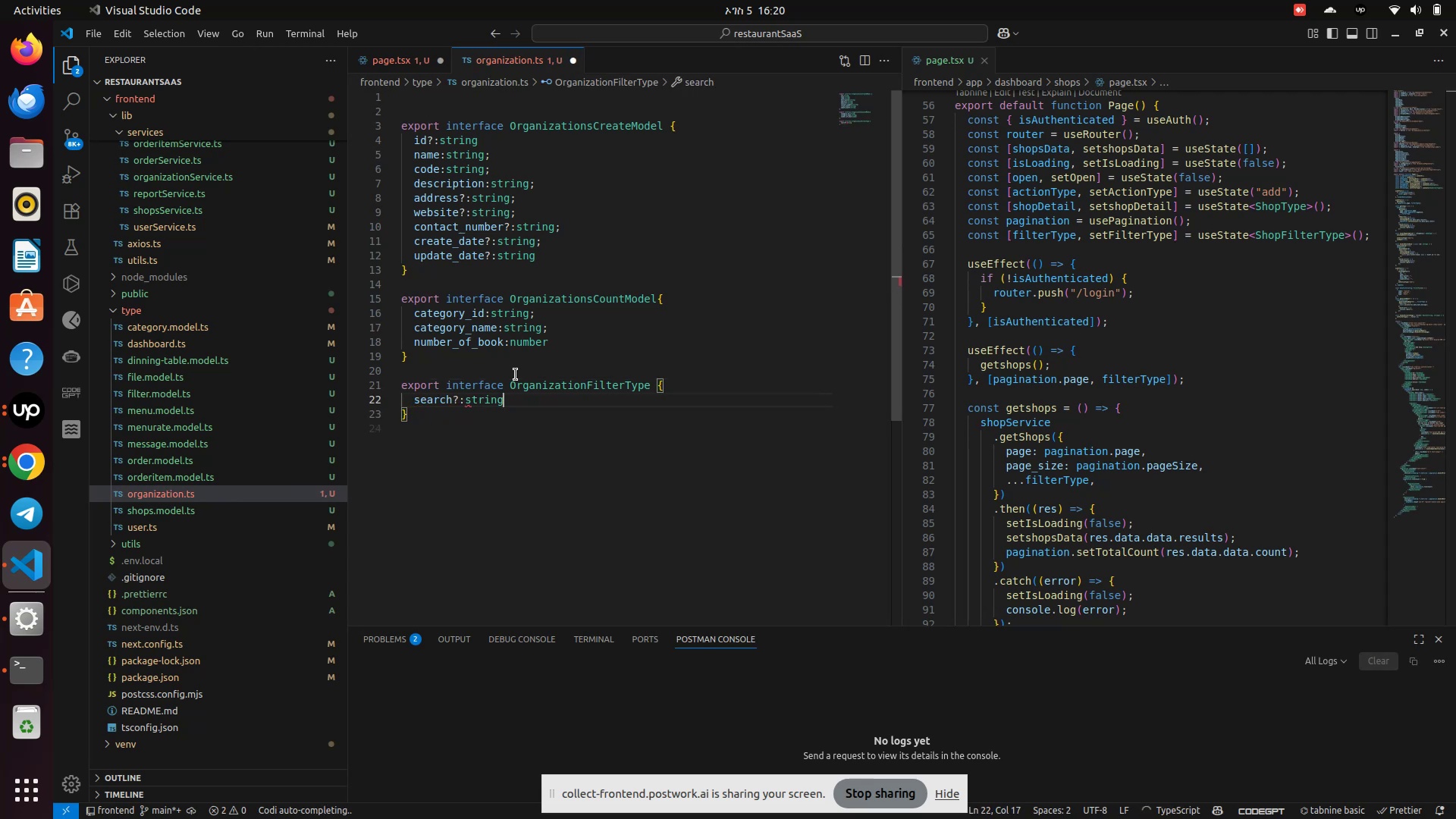 
 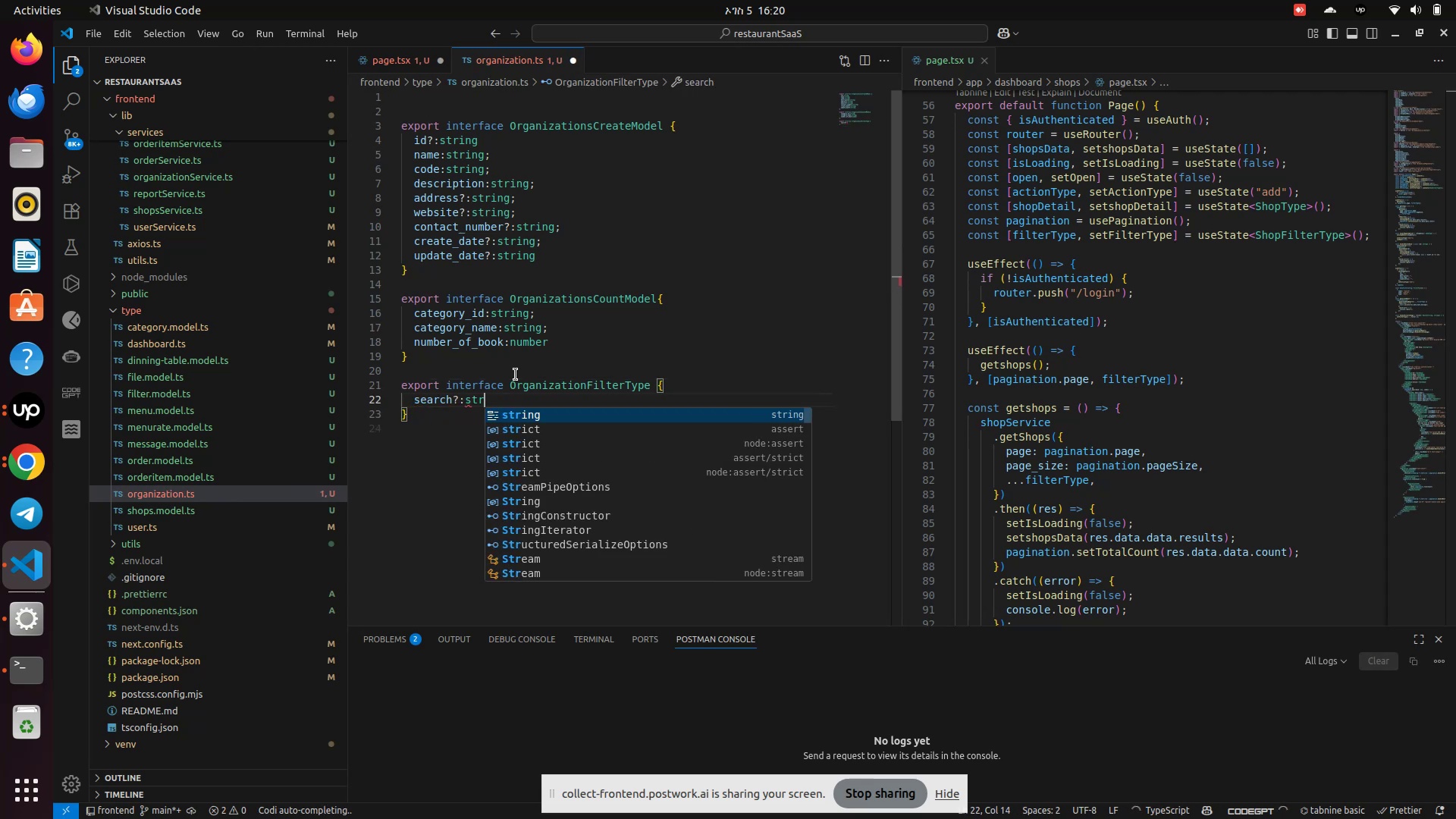 
key(Enter)
 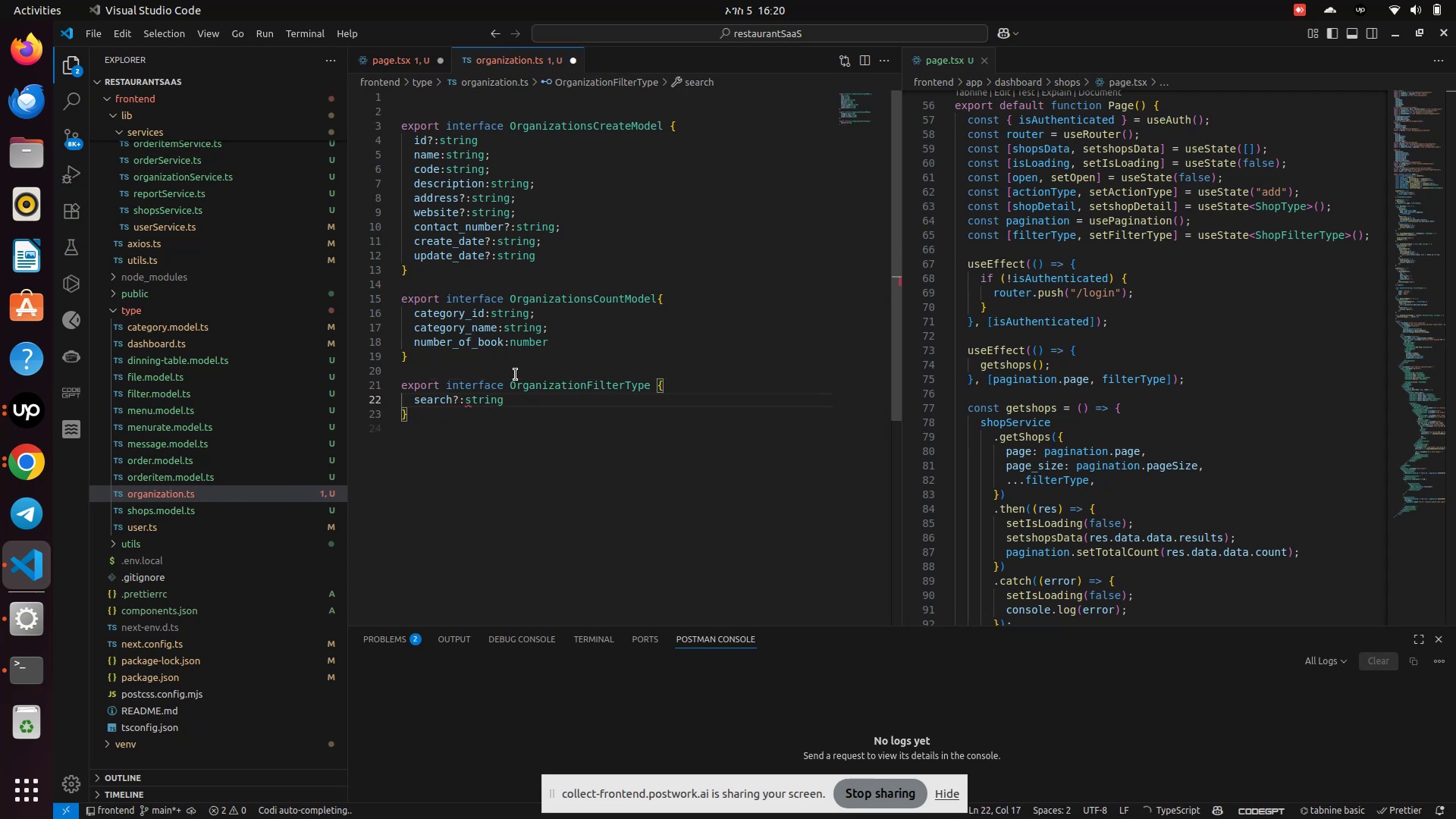 
key(Control+S)
 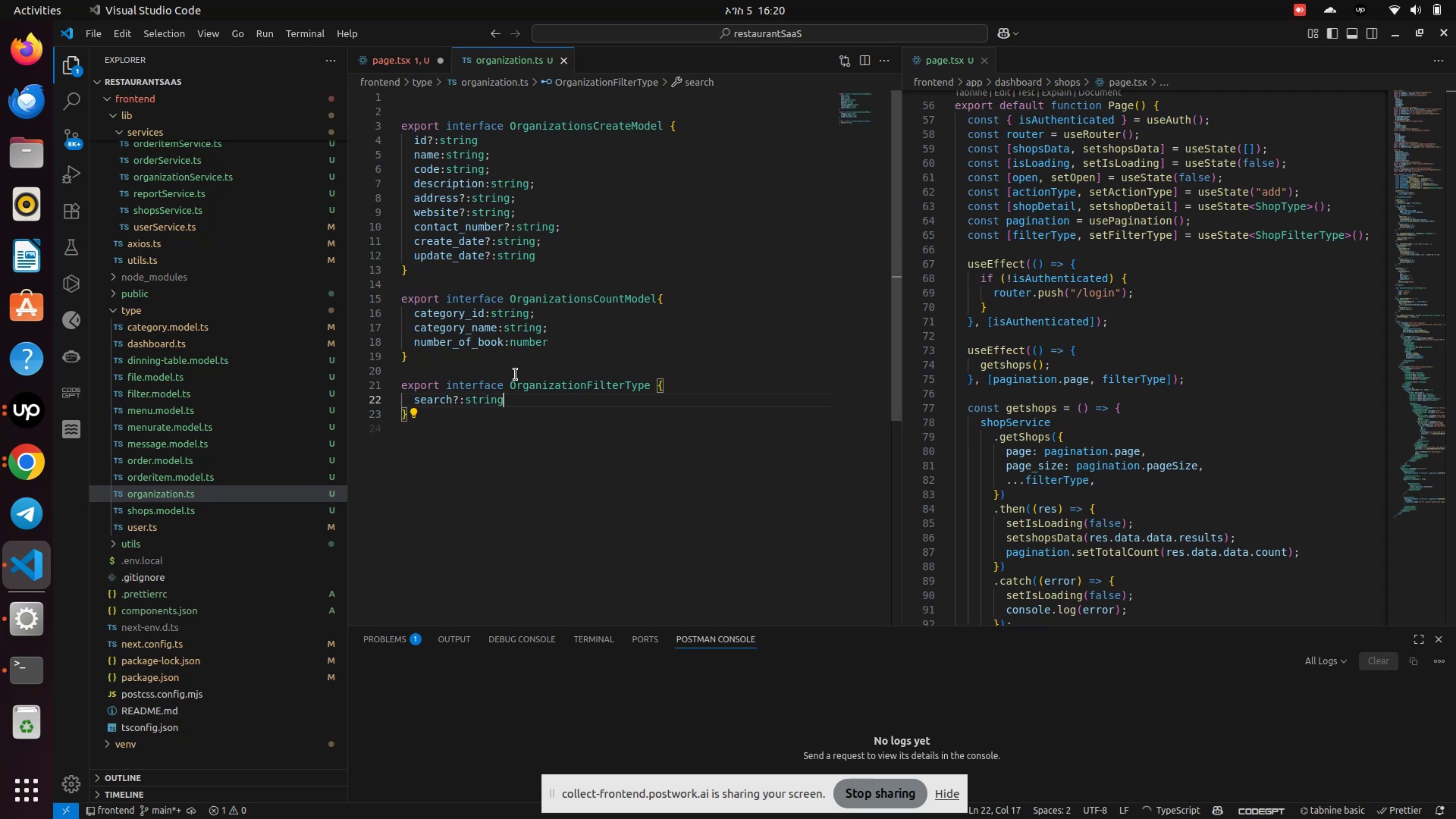 
key(Control+S)
 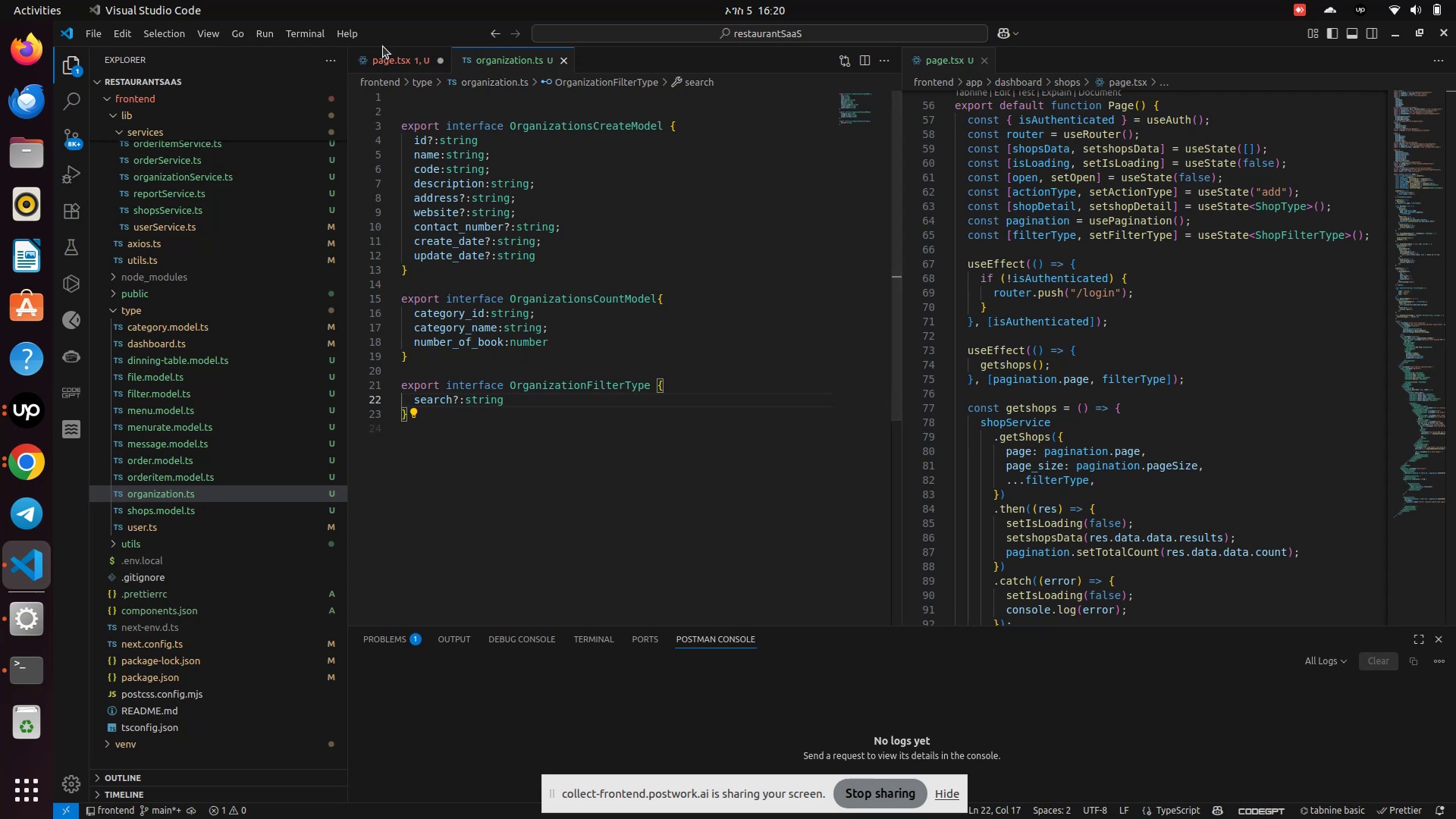 
left_click([384, 57])
 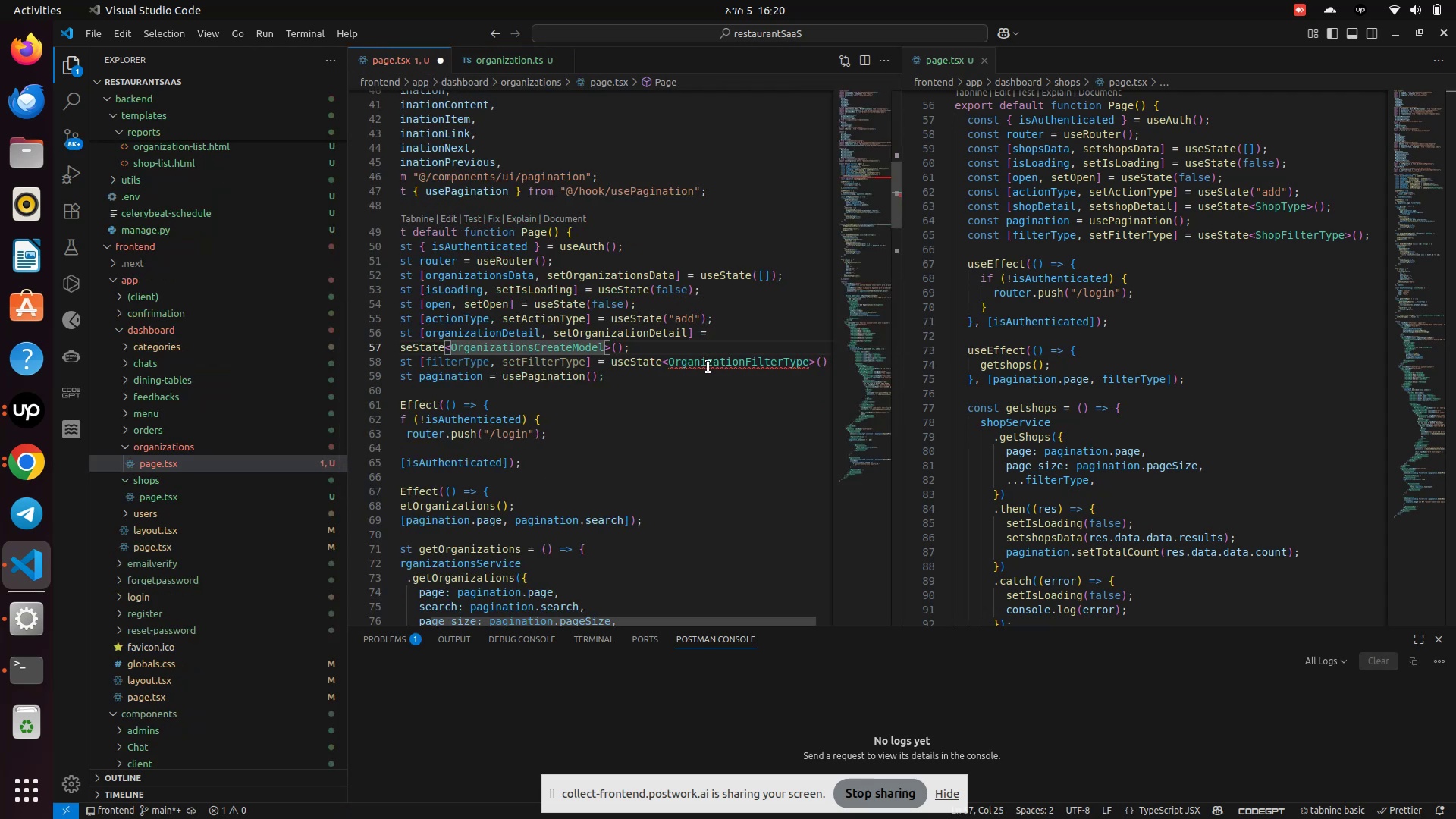 
left_click([808, 351])
 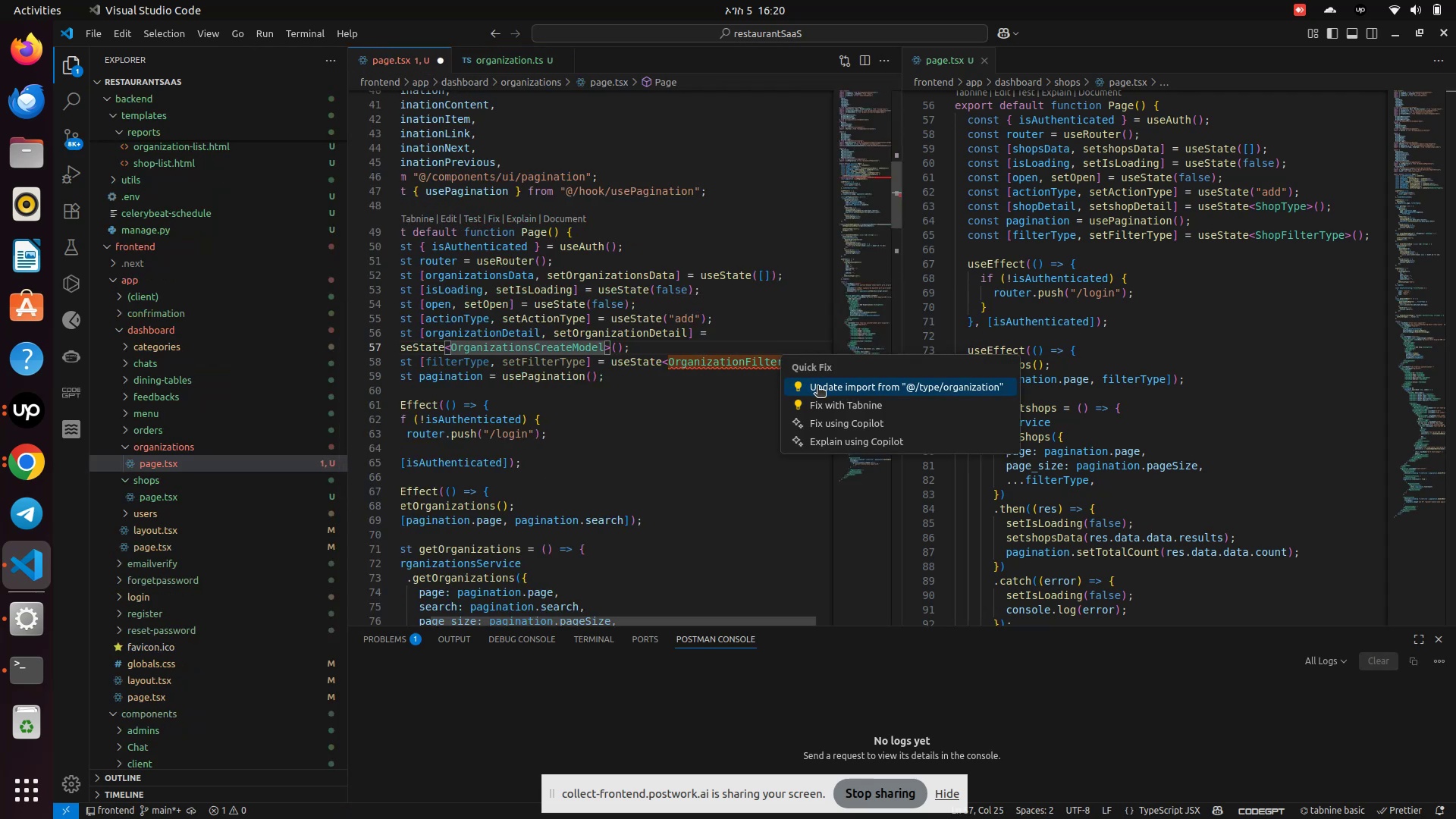 
scroll: coordinate [822, 387], scroll_direction: down, amount: 1.0
 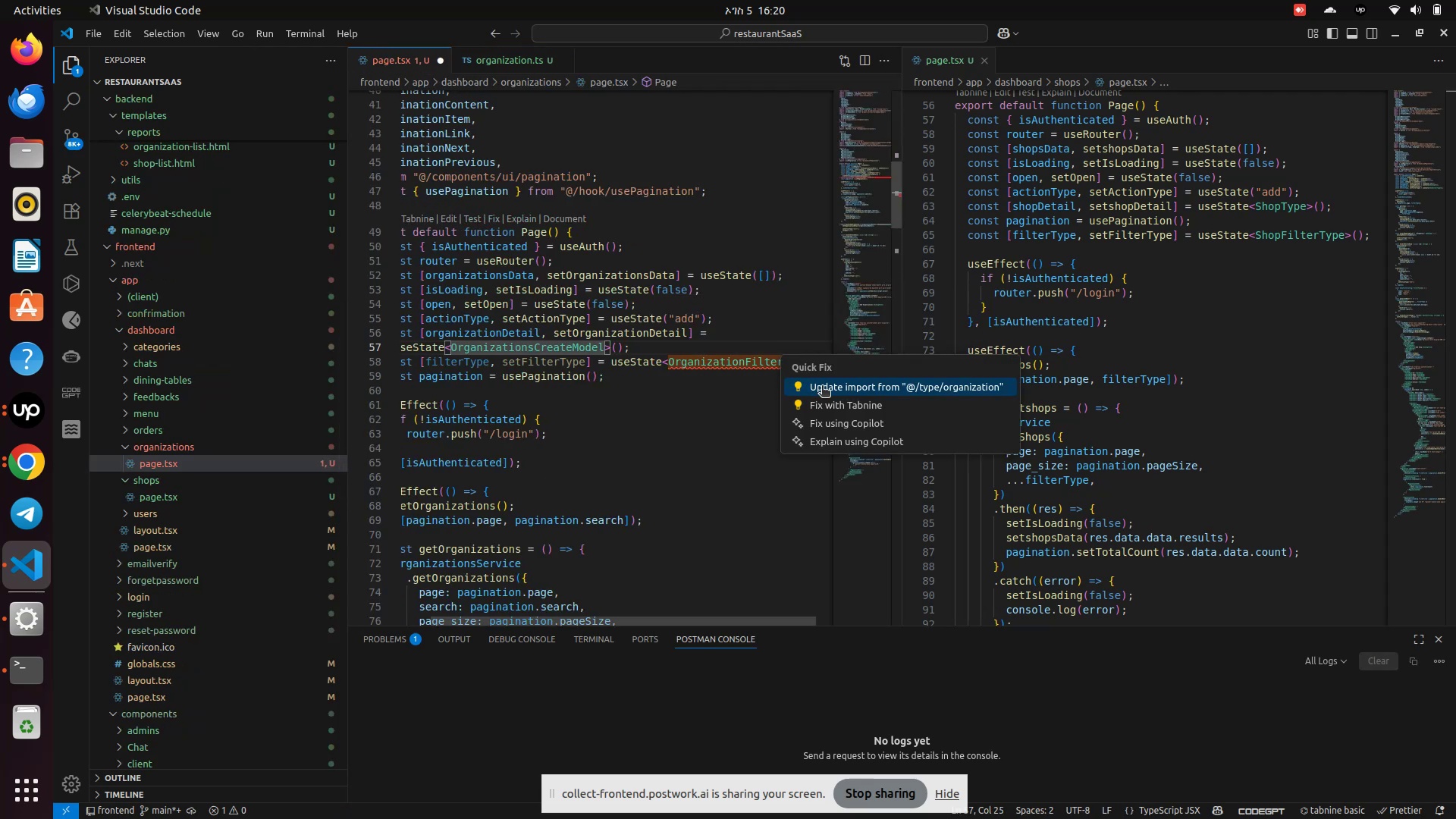 
left_click([822, 387])
 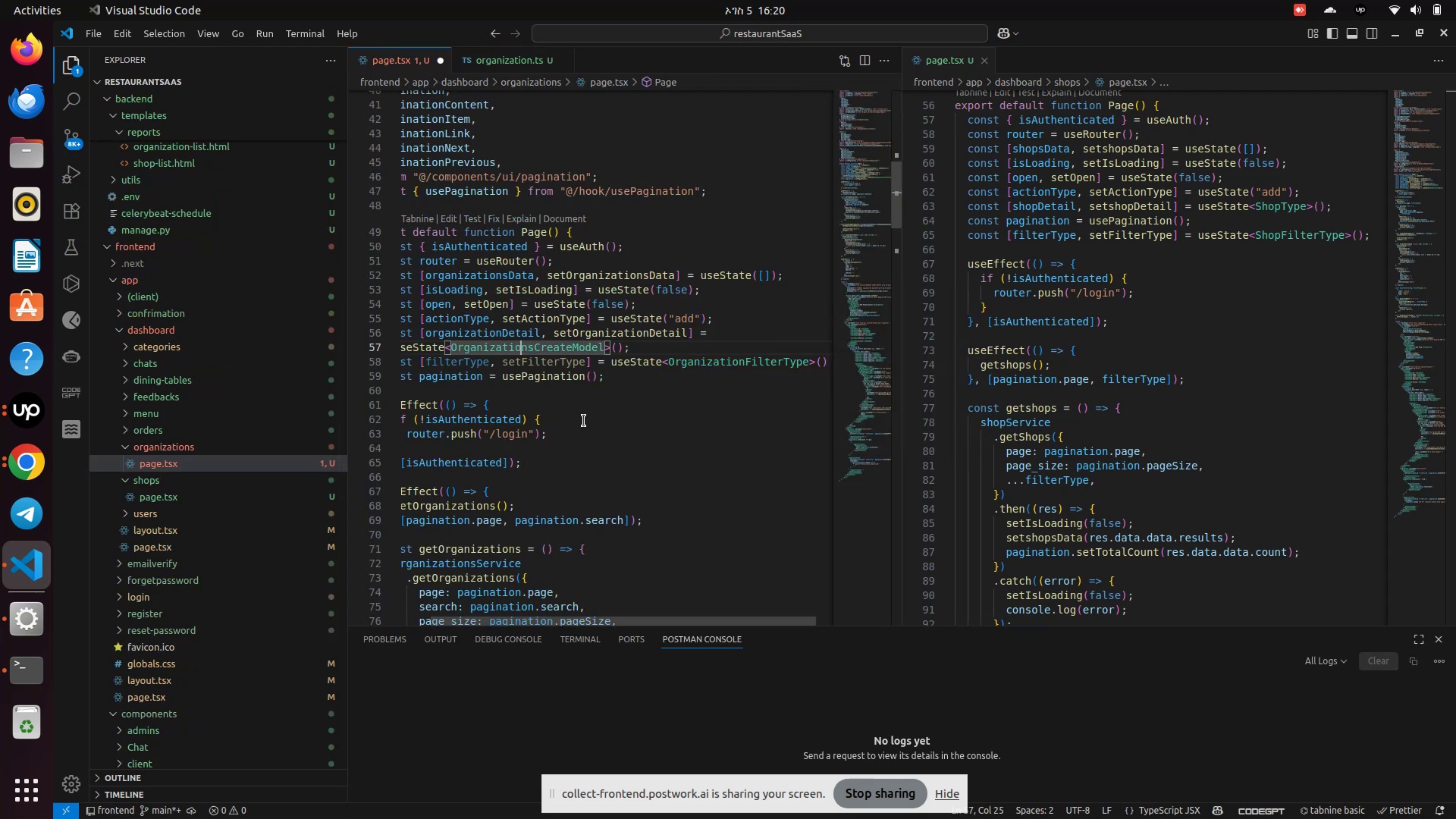 
scroll: coordinate [581, 444], scroll_direction: down, amount: 14.0
 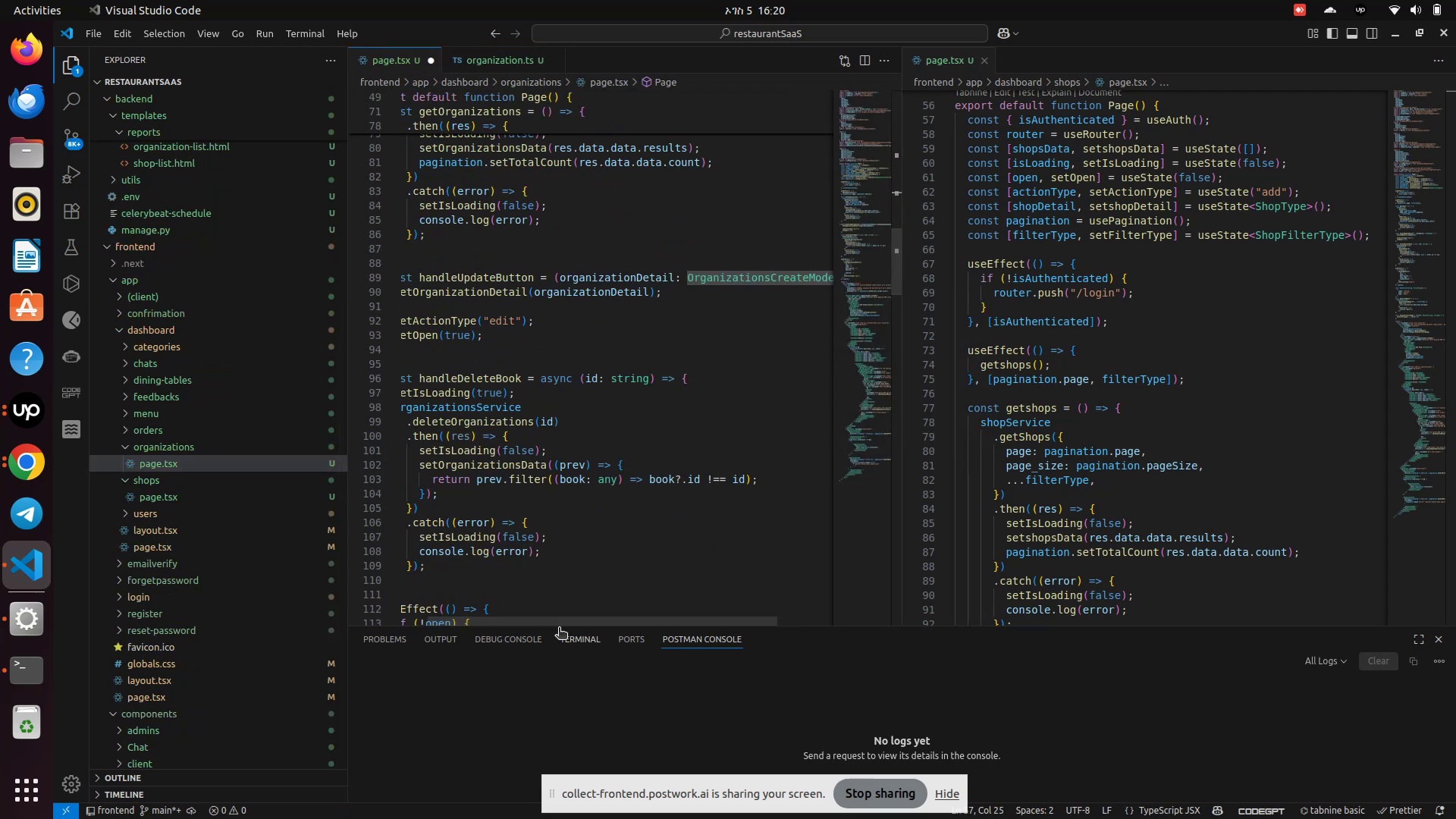 
left_click_drag(start_coordinate=[559, 618], to_coordinate=[554, 620])
 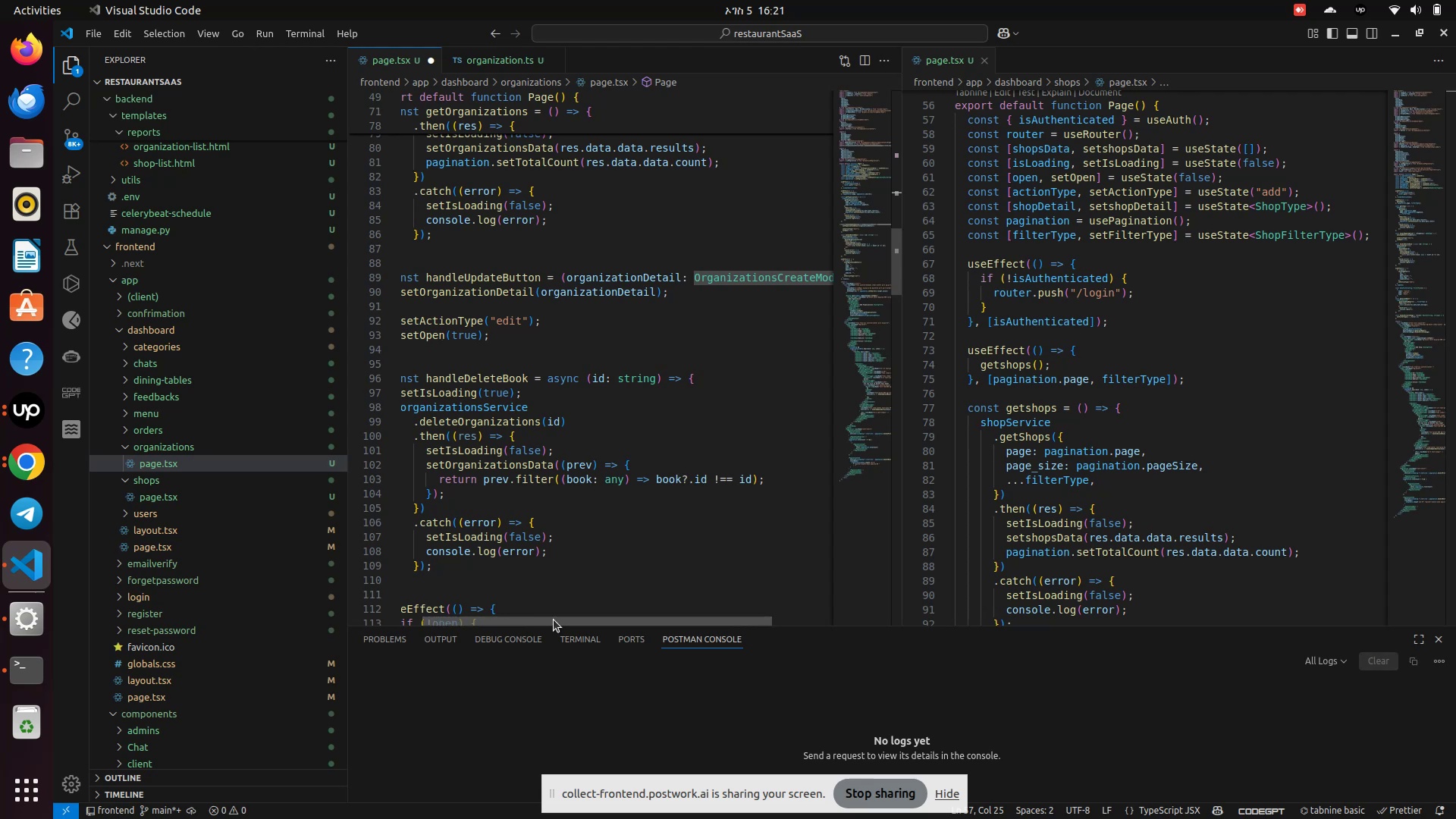 
left_click_drag(start_coordinate=[554, 620], to_coordinate=[467, 606])
 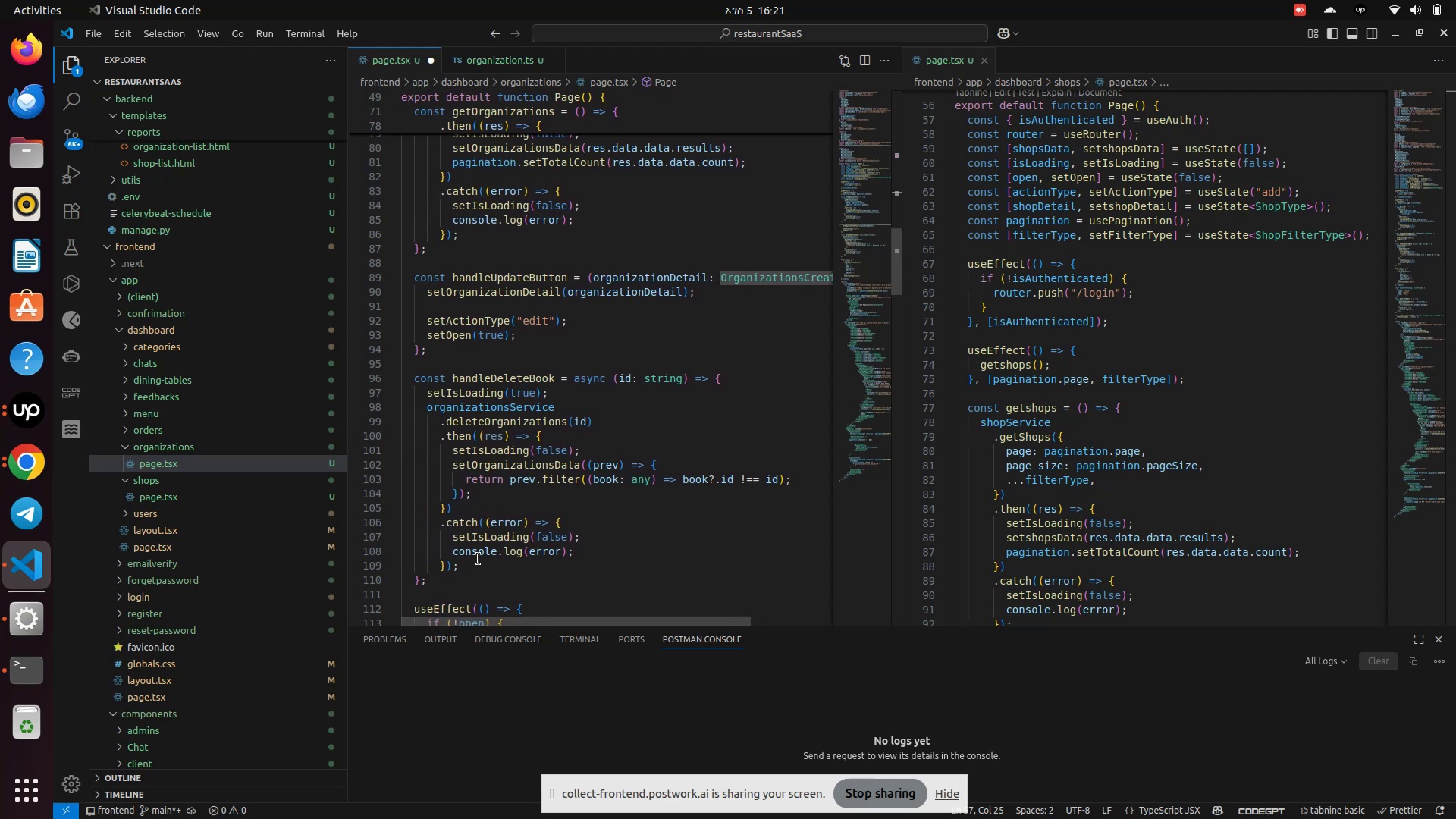 
scroll: coordinate [488, 552], scroll_direction: down, amount: 9.0
 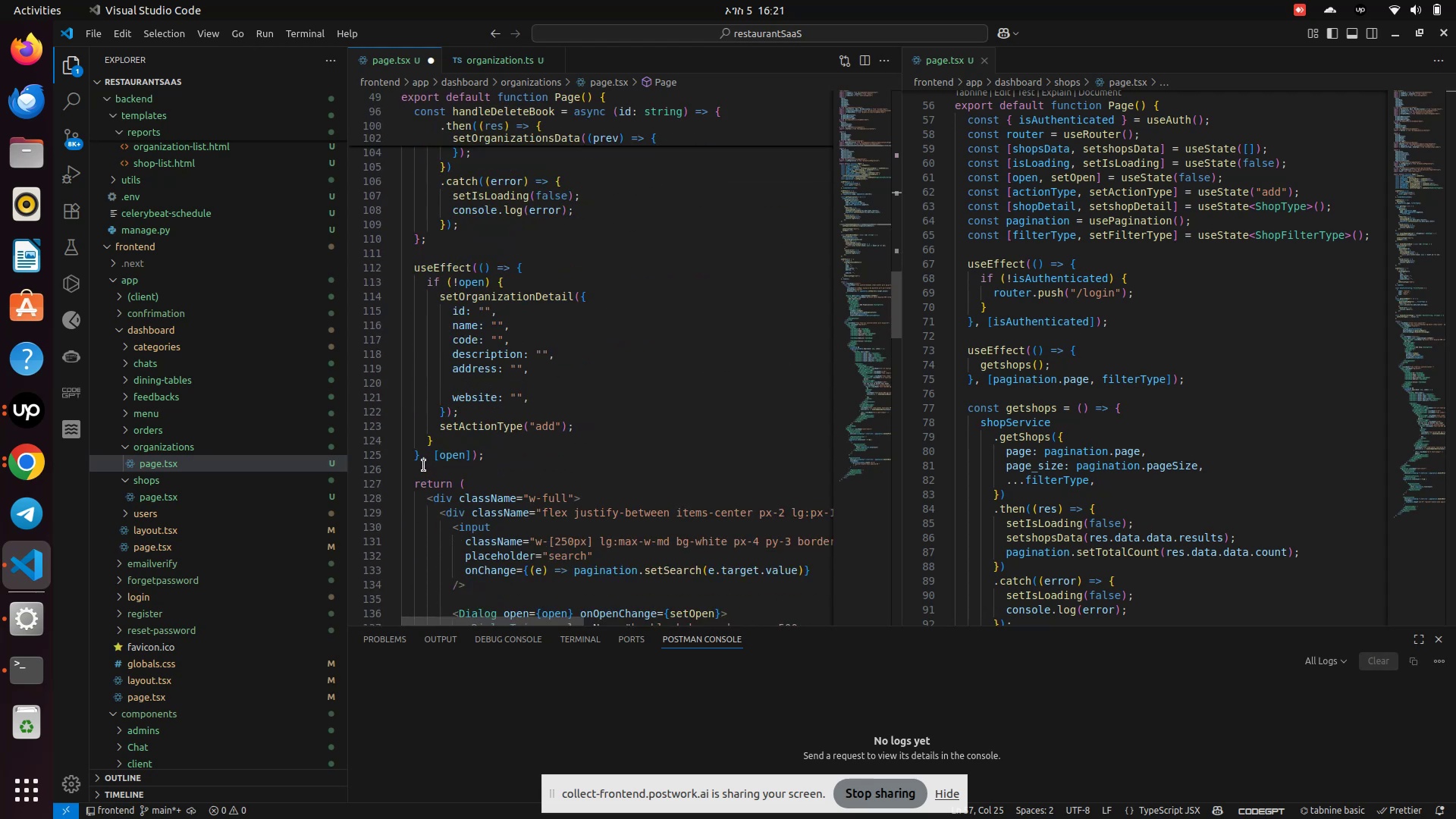 
left_click([426, 466])
 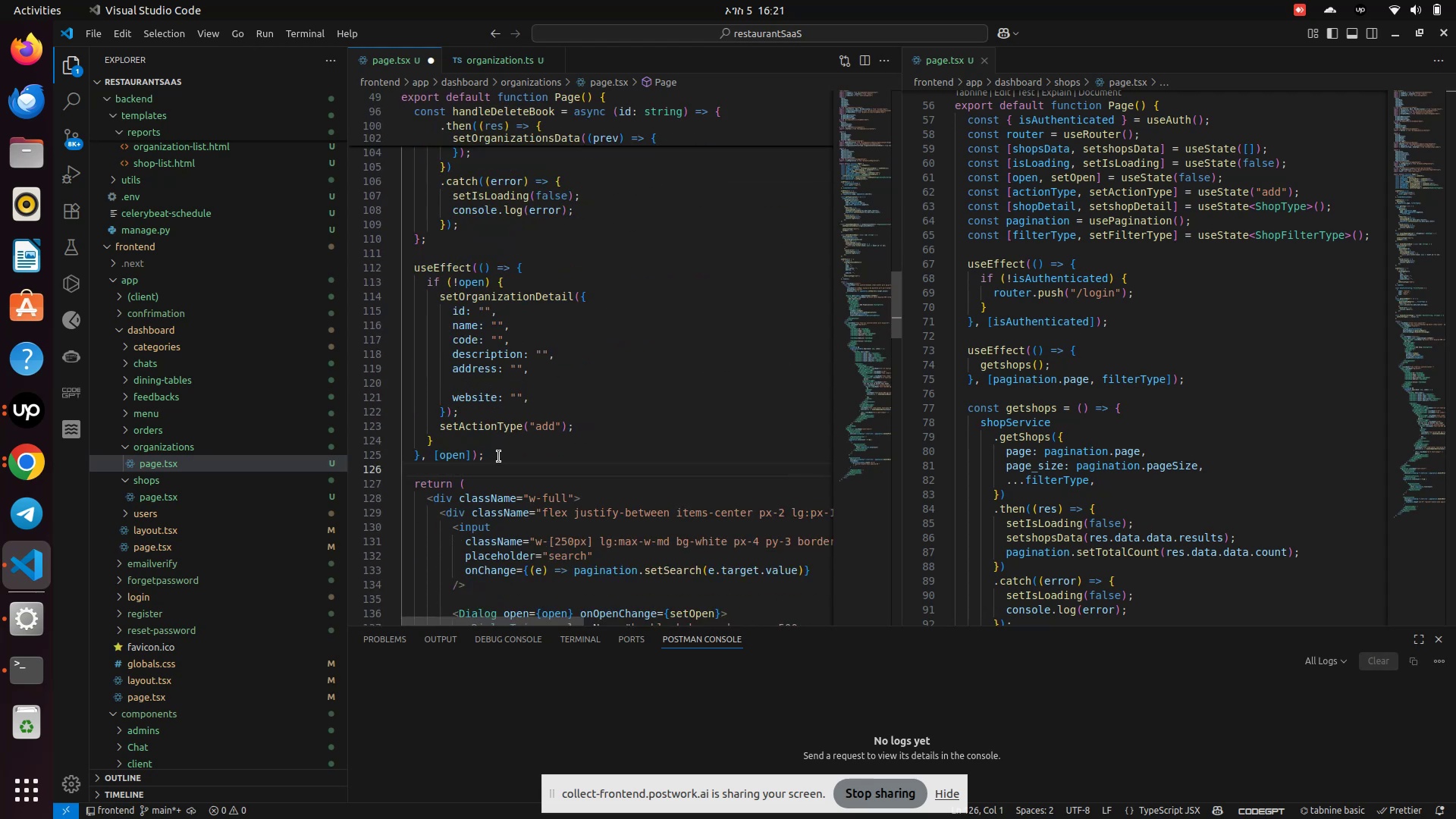 
left_click([501, 454])
 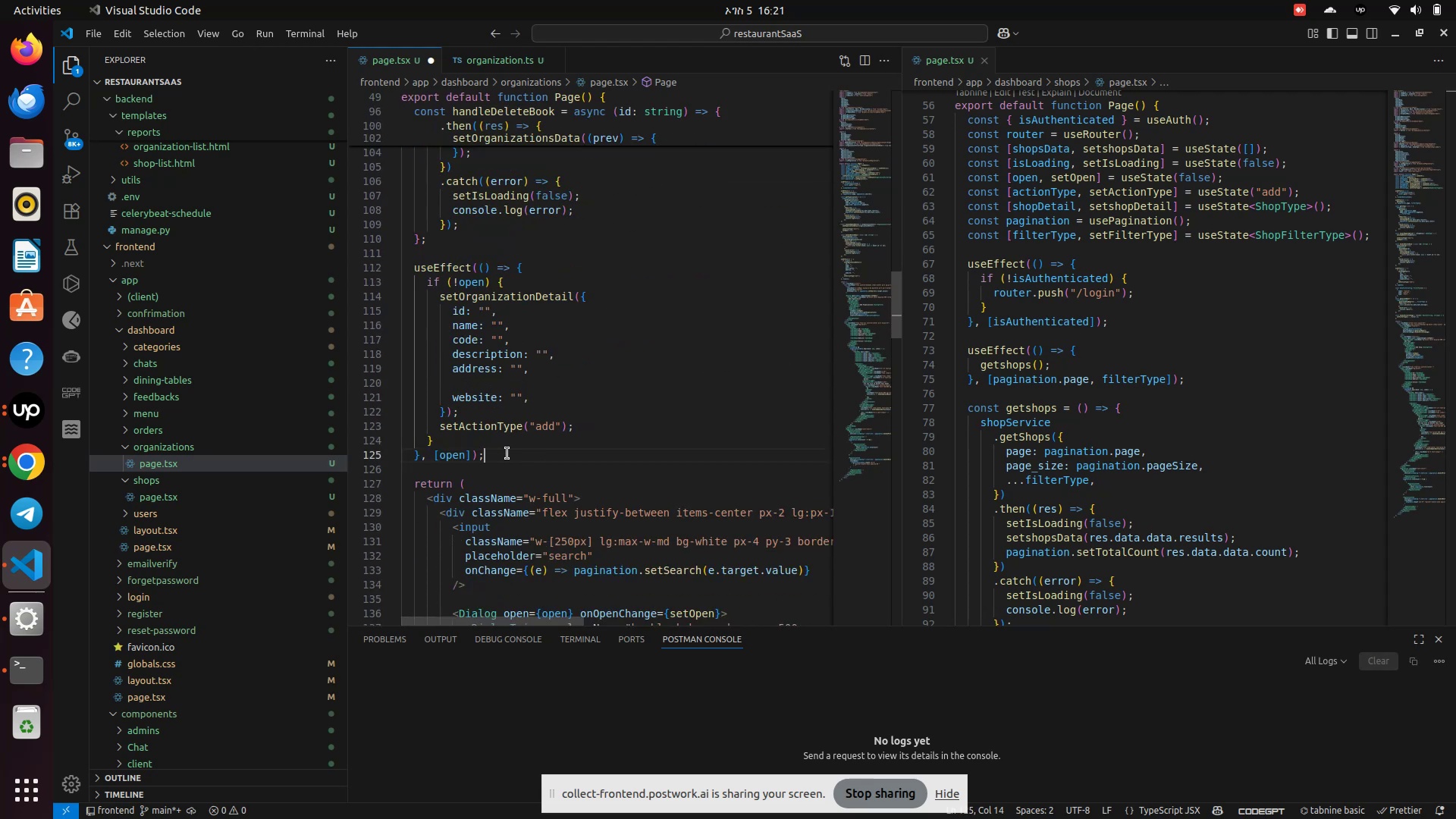 
key(Enter)
 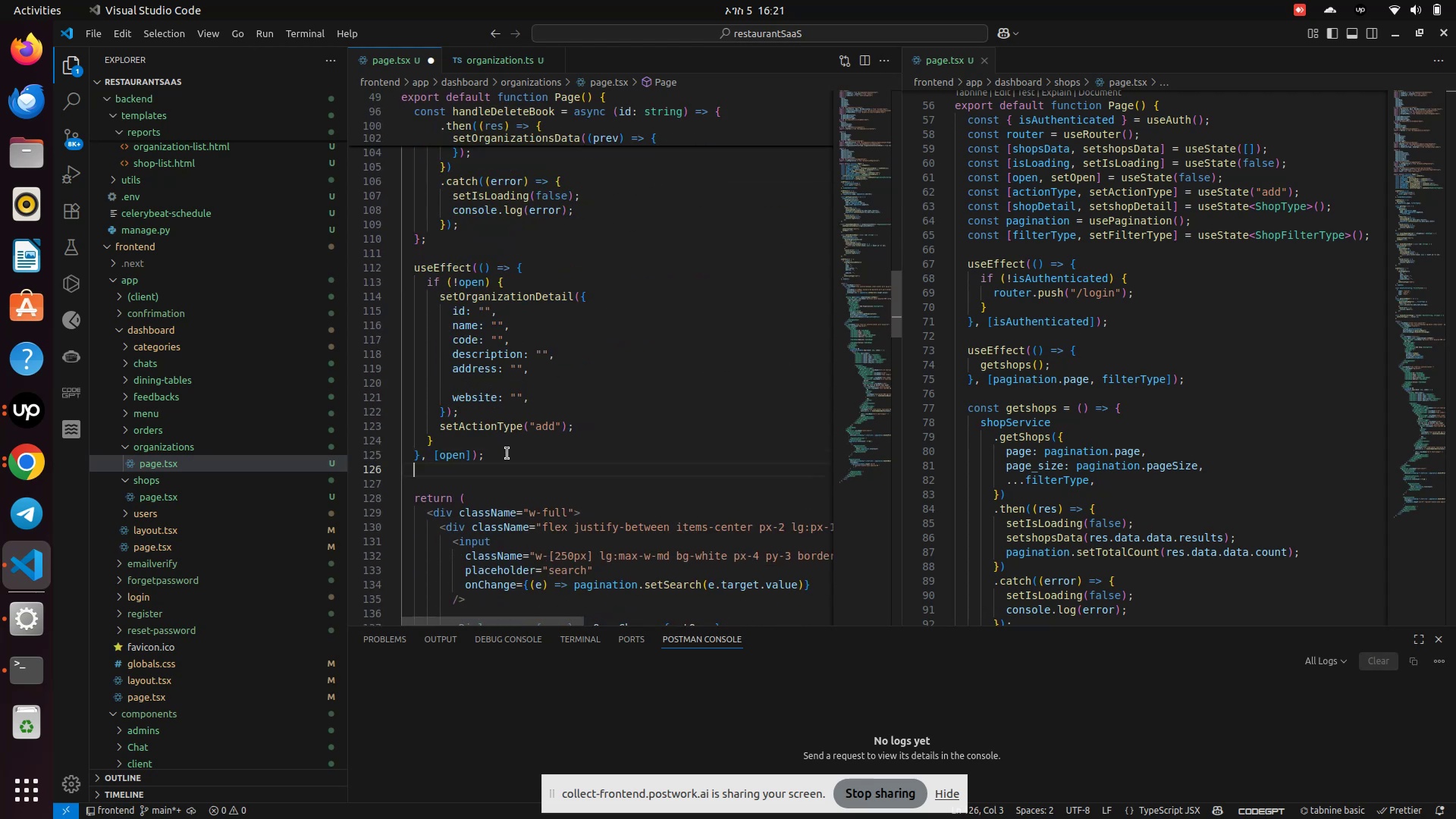 
key(Enter)
 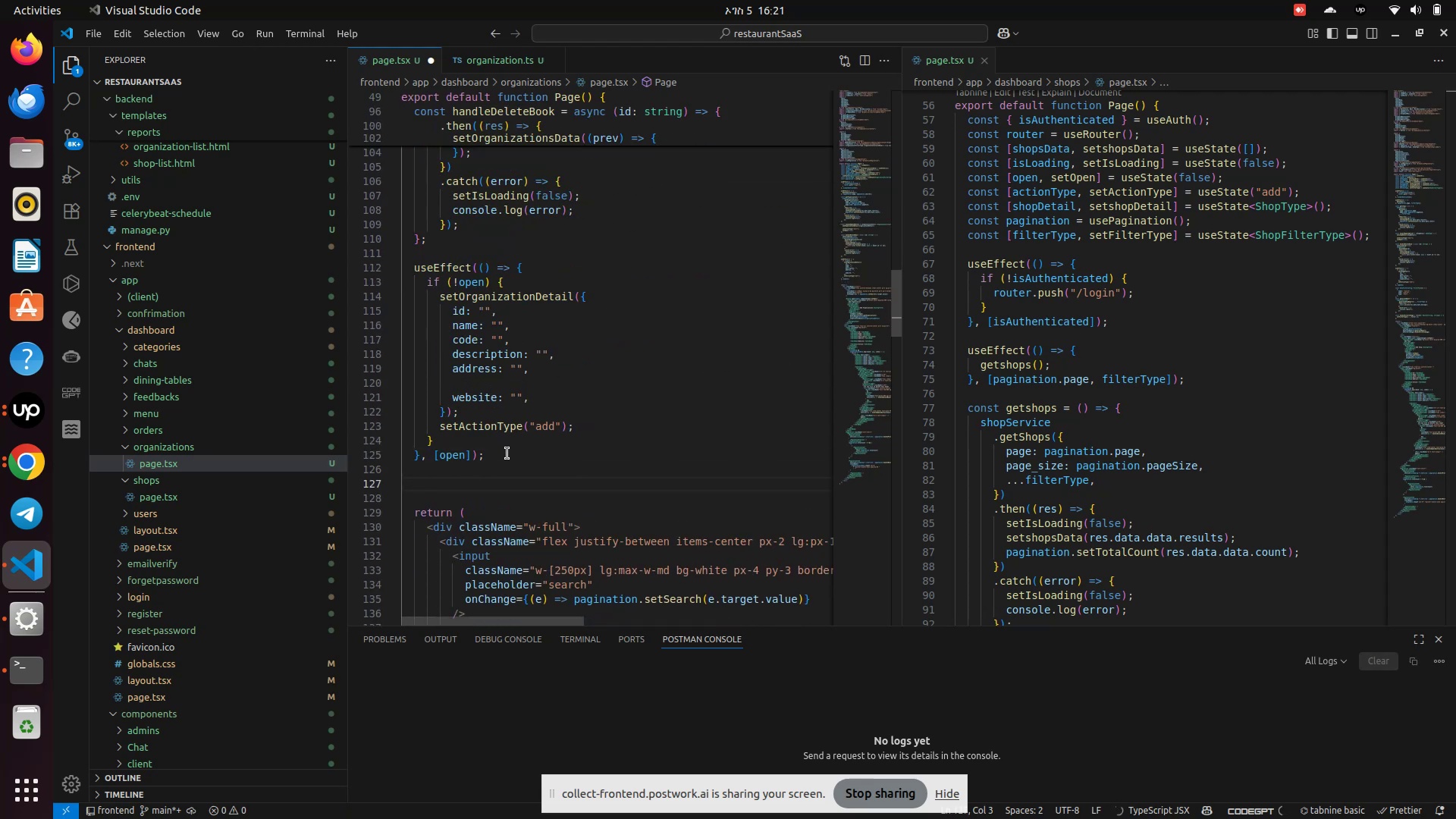 
type(const [filte)
 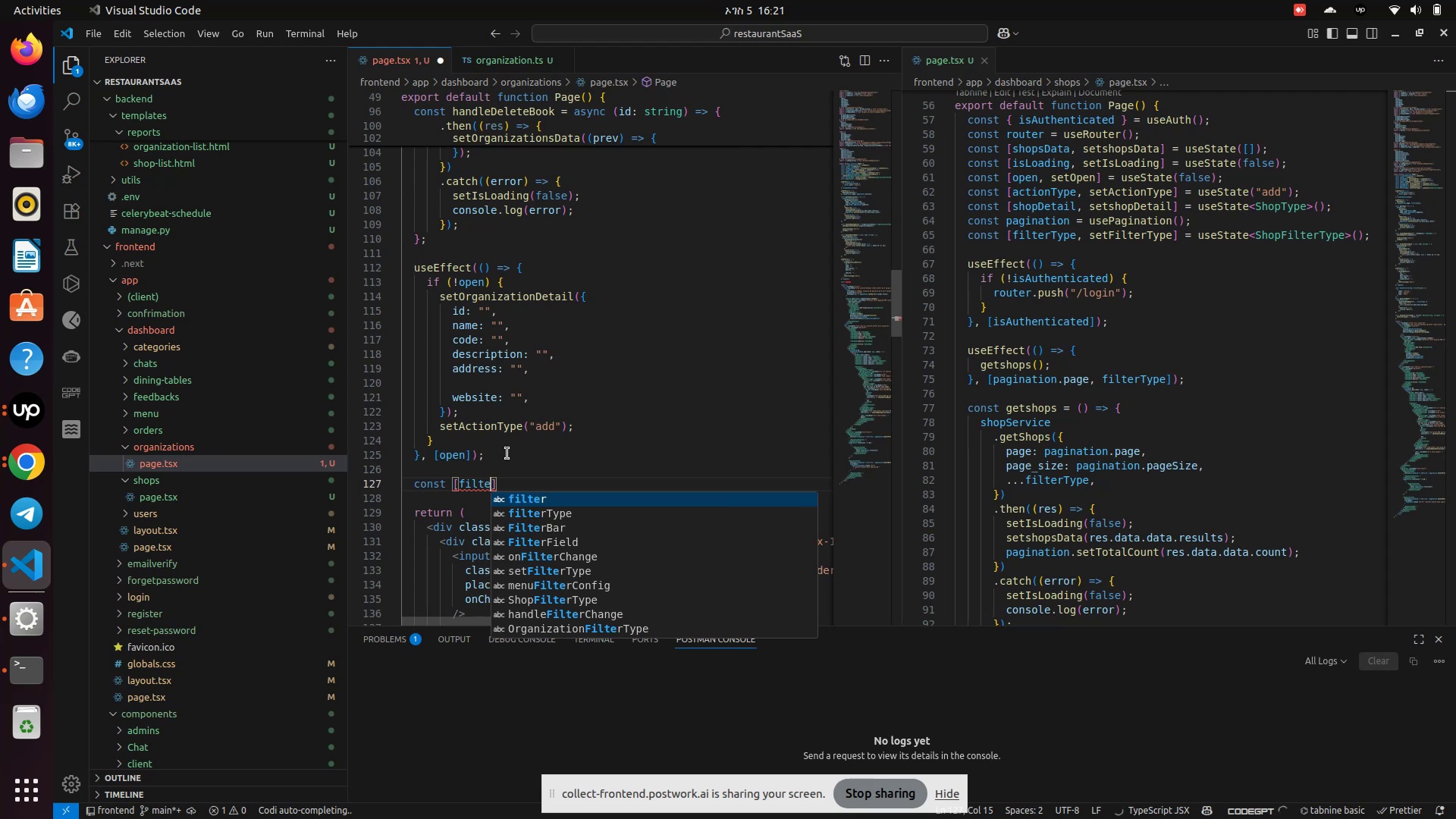 
key(Enter)
 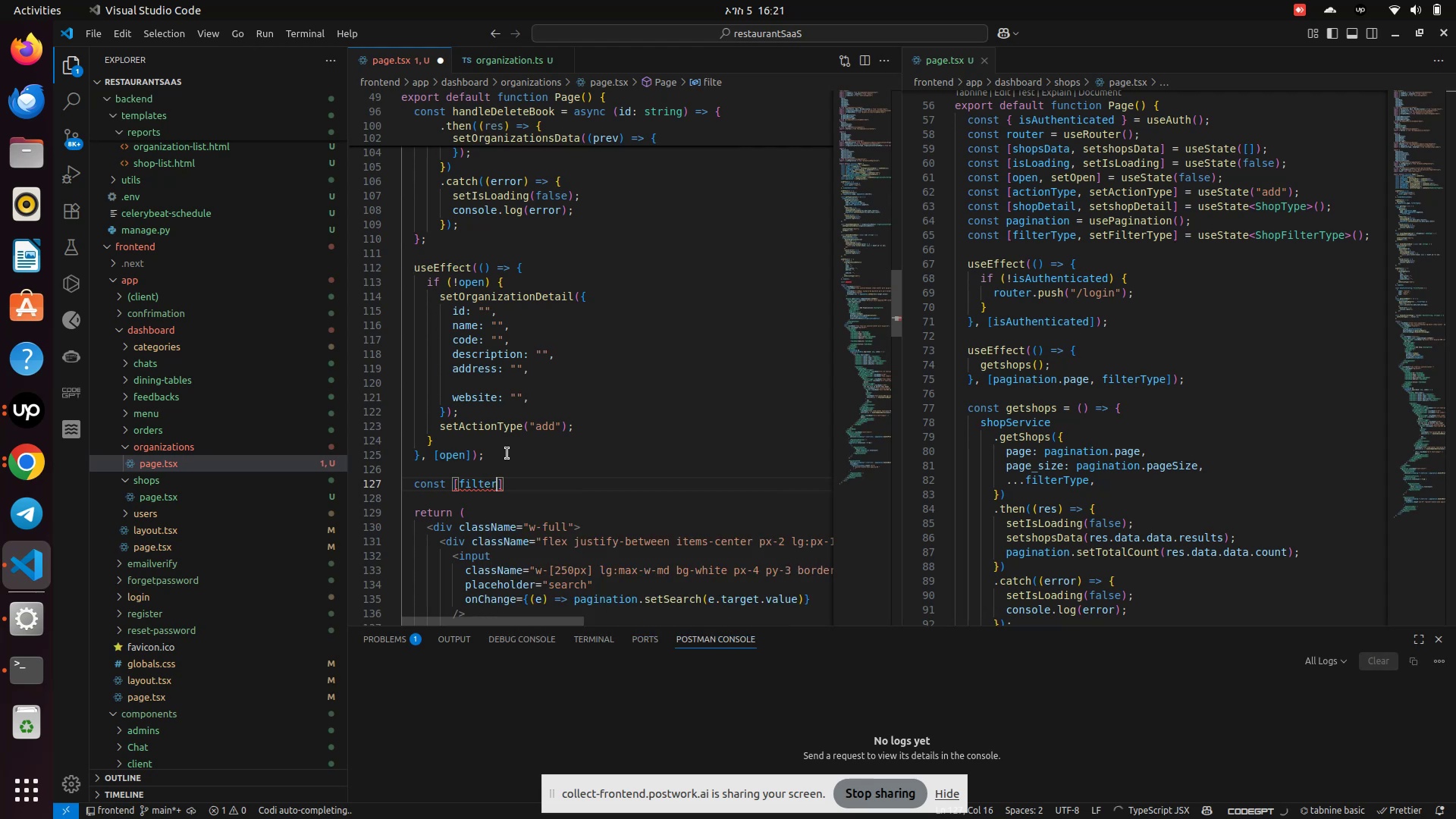 
type(, setFil)
 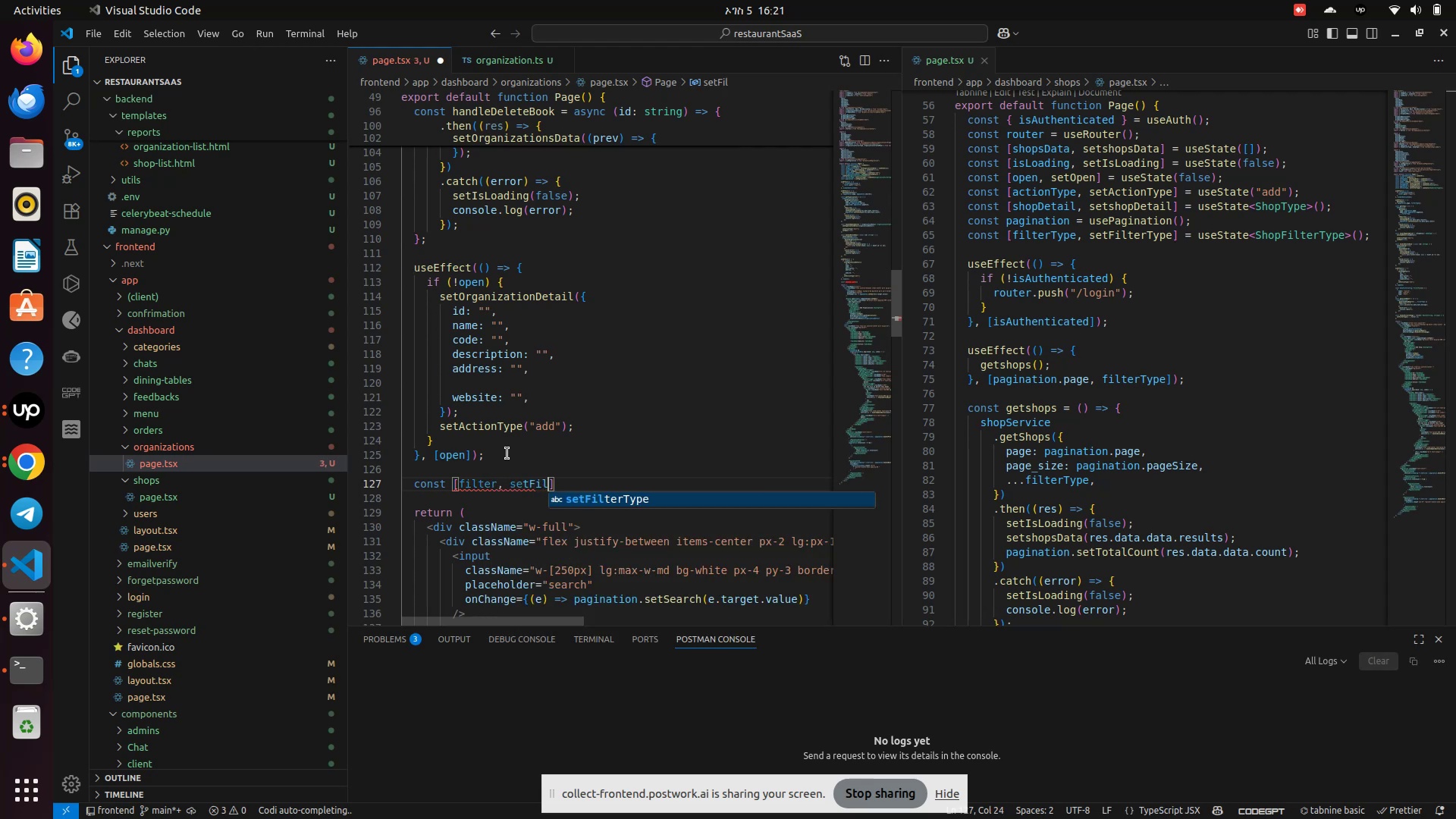 
key(Enter)
 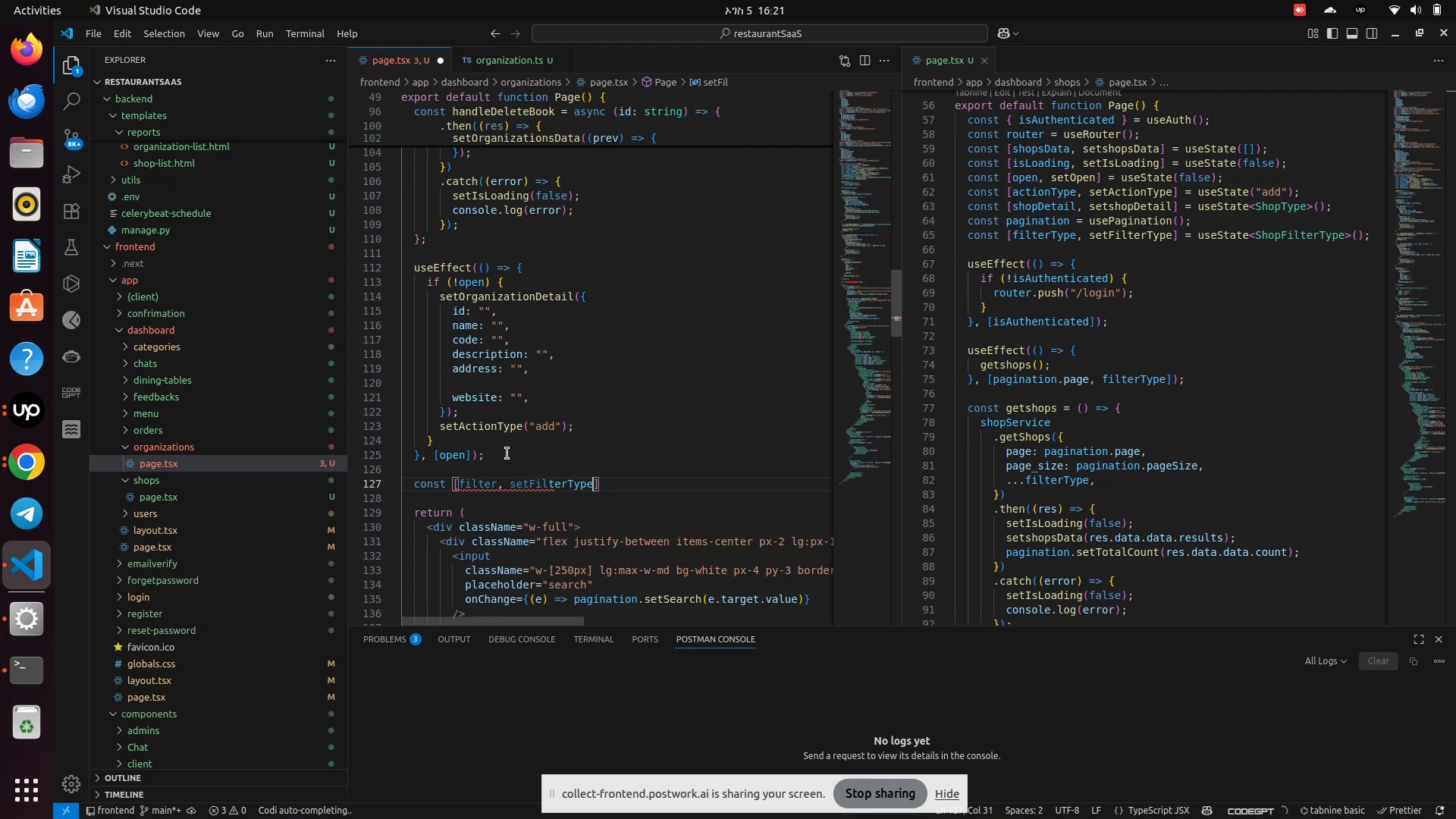 
key(ArrowRight)
 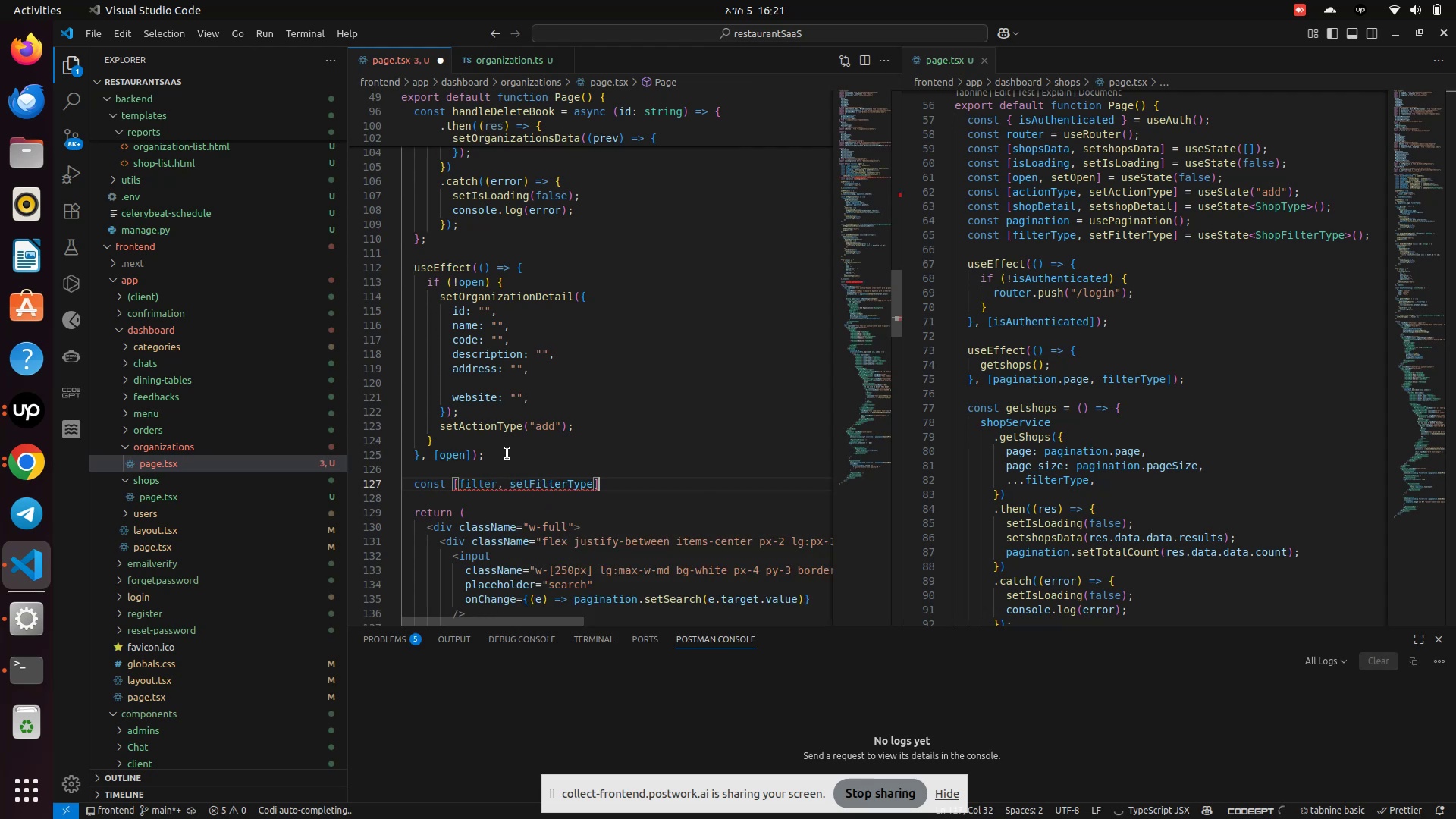 
type( = ue)
key(Backspace)
type(seStat)
 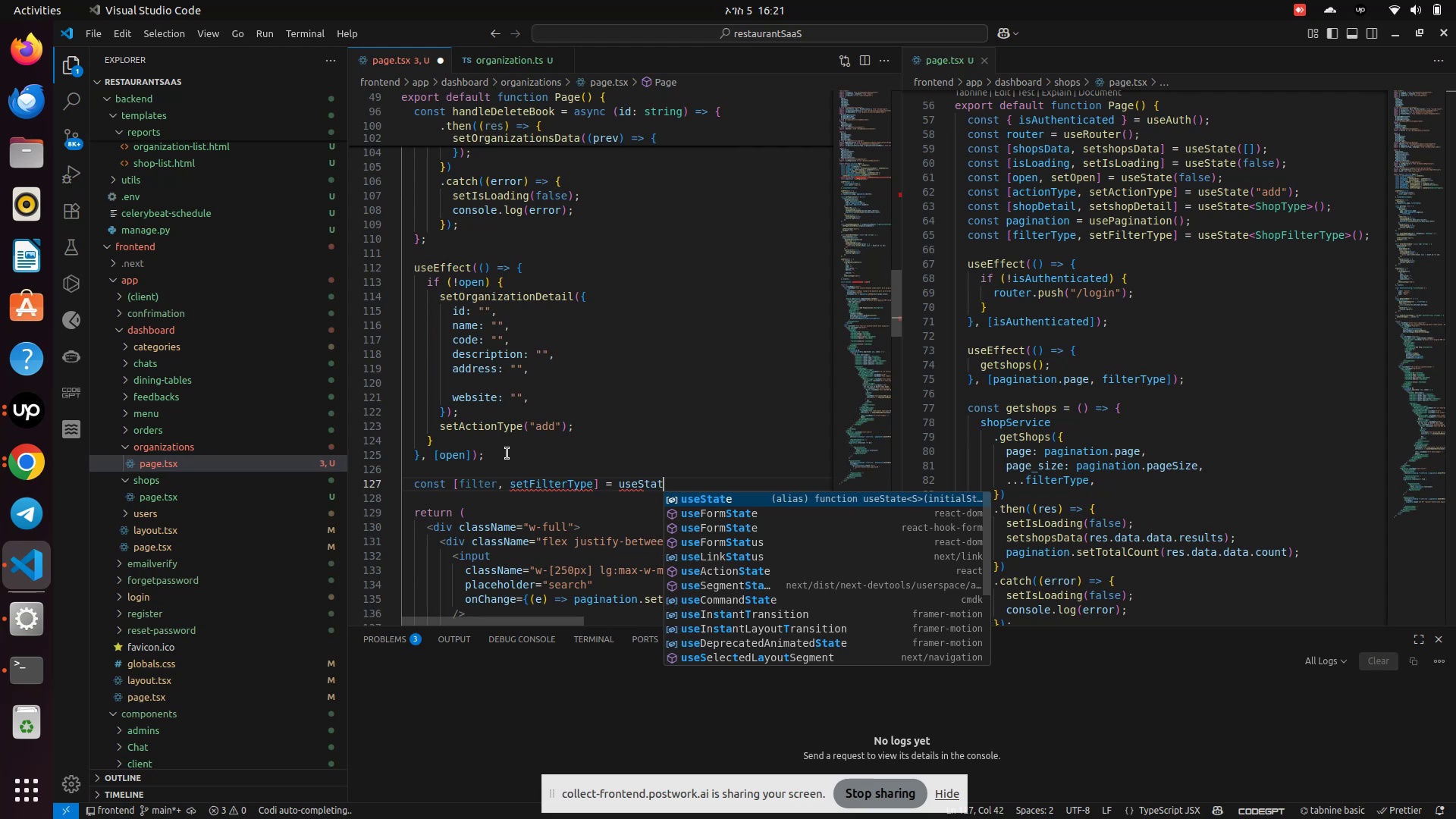 
 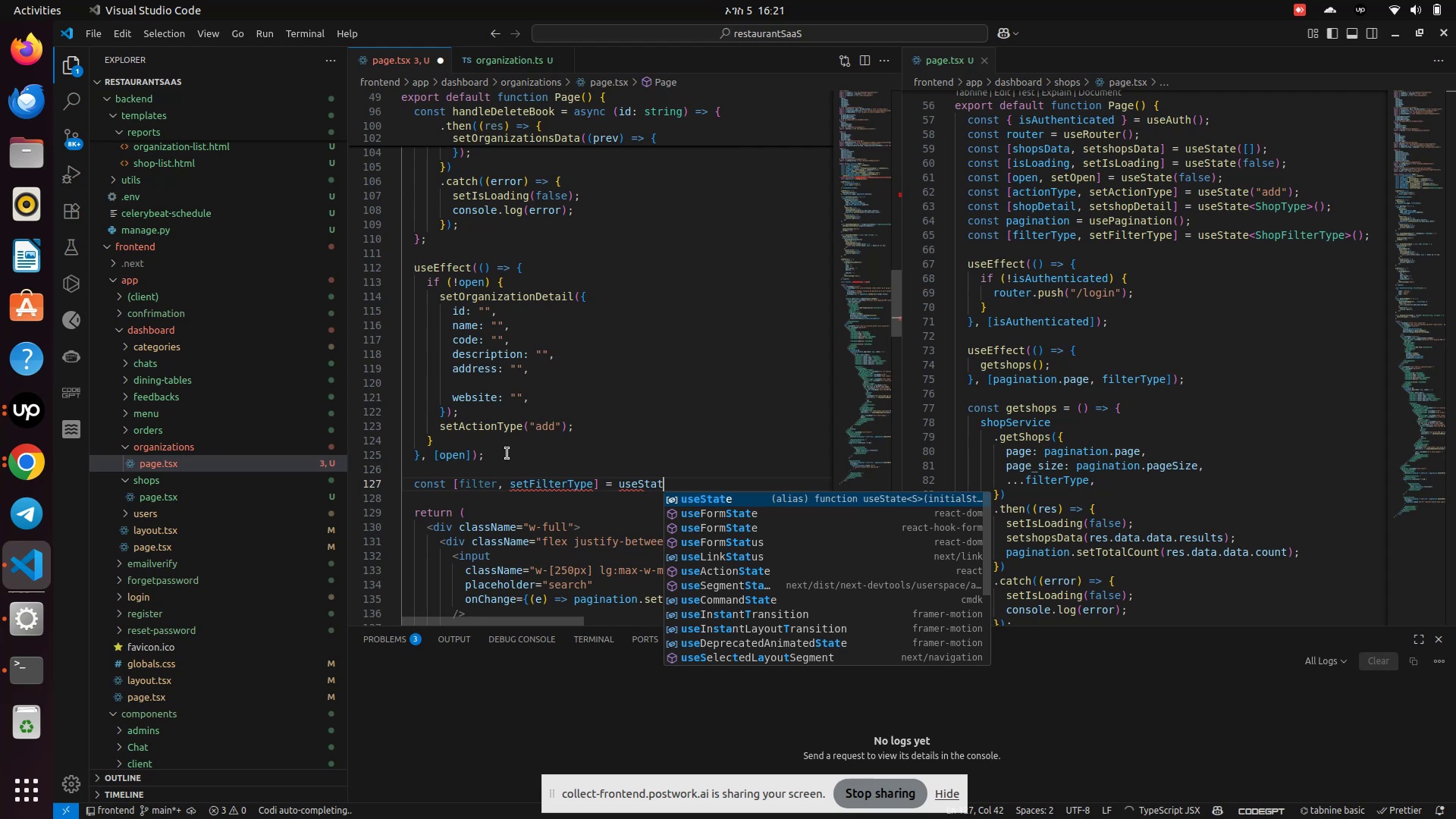 
key(Enter)
 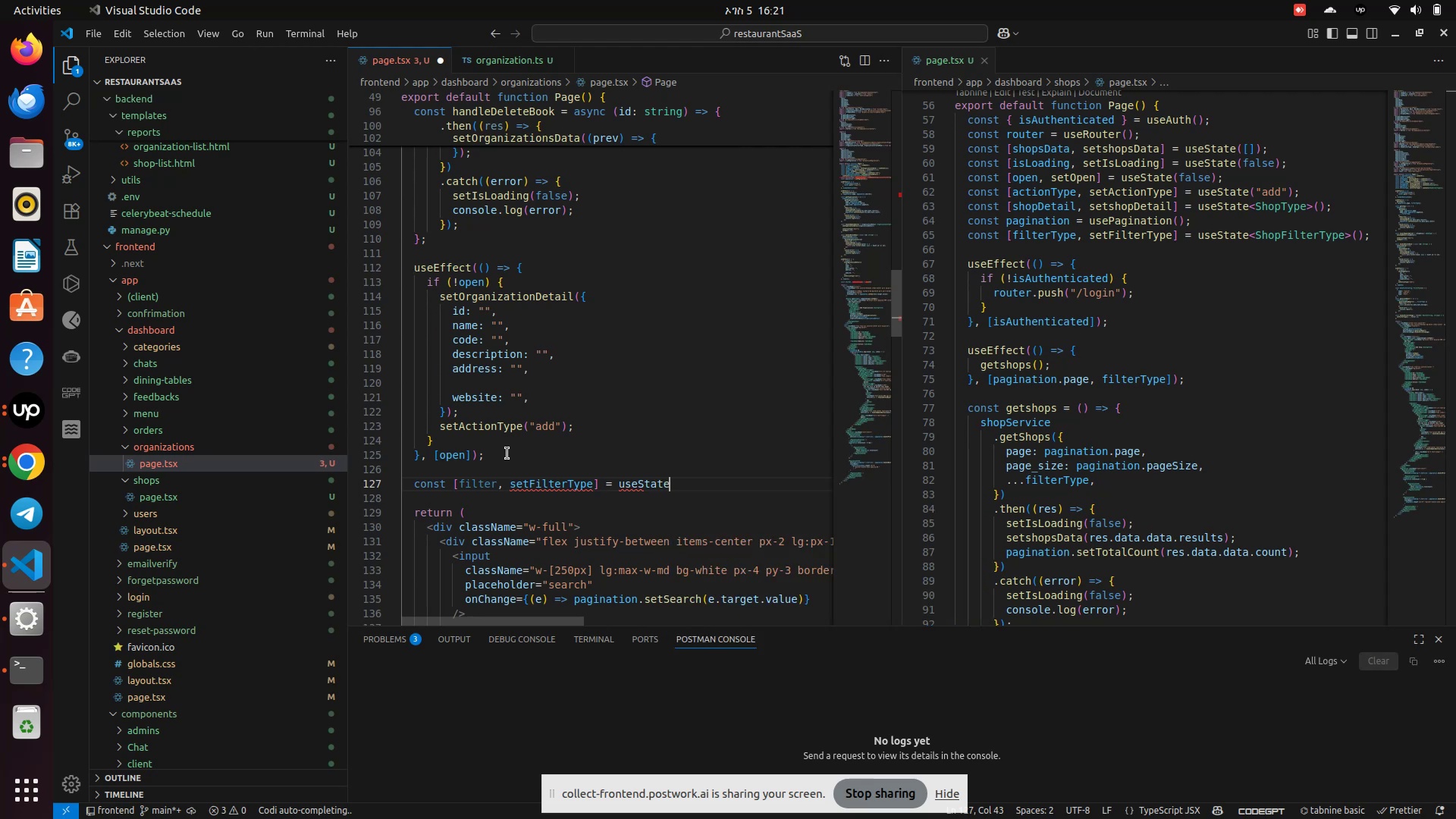 
key(Shift+9)
 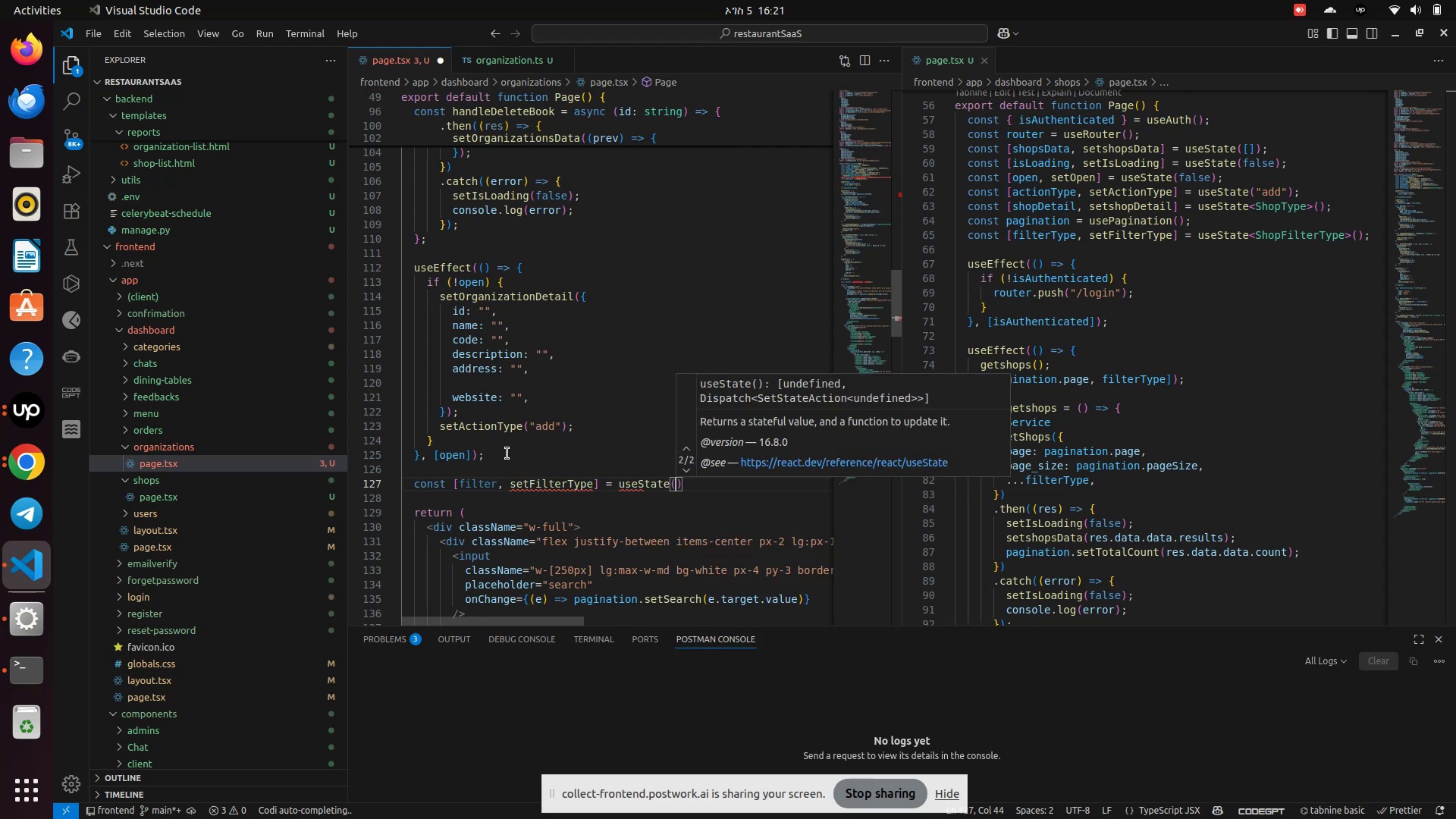 
key(Backspace)
 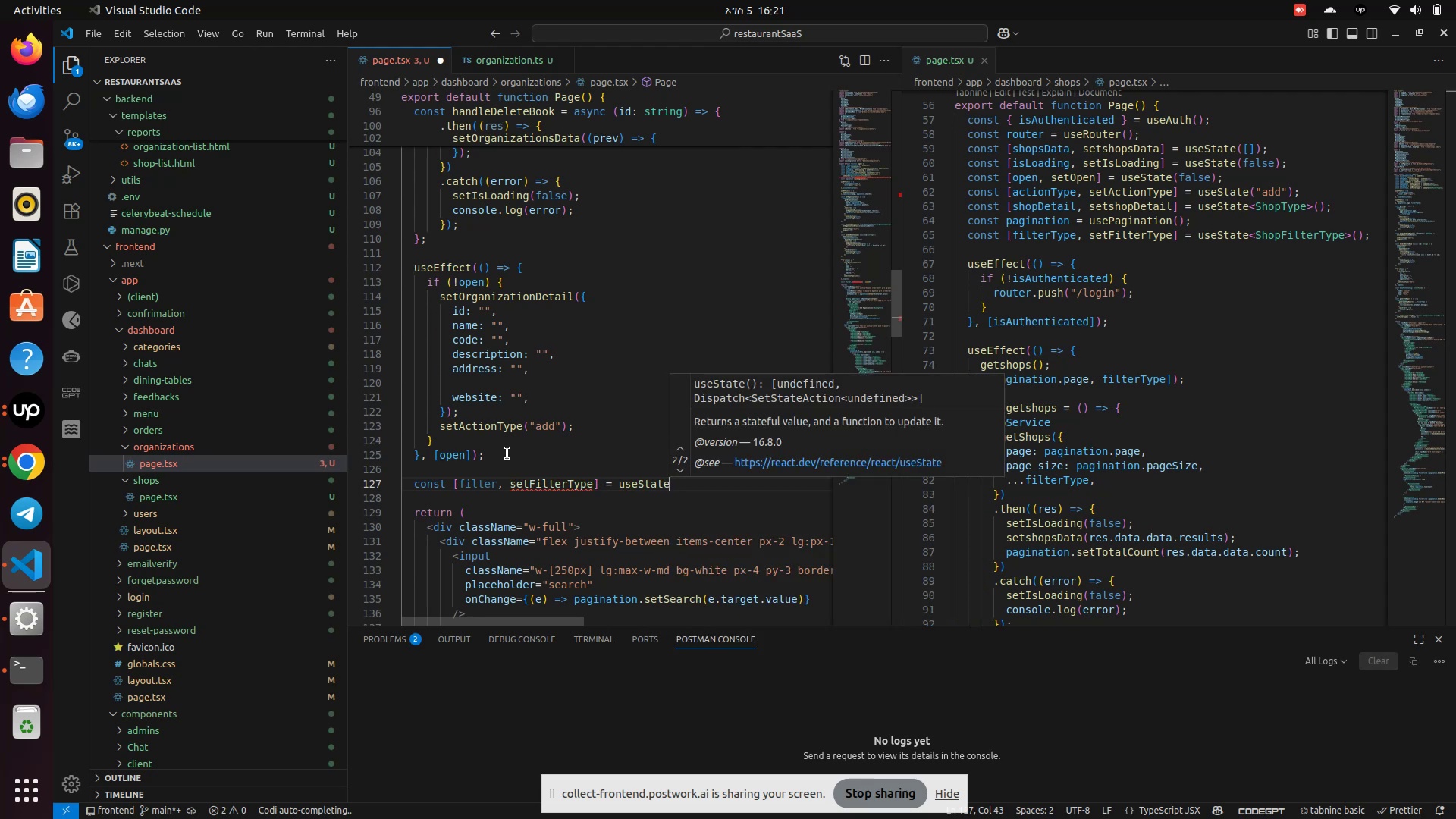 
key(Shift+Comma)
 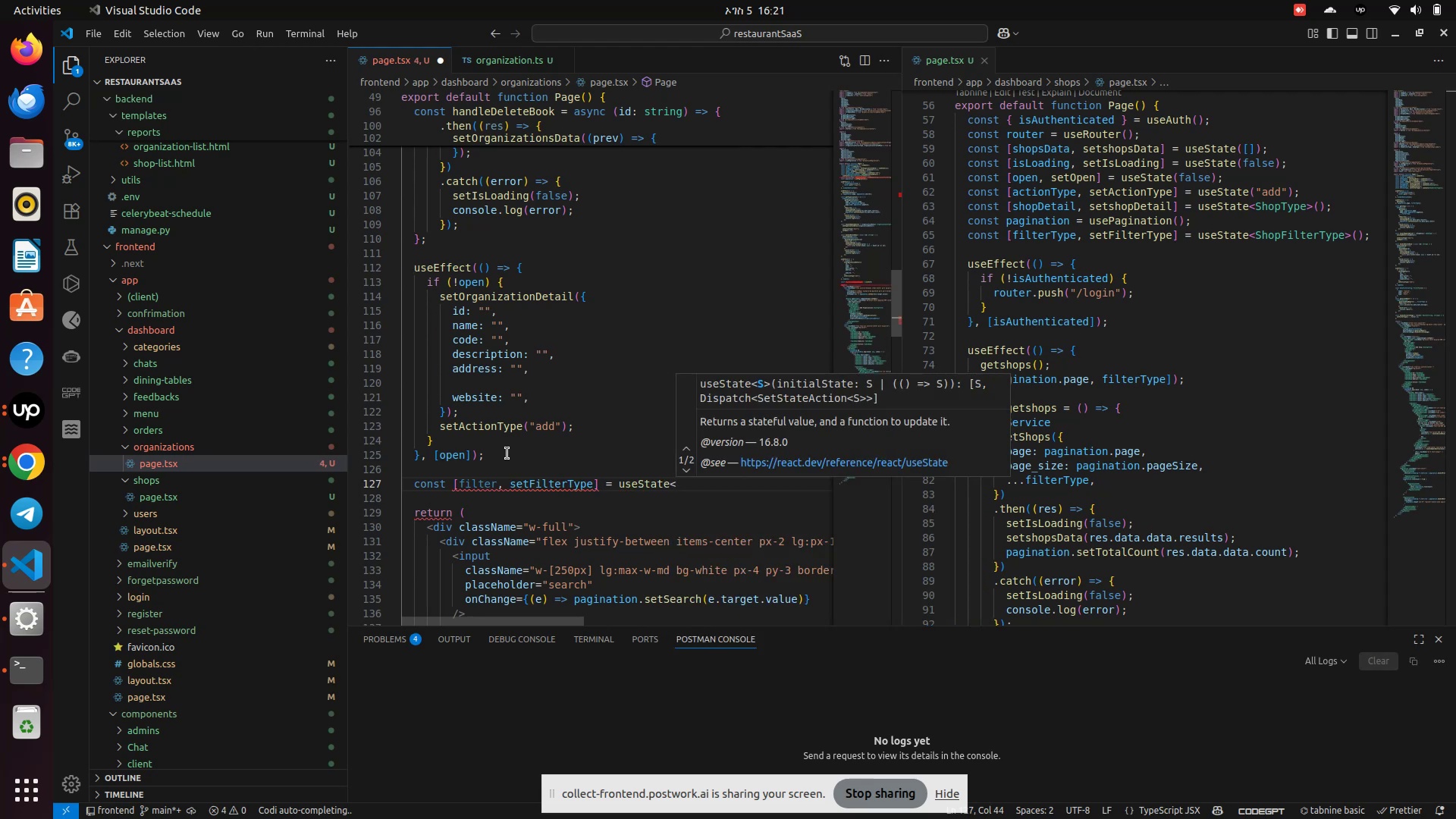 
key(Shift+ShiftRight)
 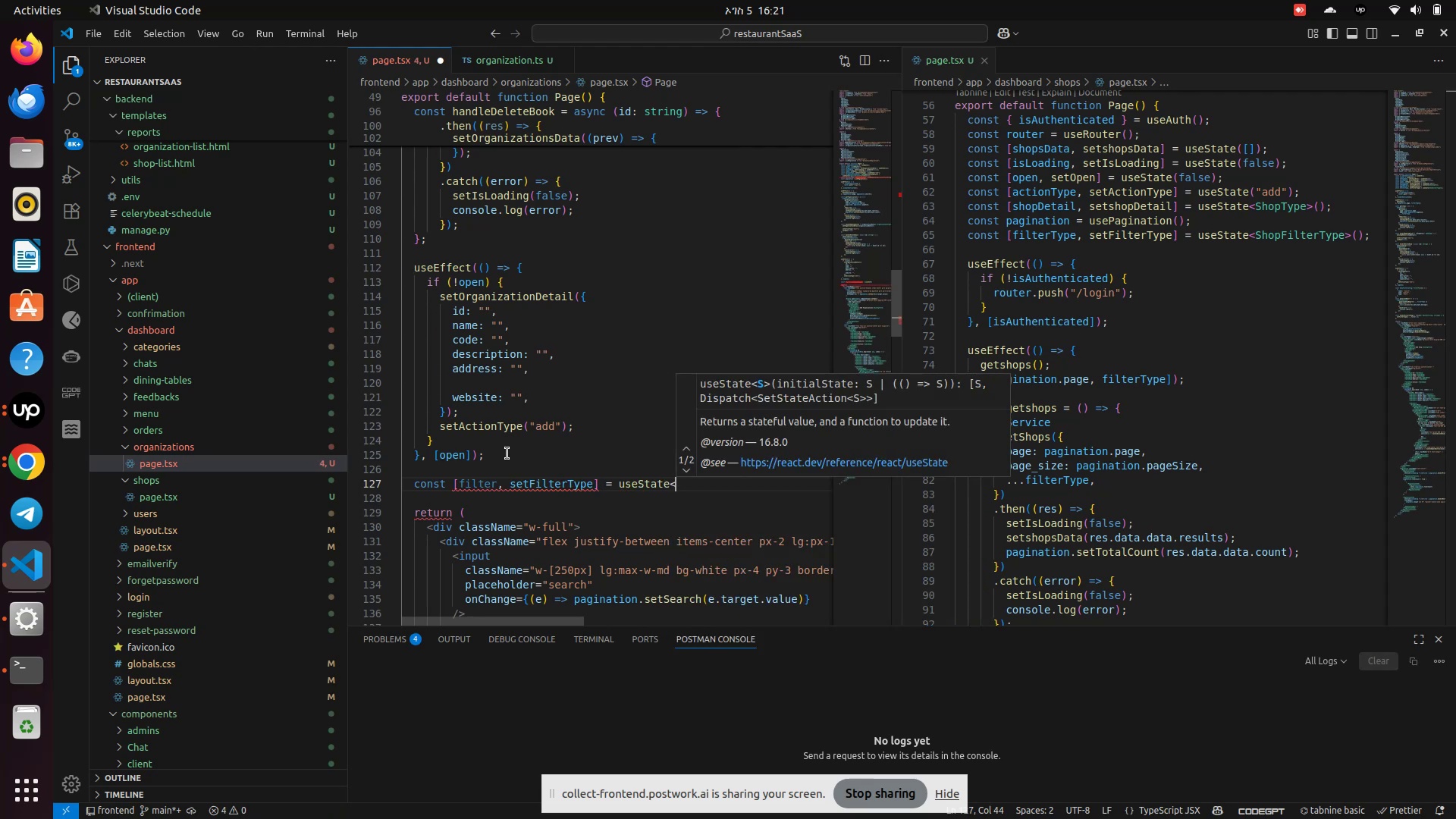 
key(Shift+S)
 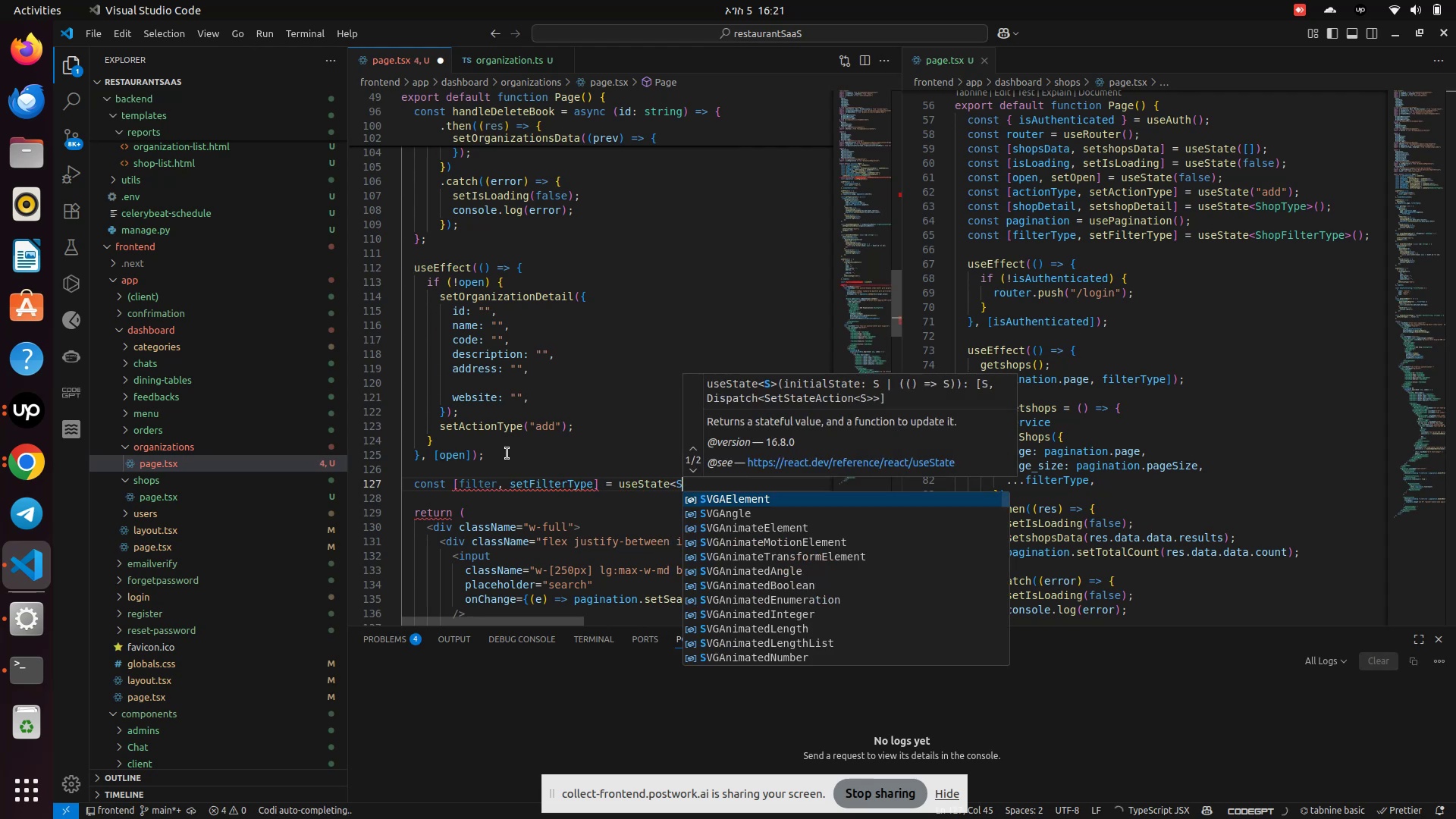 
key(Backspace)
 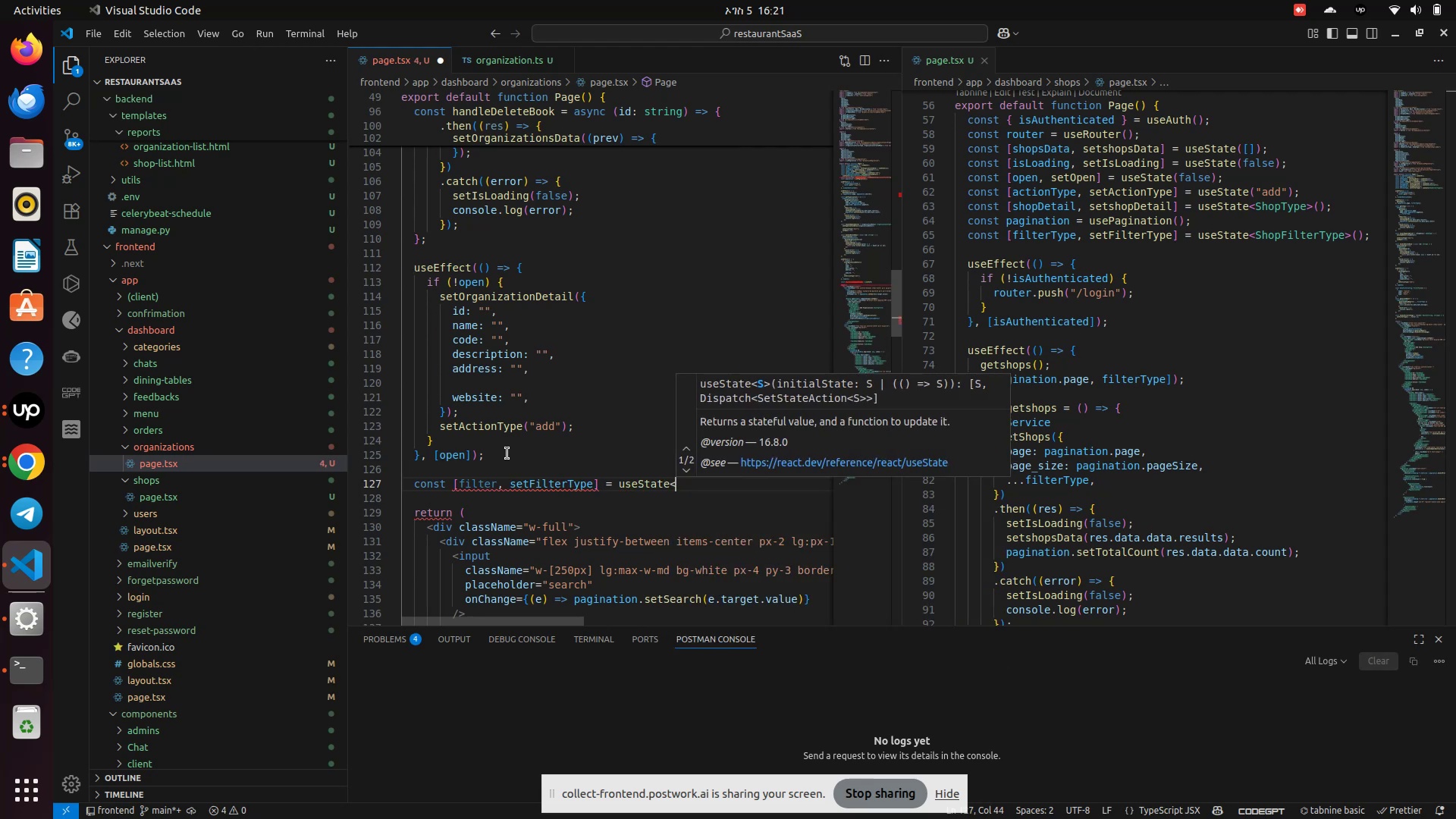 
hold_key(key=Backspace, duration=1.51)
 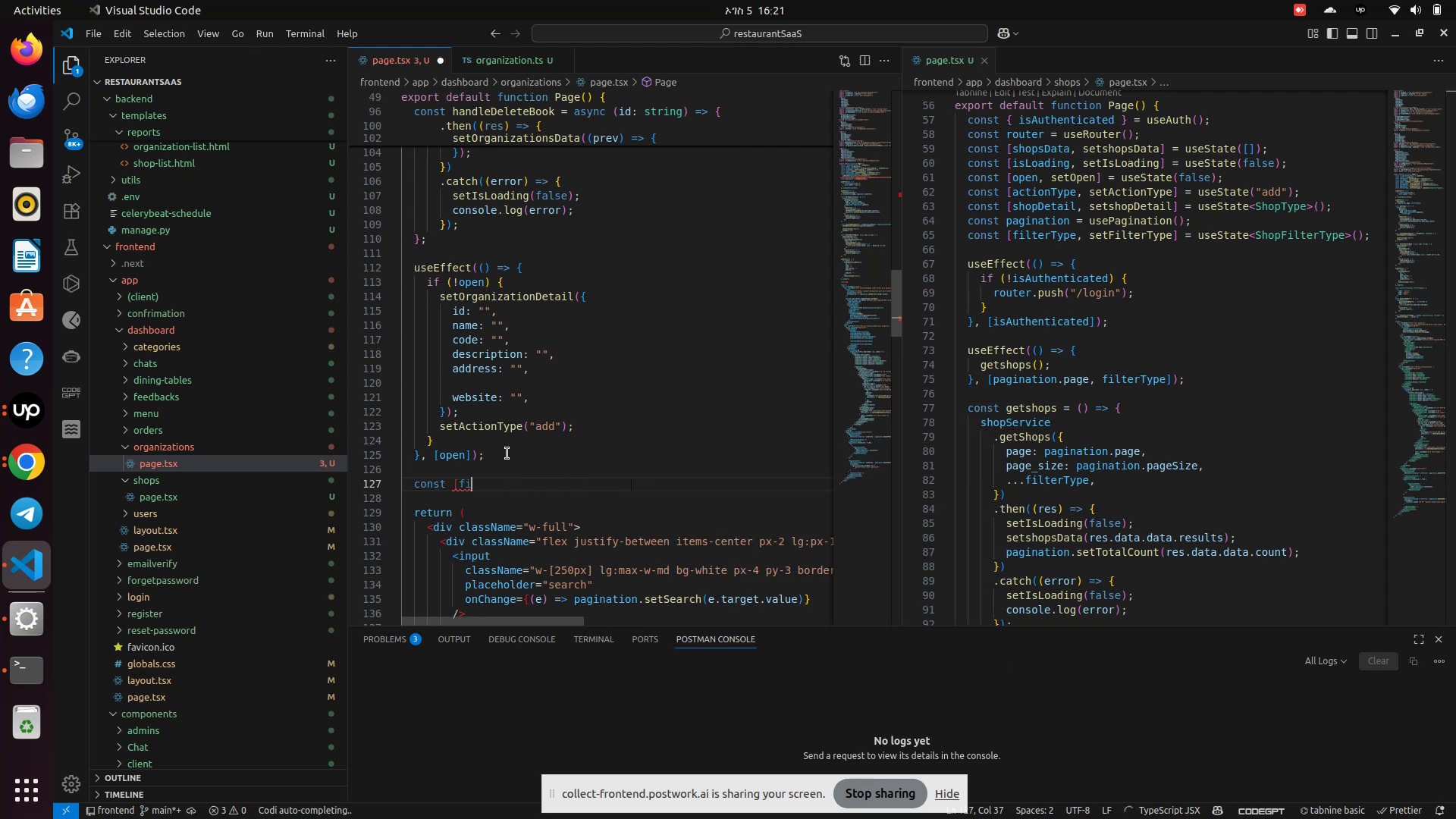 
key(Backspace)
 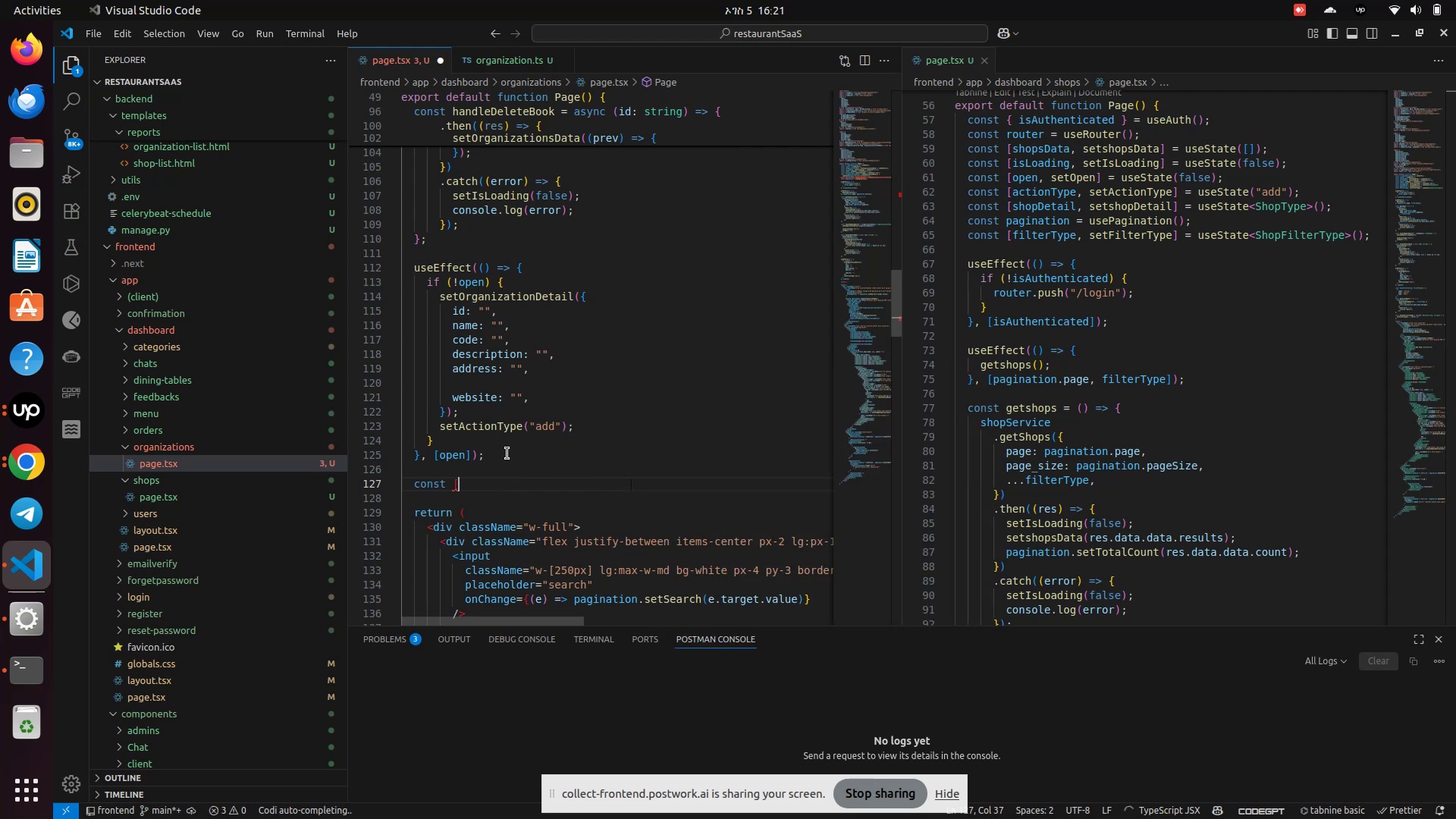 
key(Backspace)
 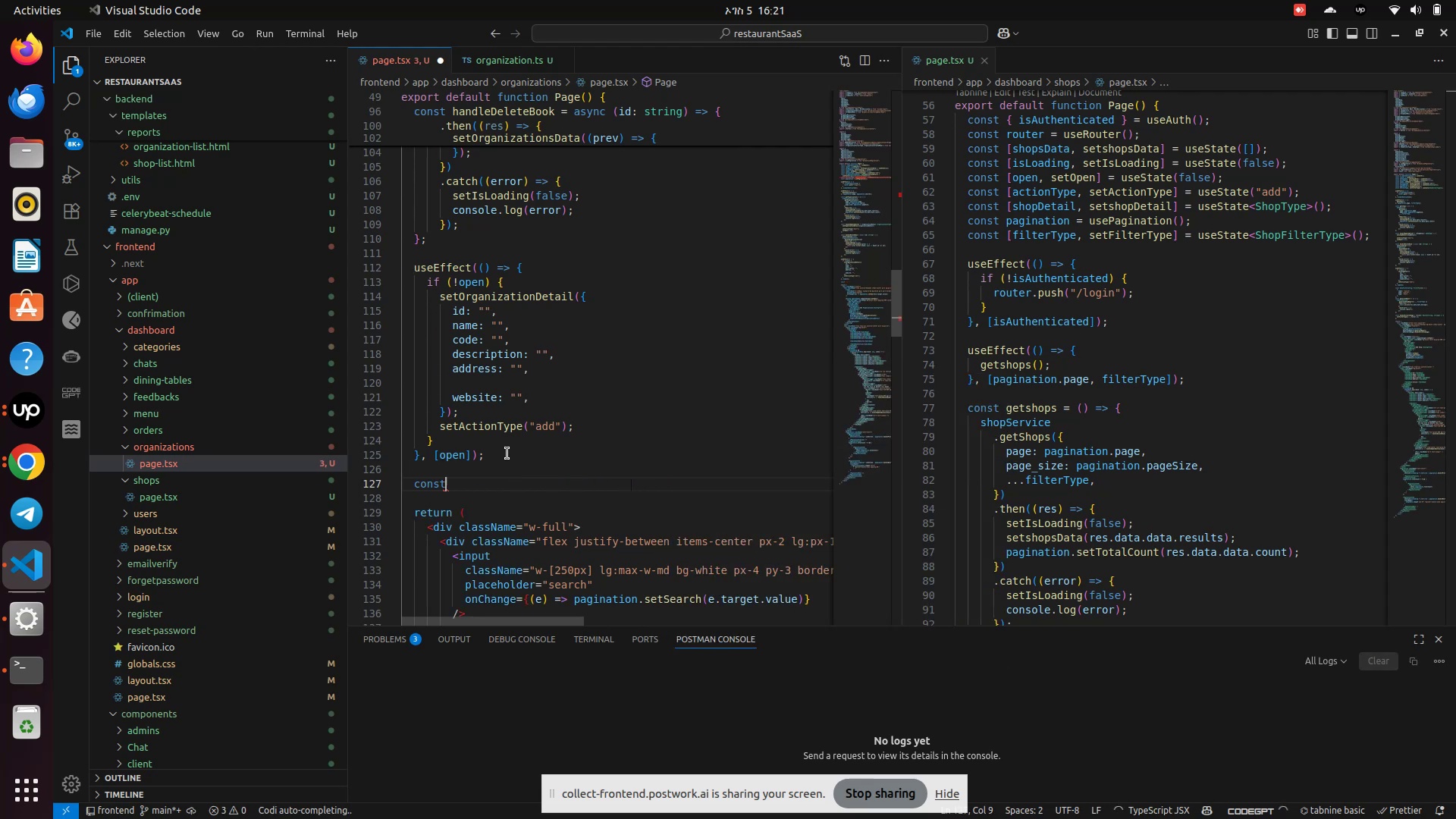 
key(Backspace)
 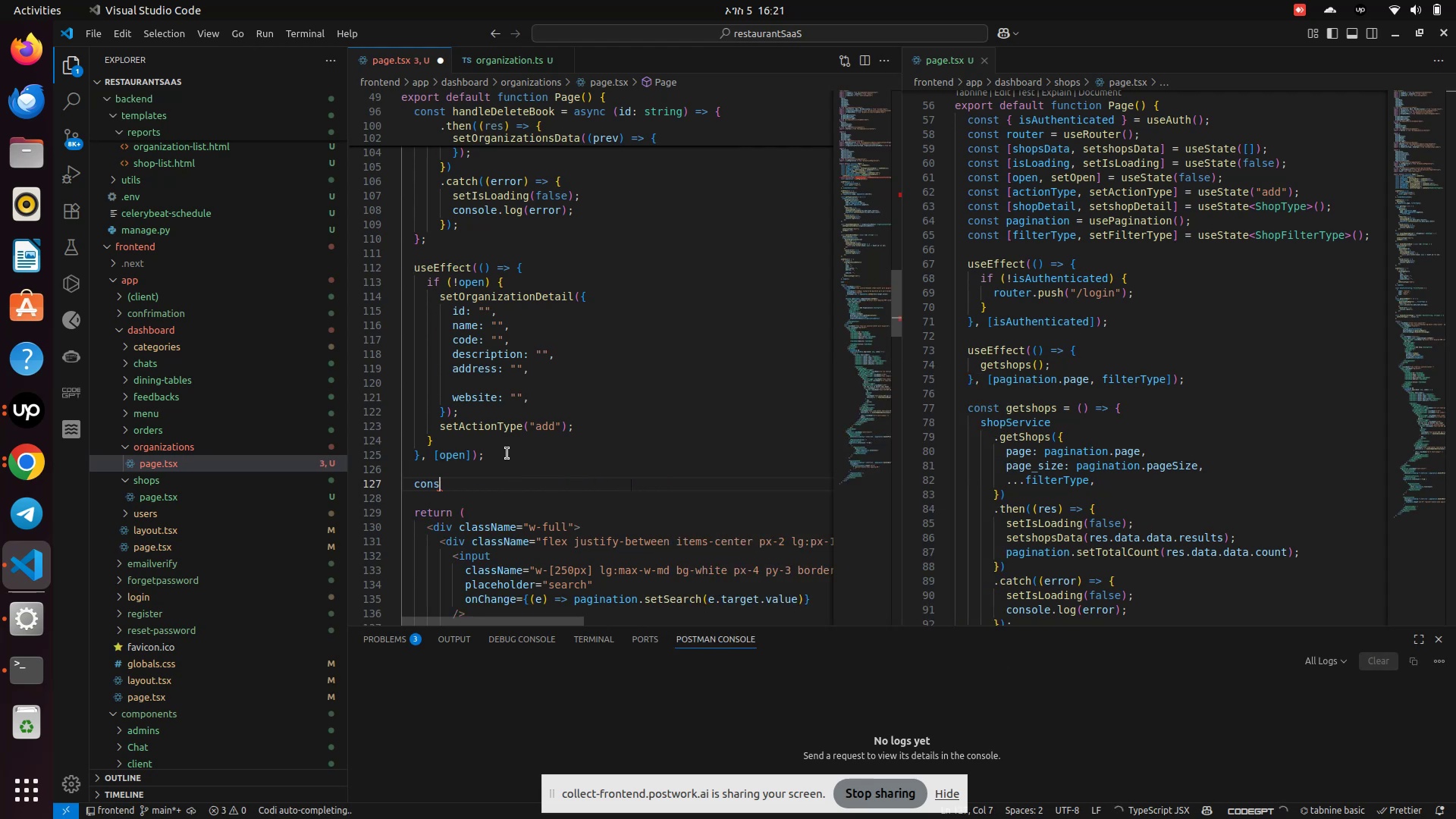 
key(Backspace)
 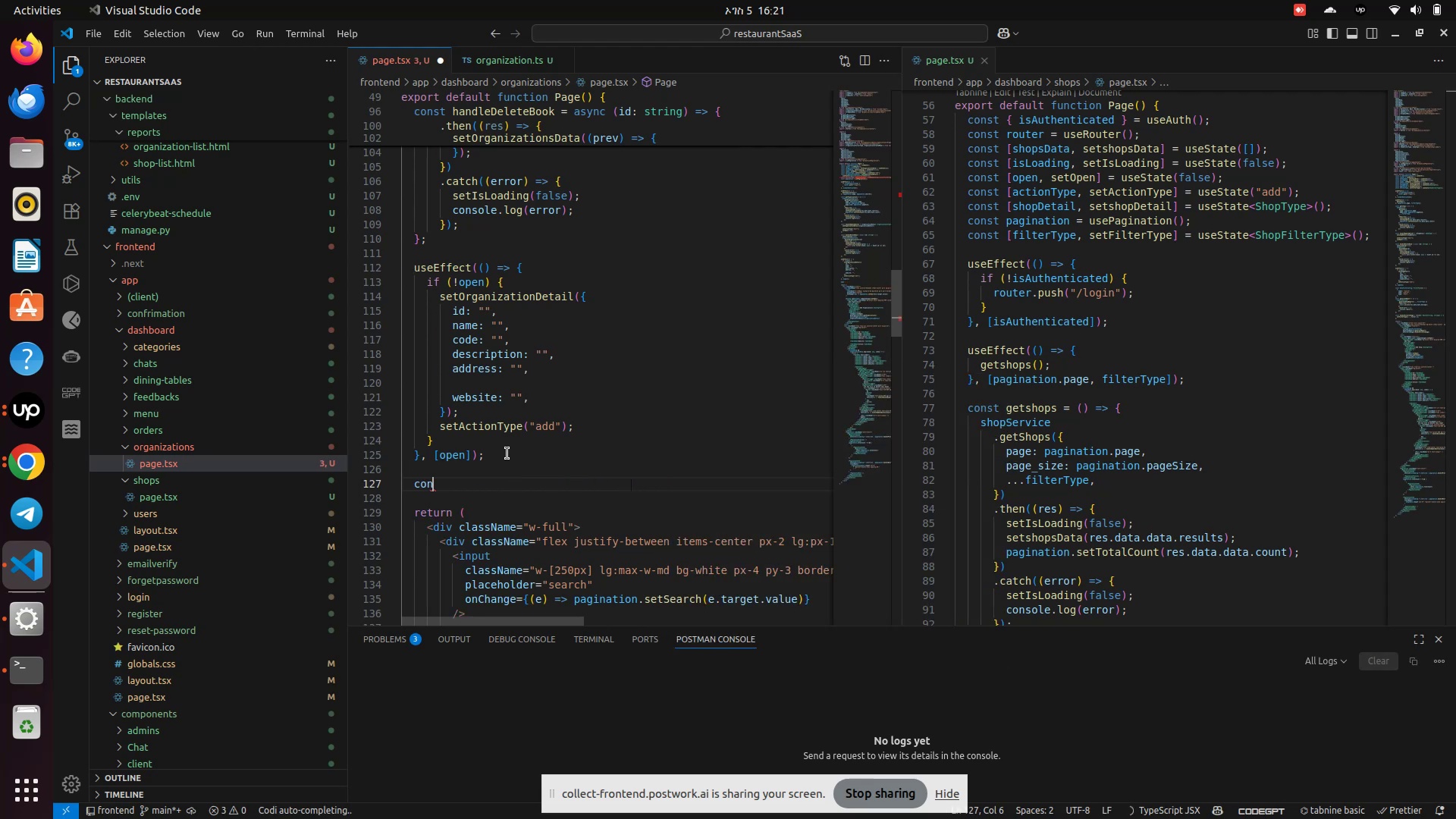 
key(Backspace)
 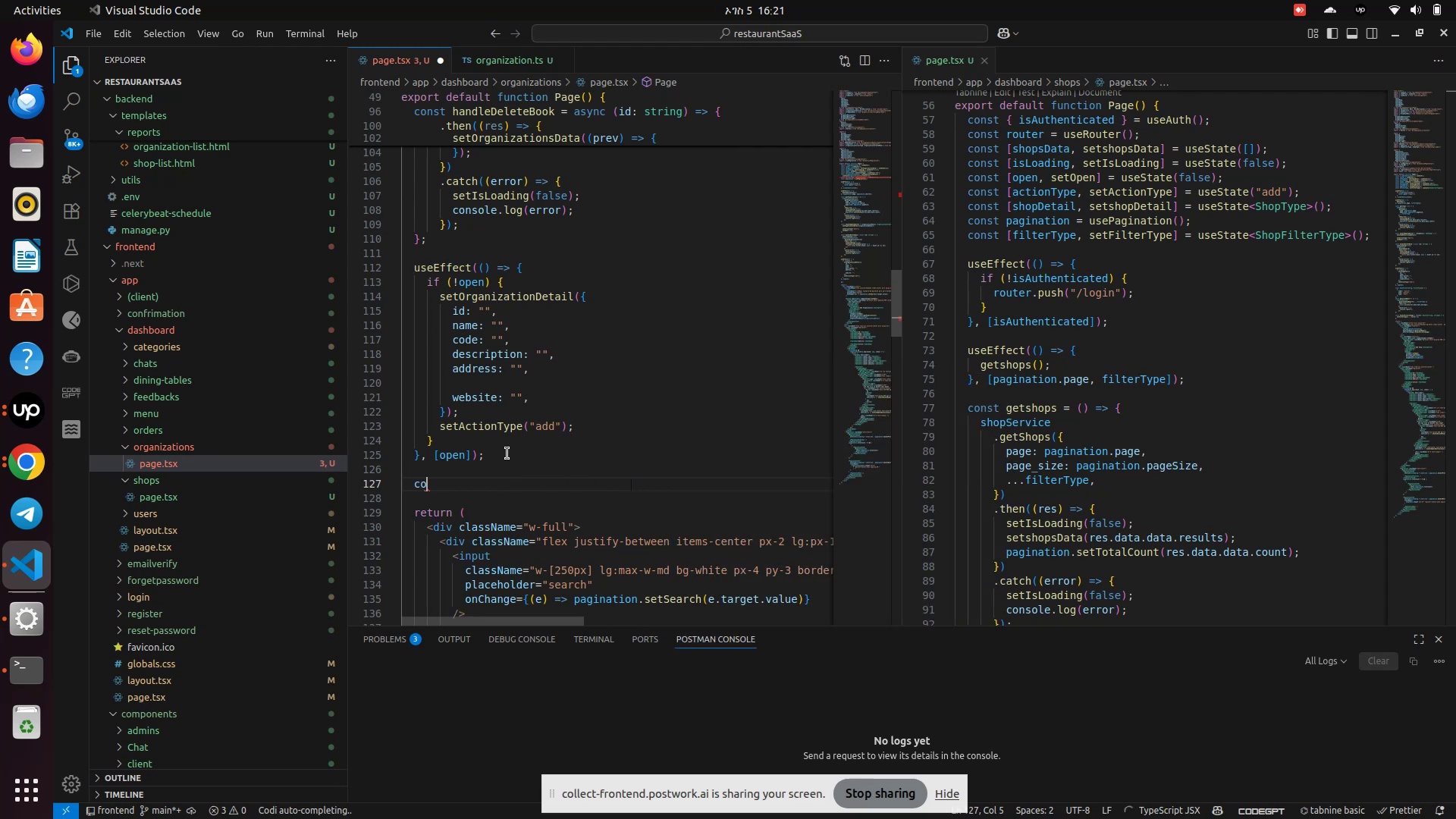 
key(Backspace)
 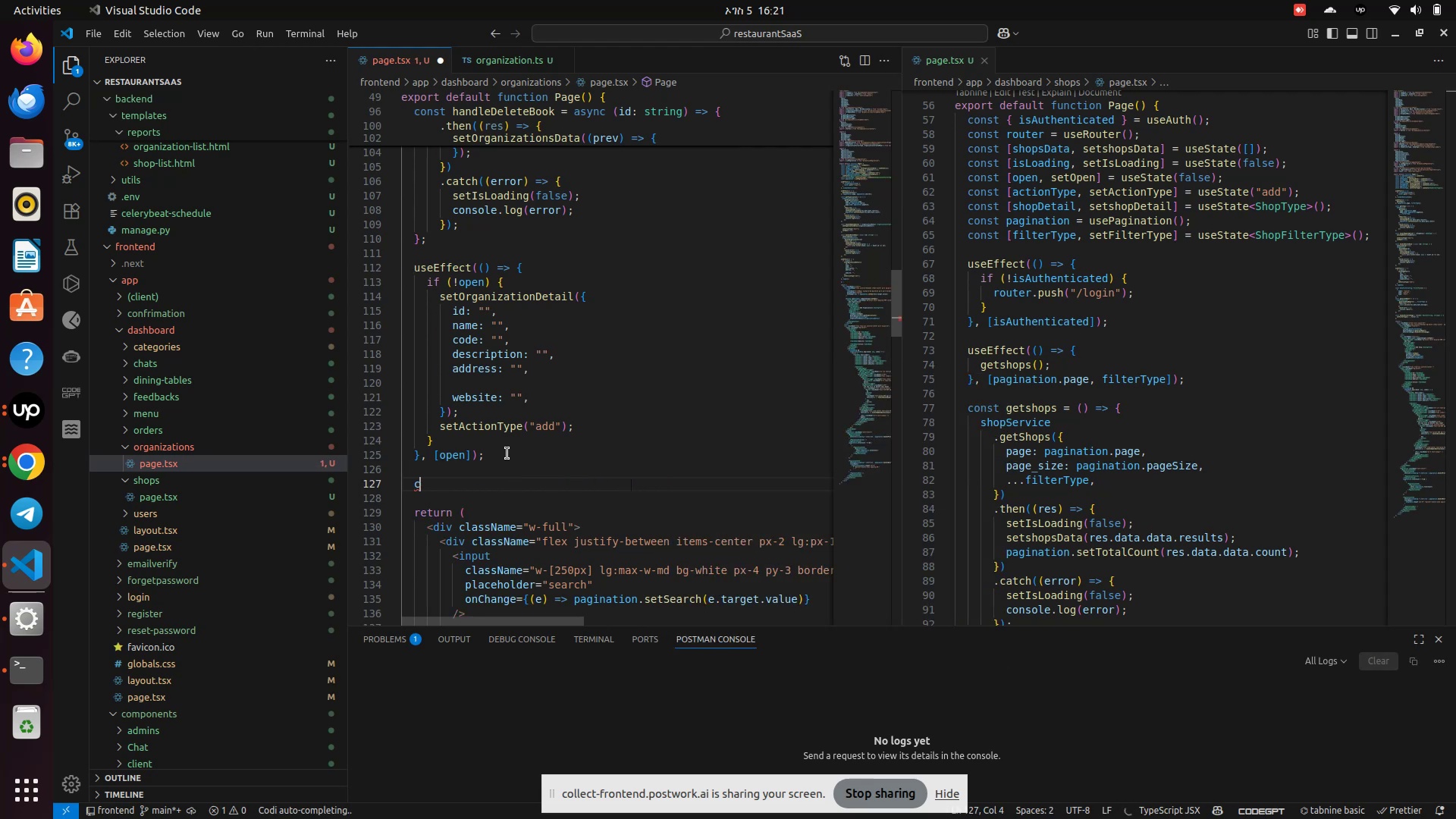 
key(Backspace)
 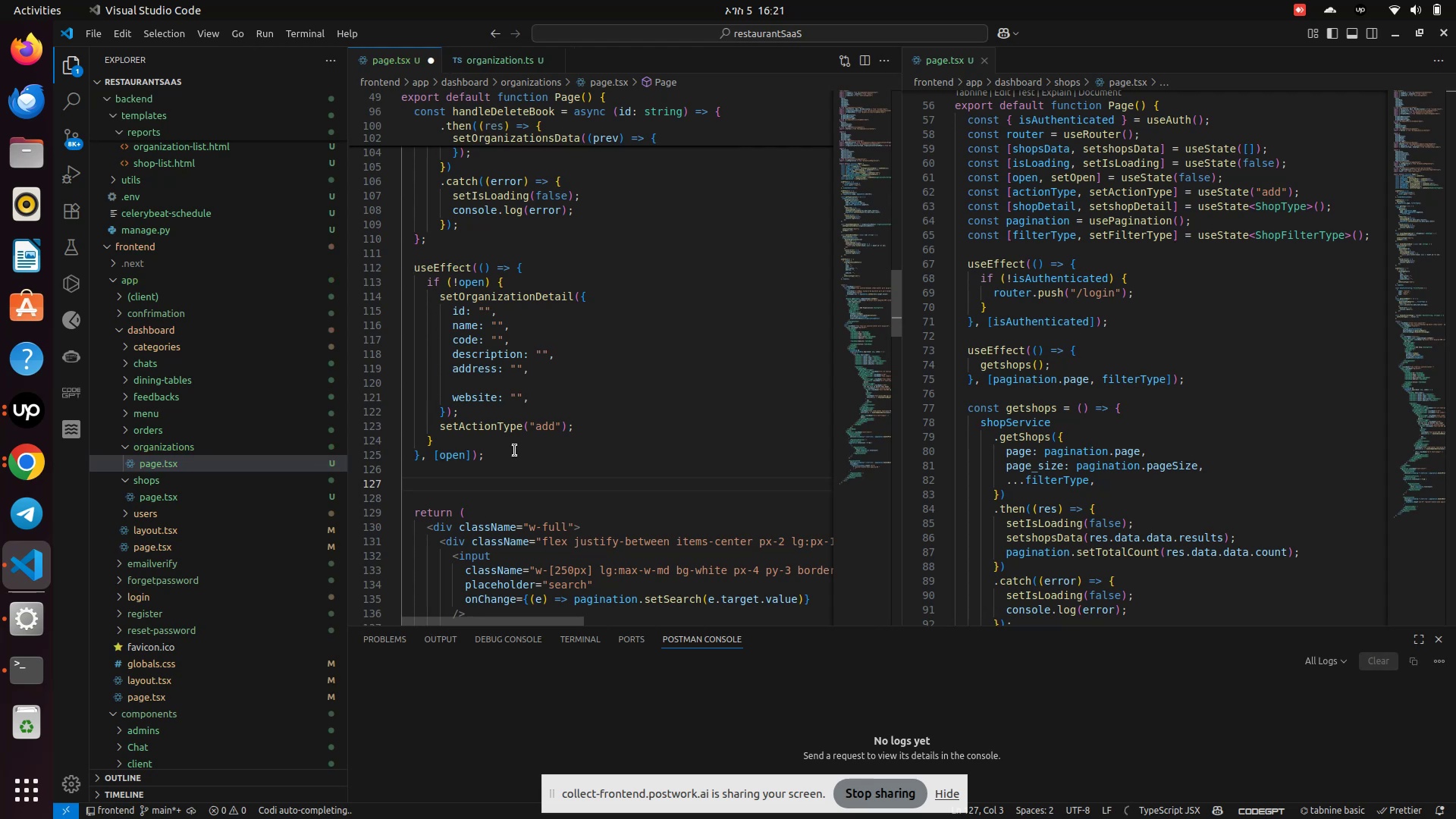 
scroll: coordinate [1185, 418], scroll_direction: down, amount: 11.0
 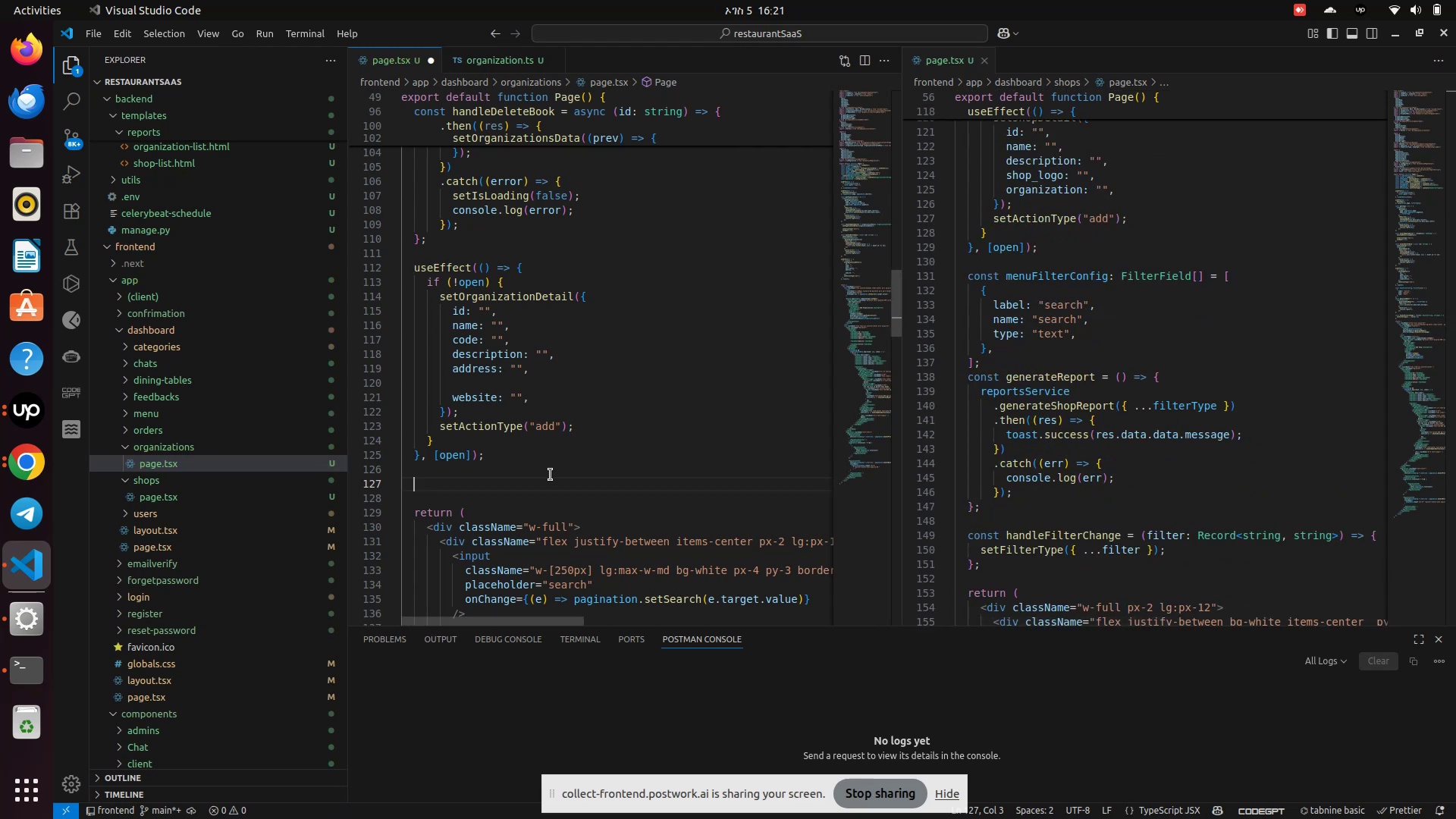 
type(const menuFilterConfig:FilterField[)
 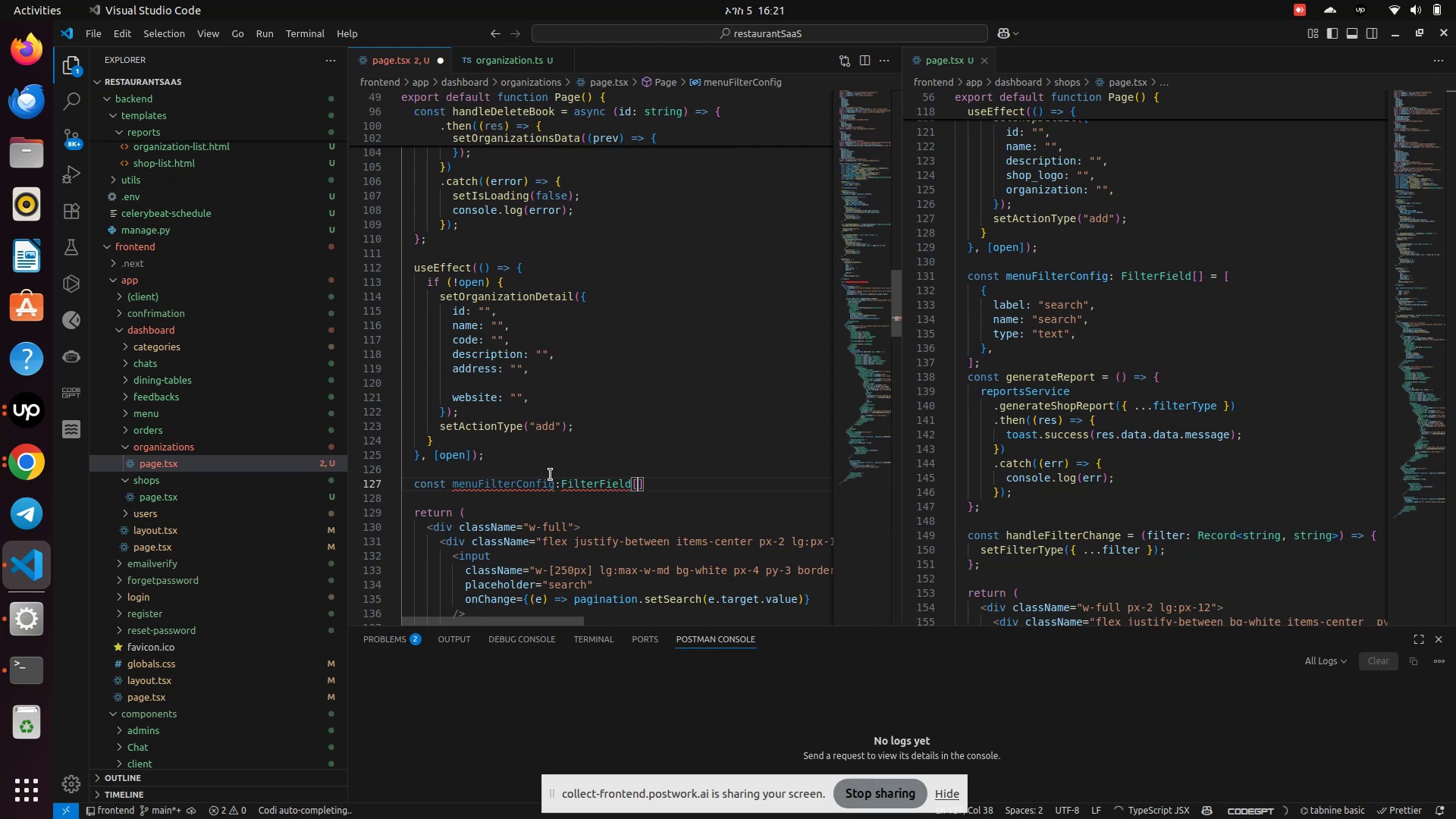 
 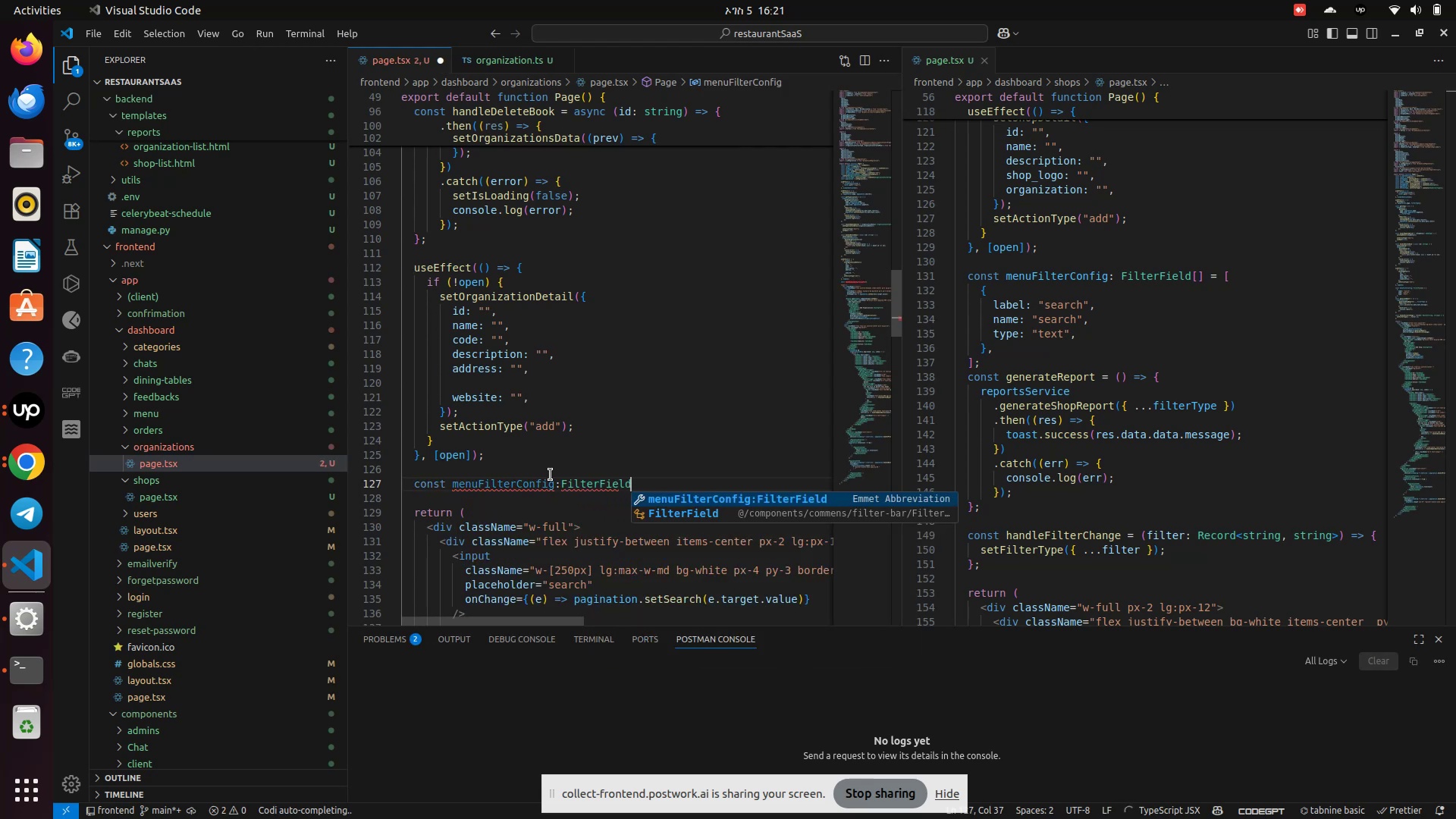 
key(ArrowRight)
 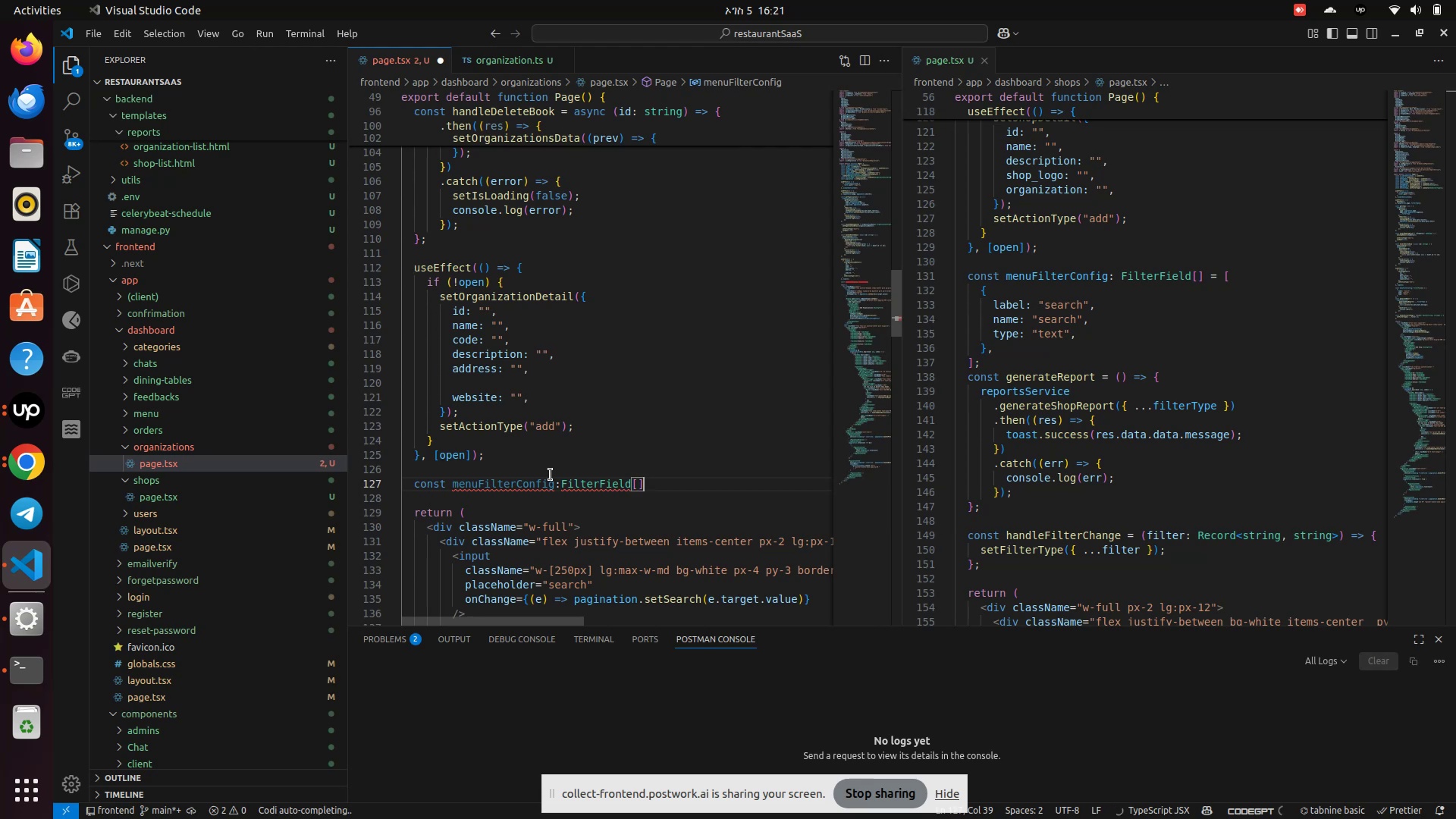 
key(Space)
 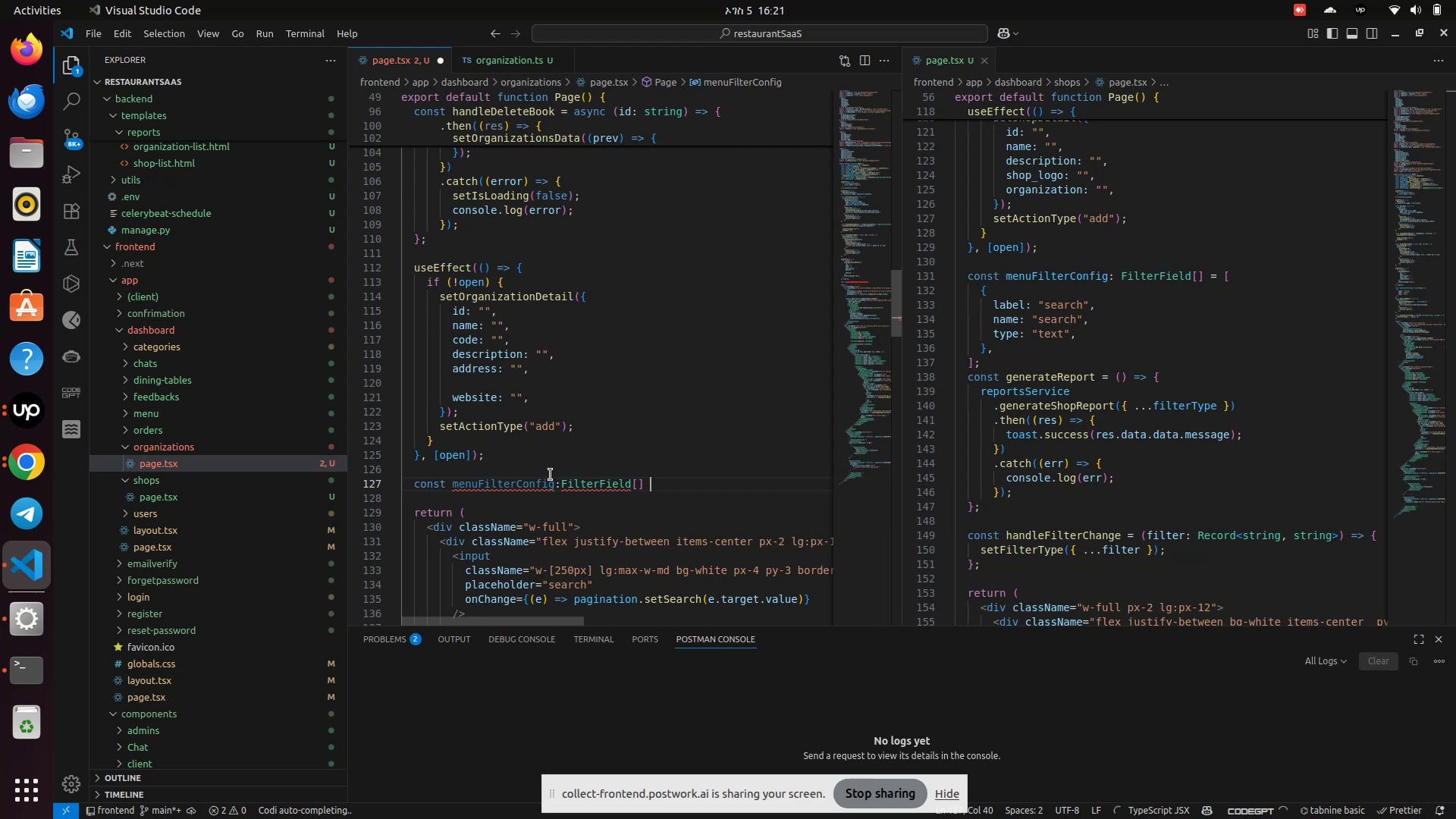 
key(Equal)
 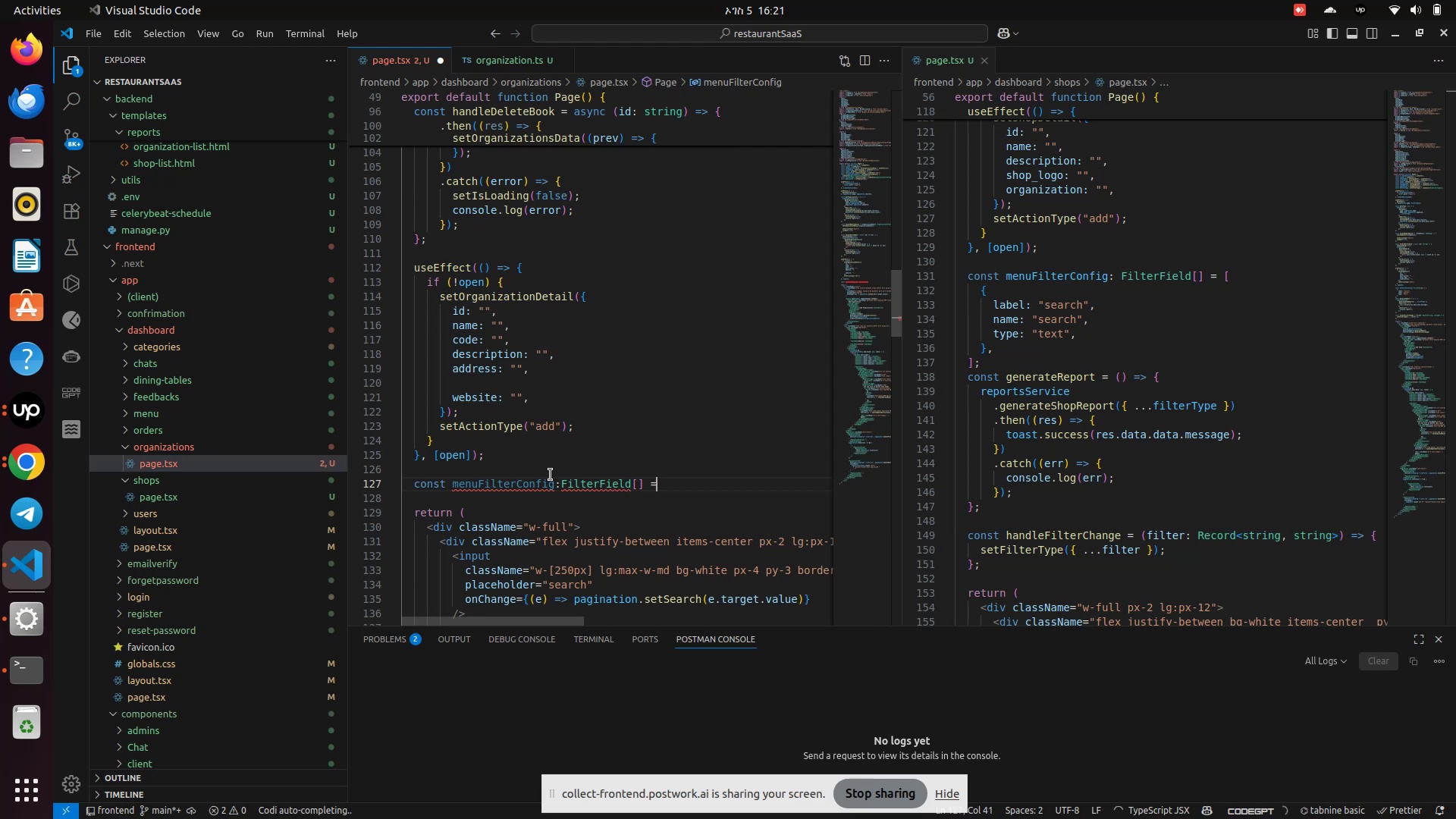 
key(Space)
 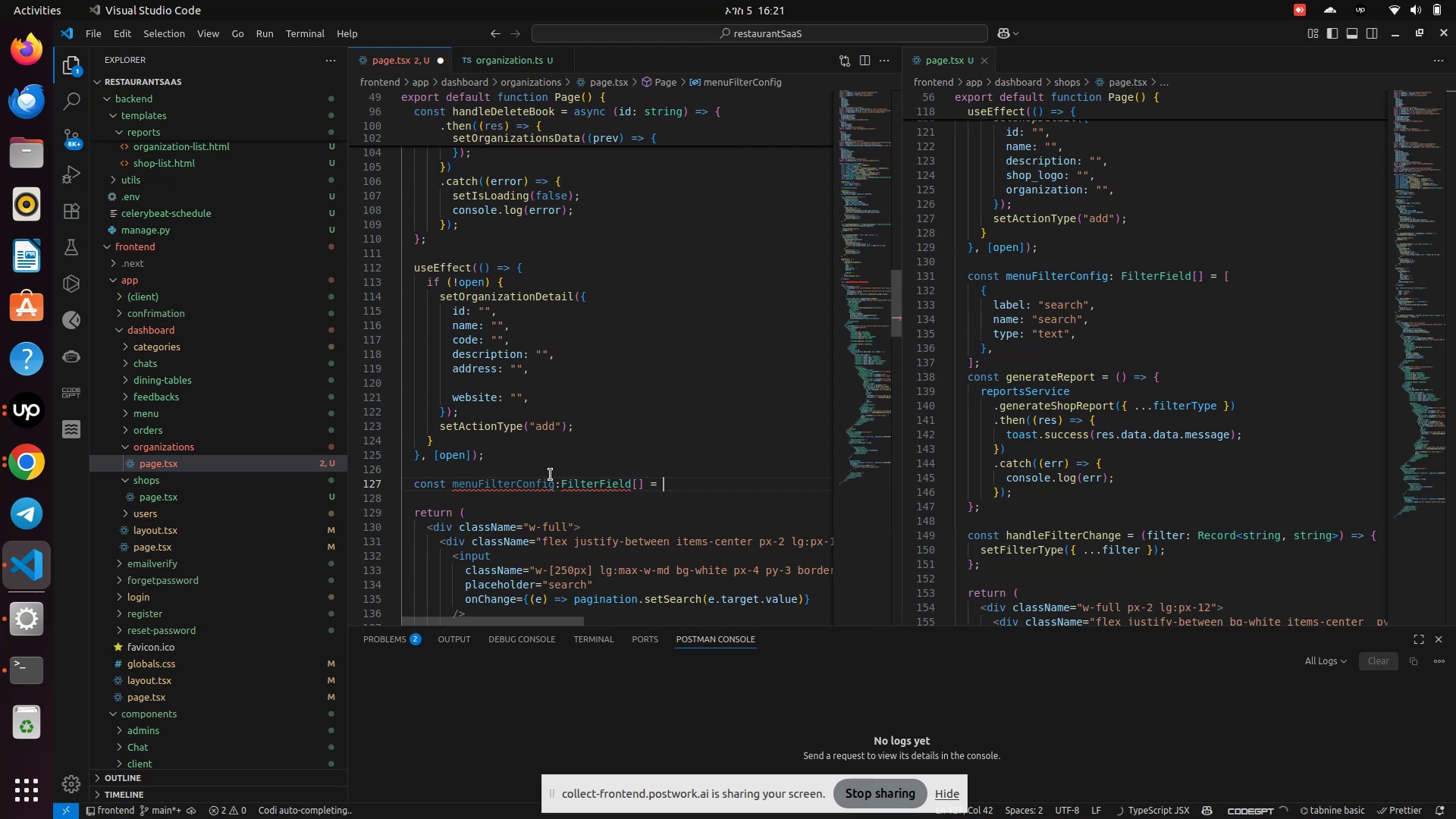 
key(Shift+BracketLeft)
 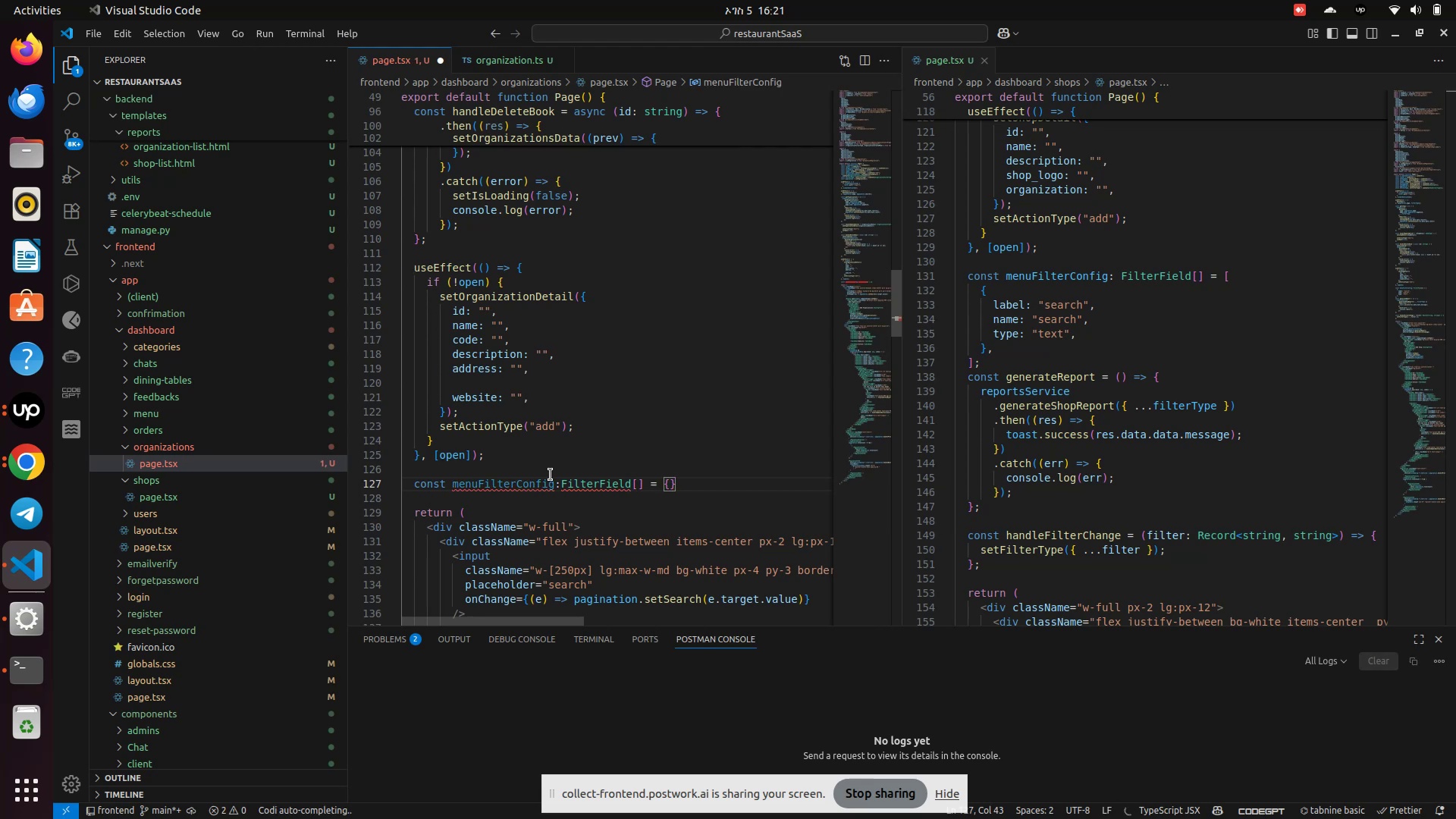 
key(Backspace)
 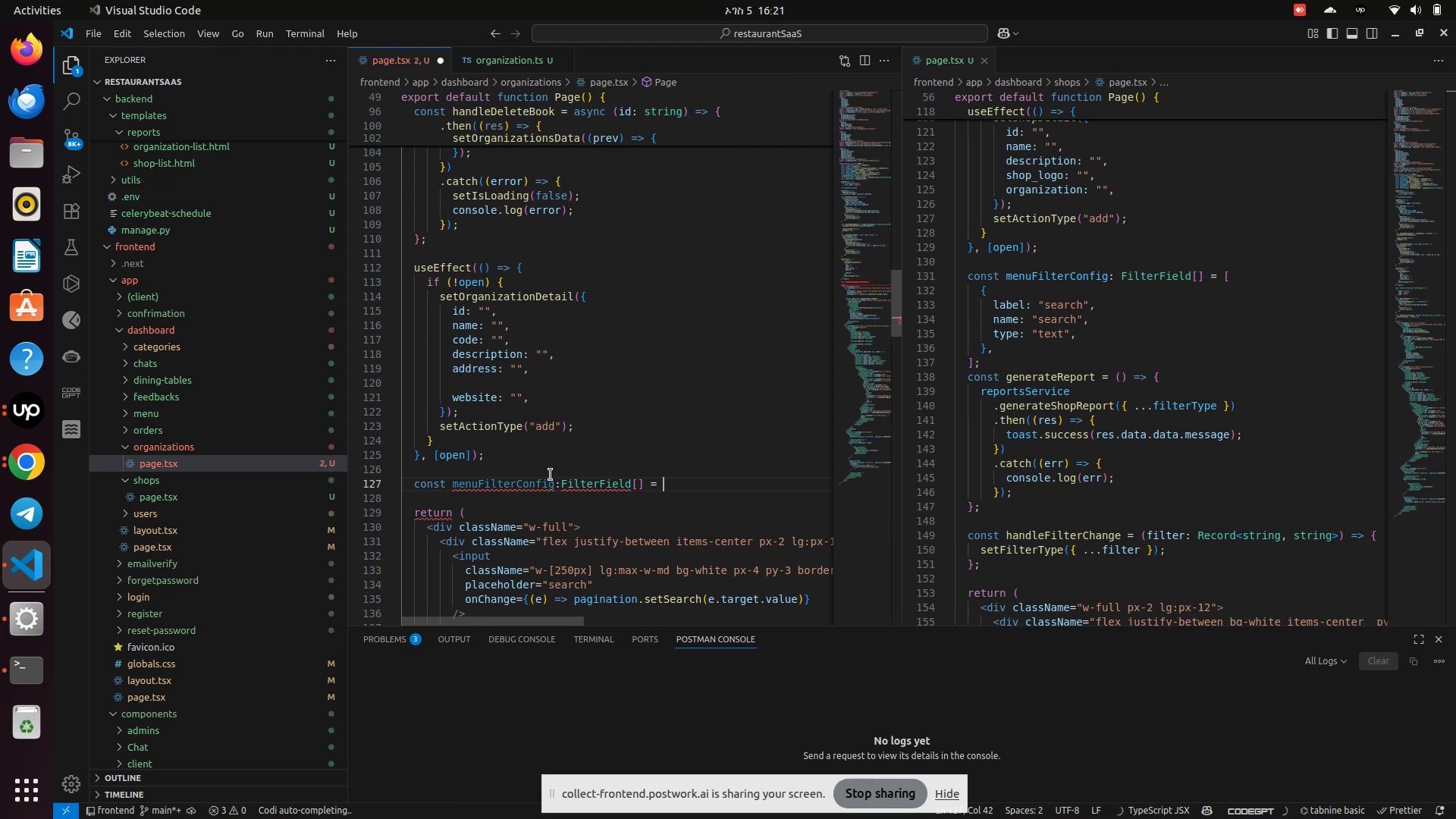 
key(BracketLeft)
 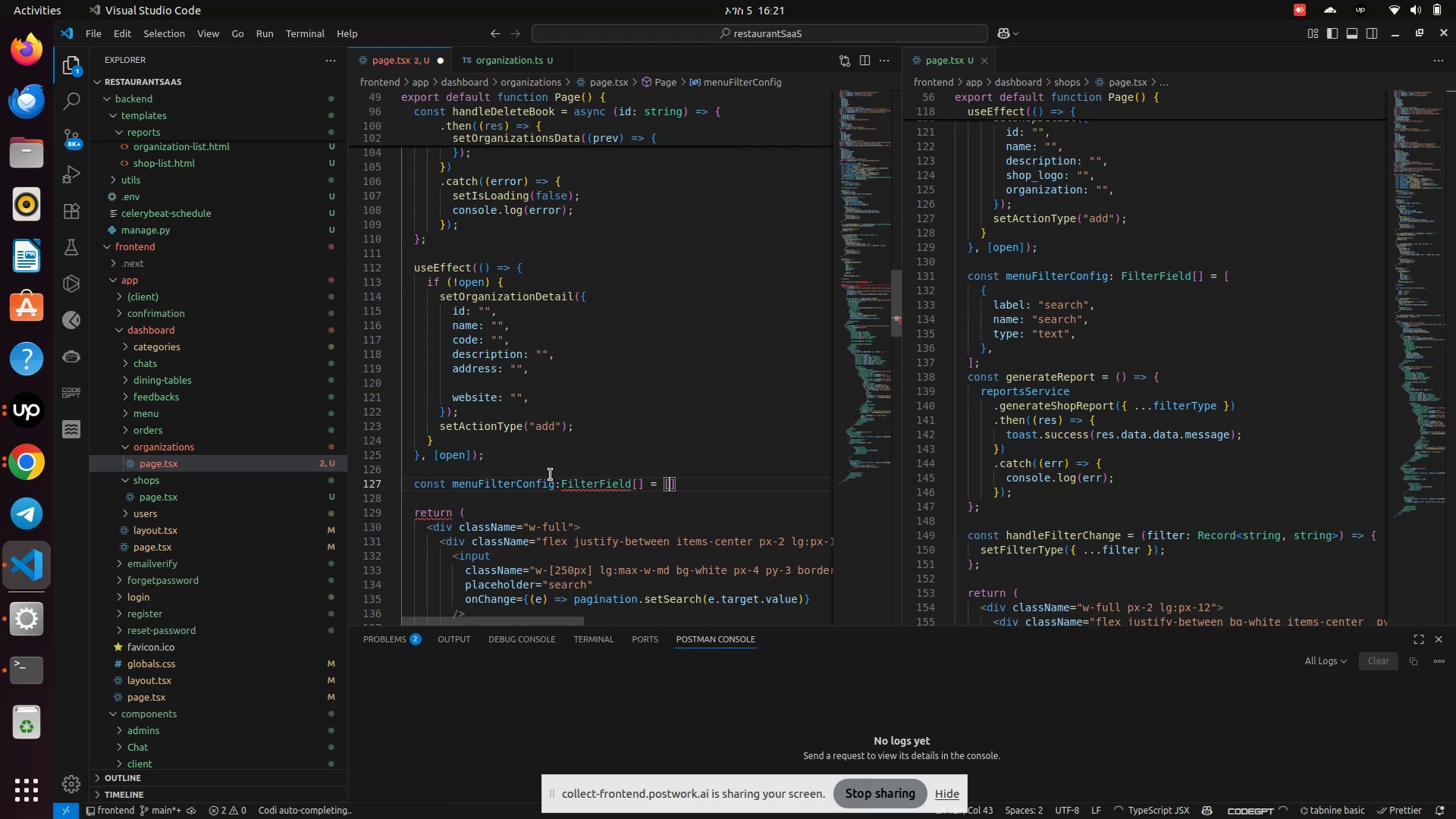 
key(Enter)
 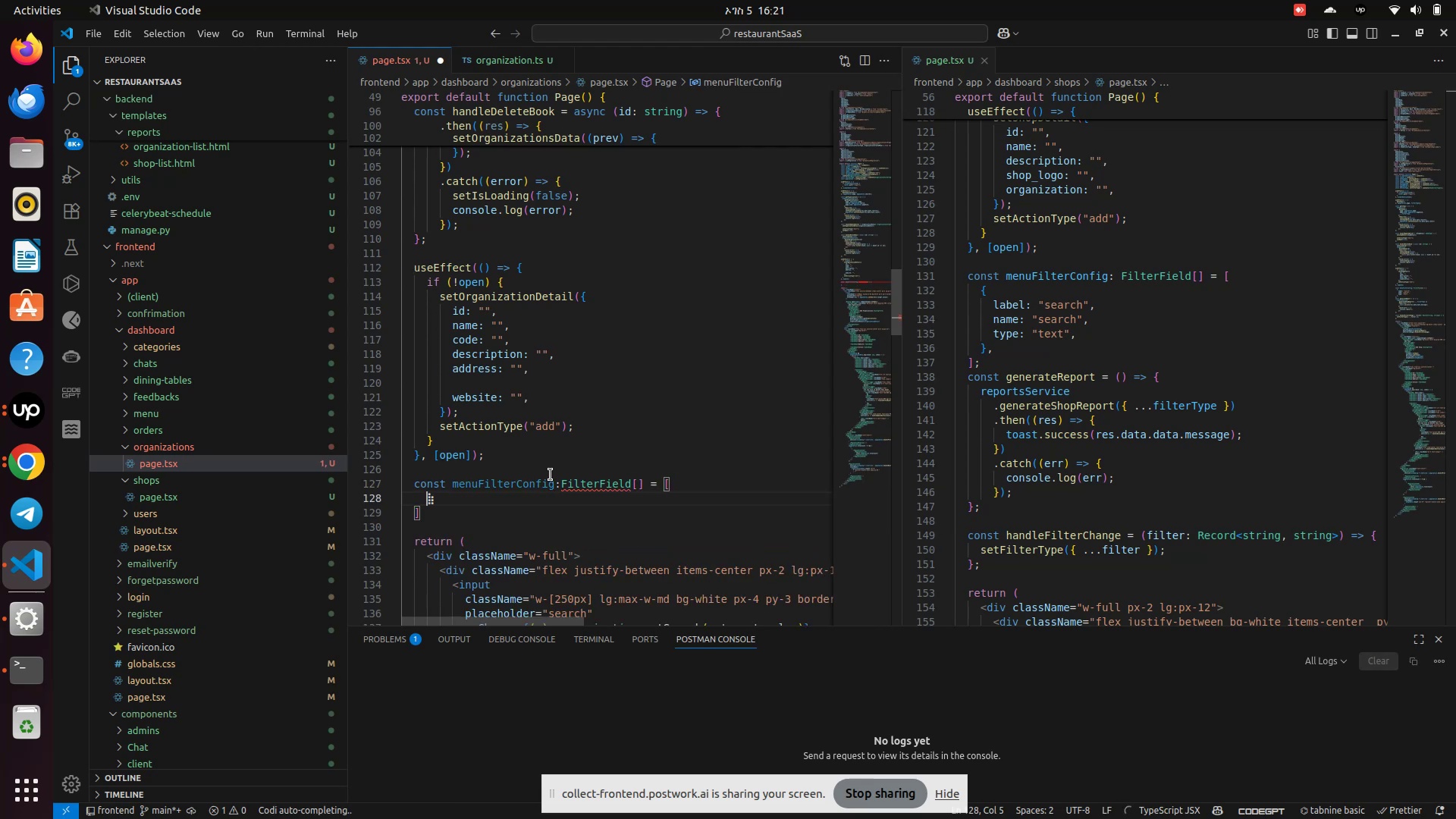 
key(Shift+ShiftLeft)
 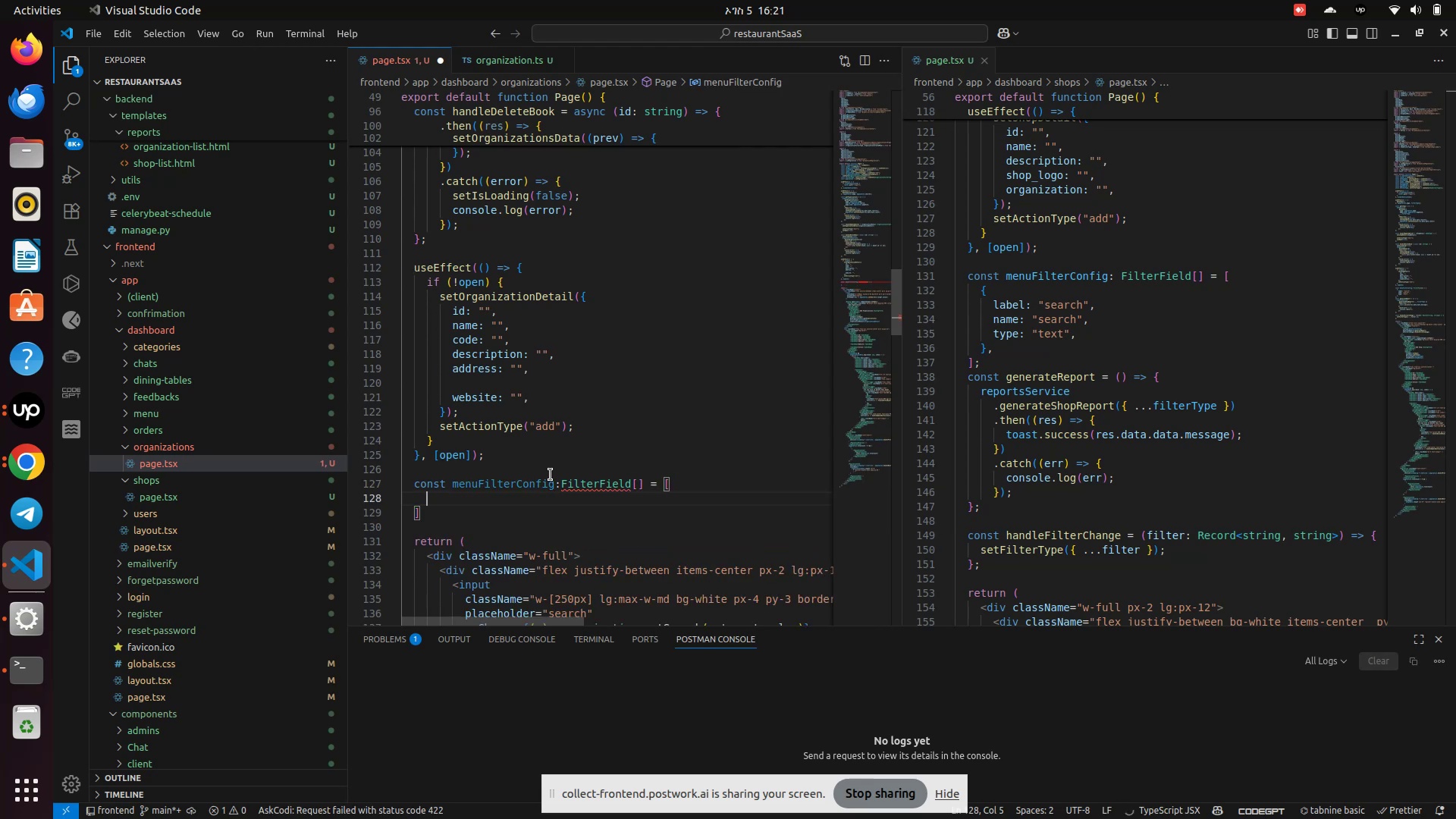 
key(Shift+BracketLeft)
 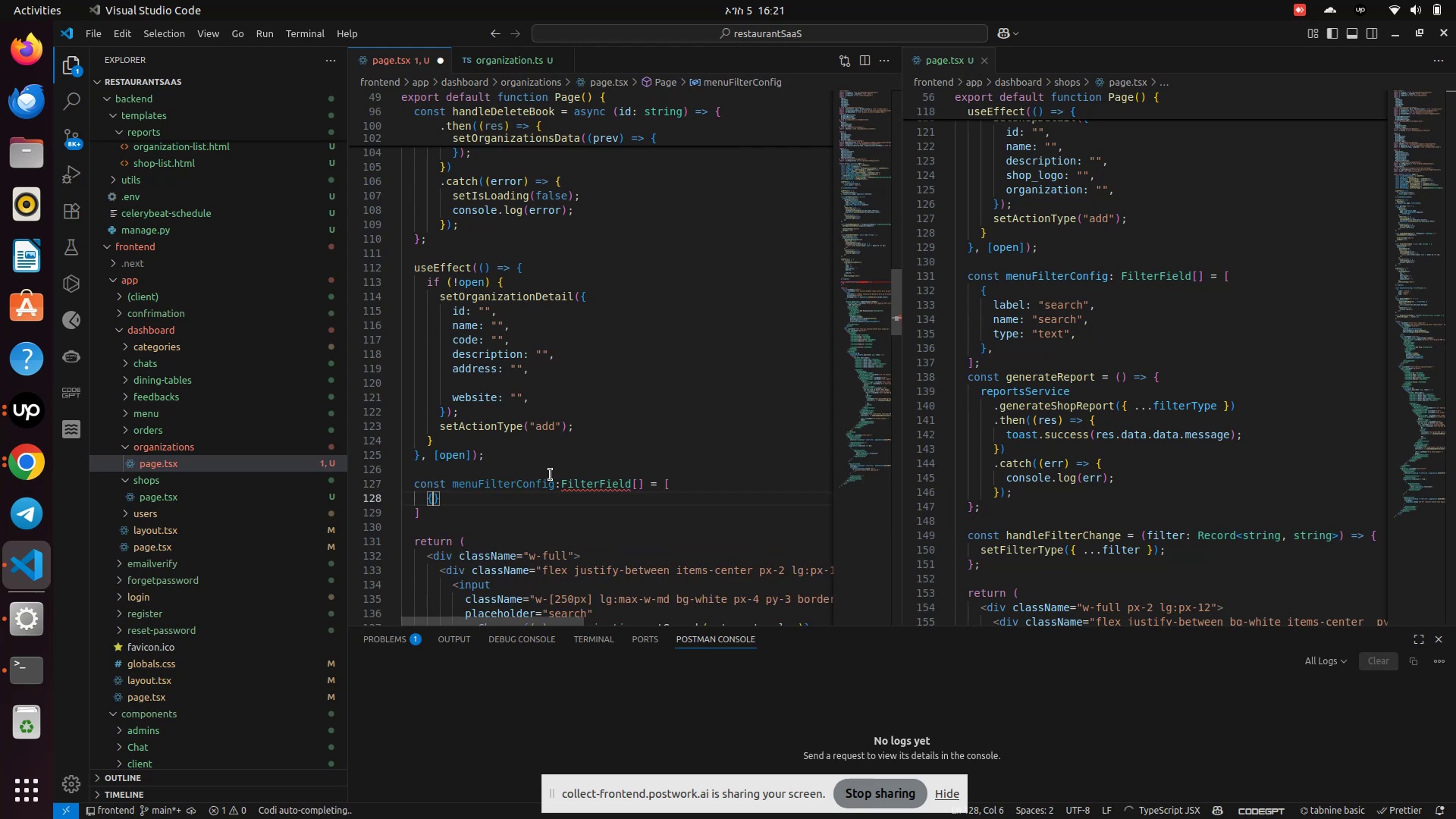 
key(Enter)
 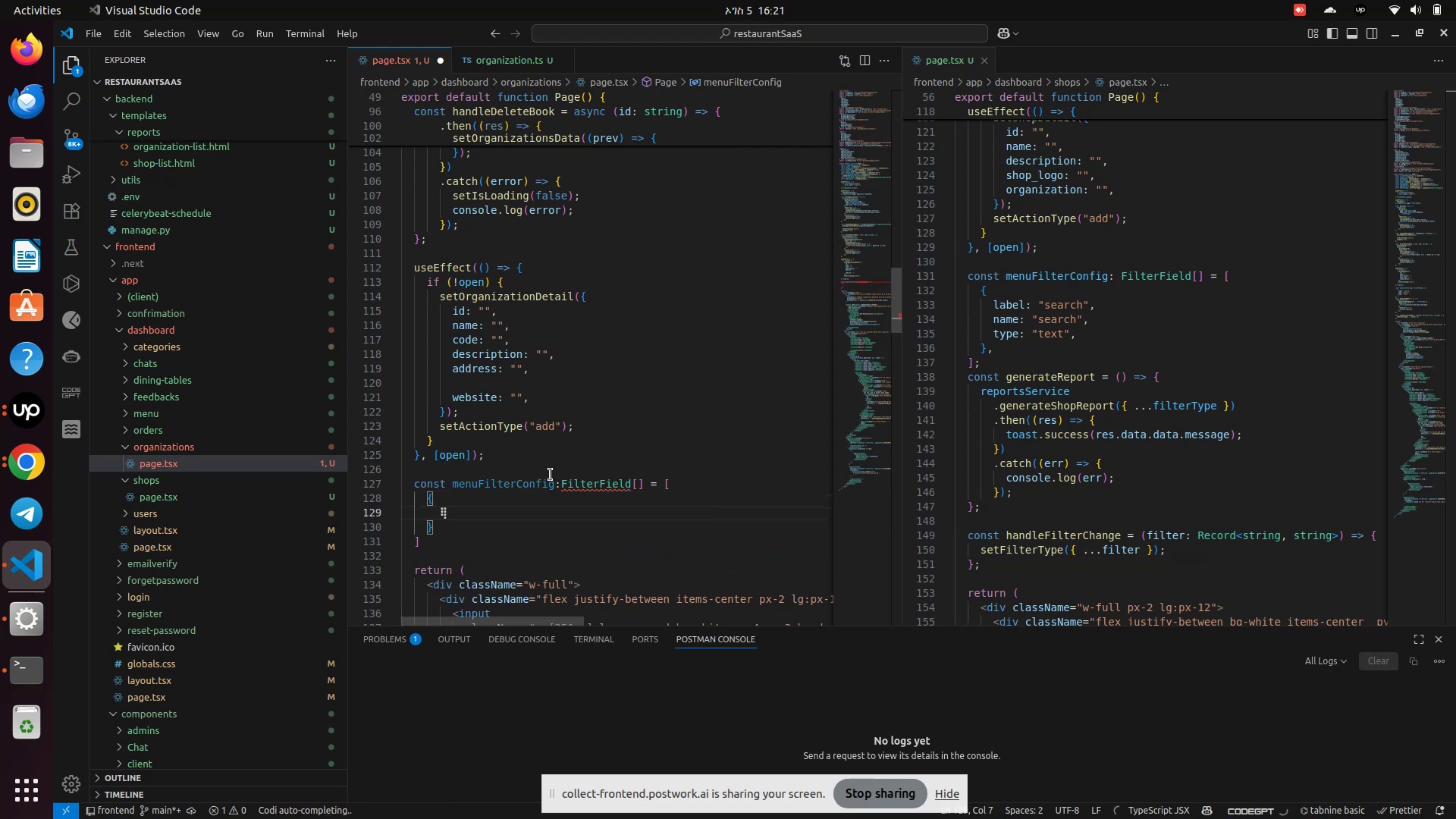 
type(label:'search)
 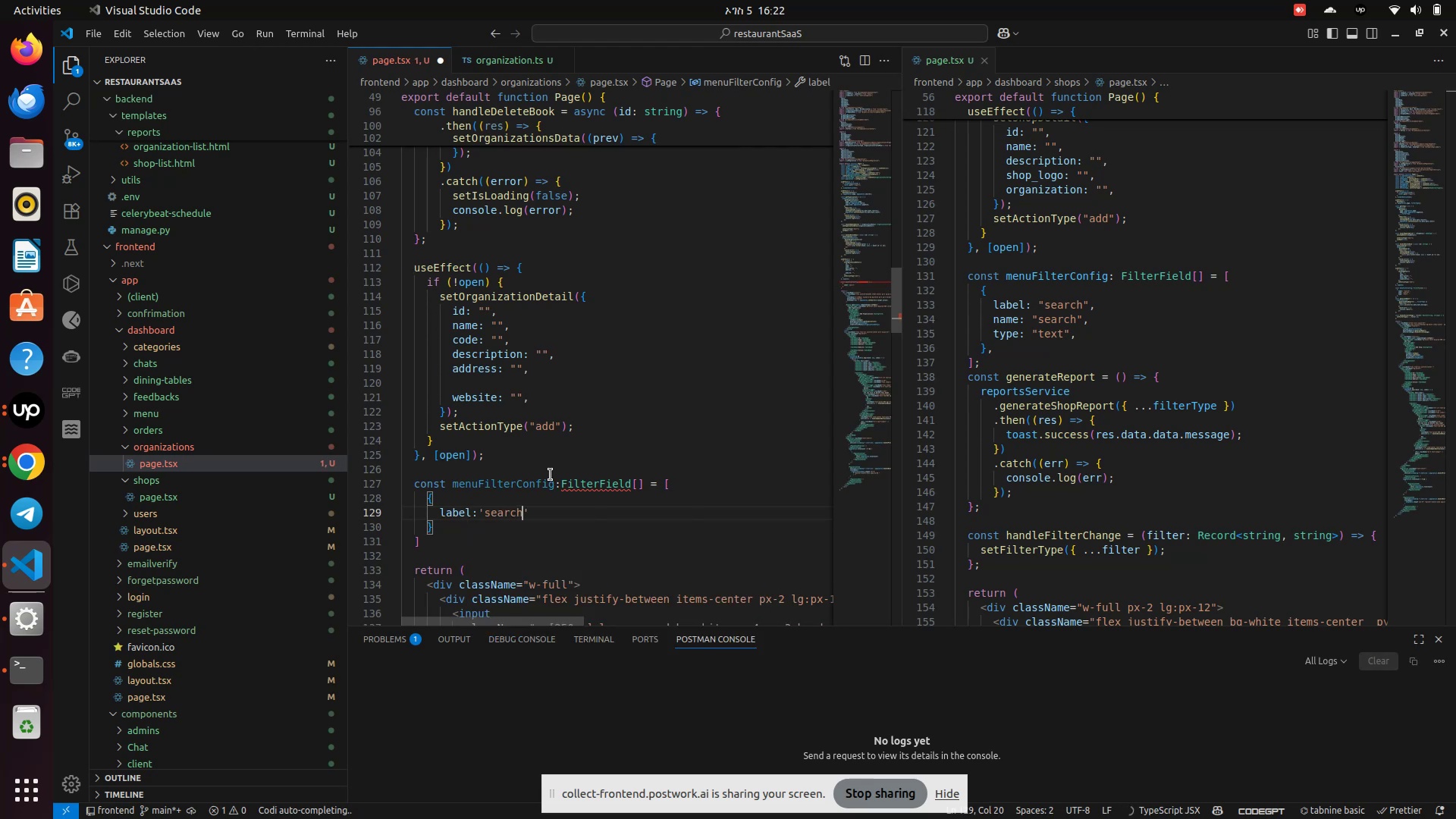 
 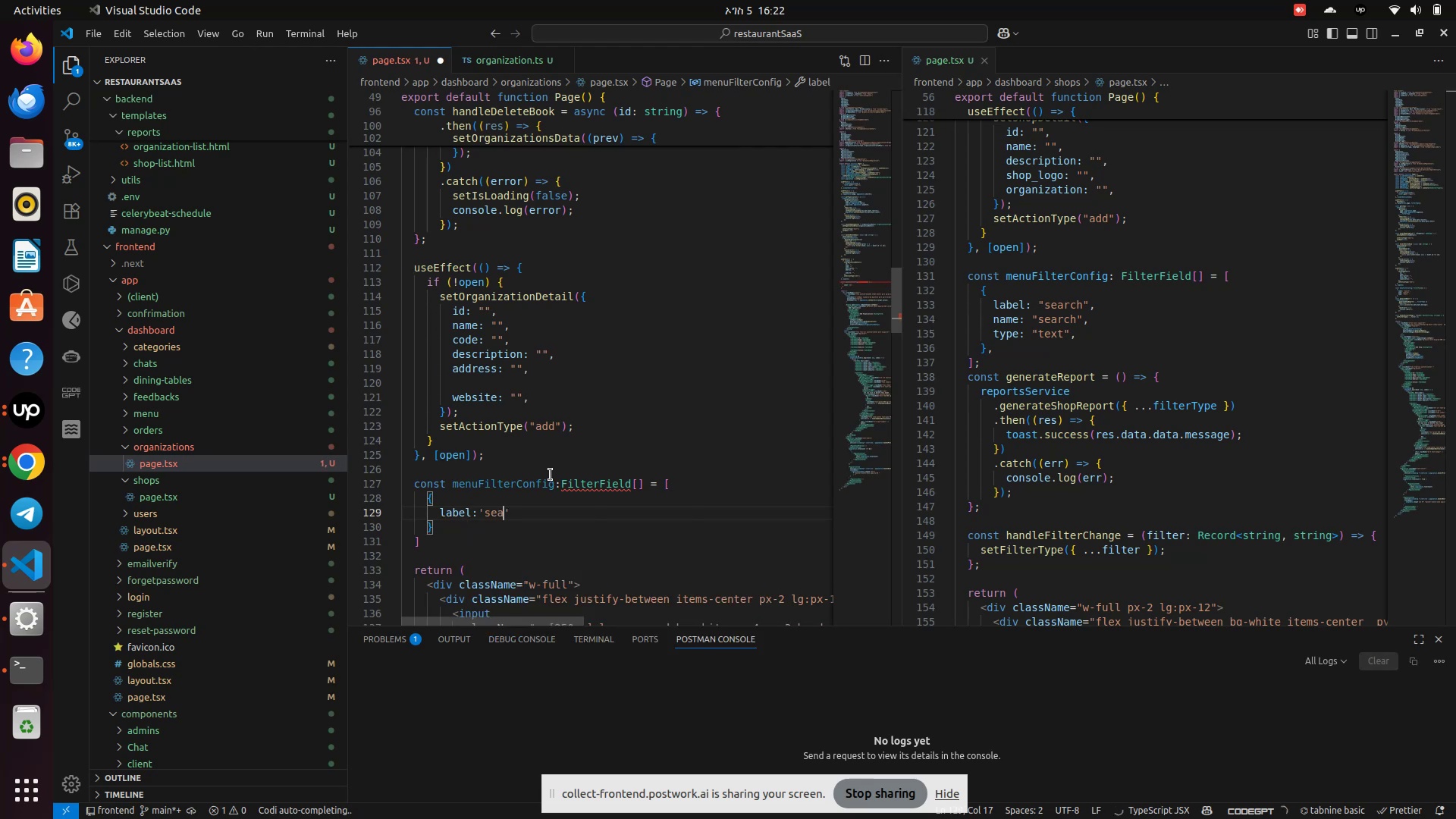 
key(ArrowRight)
 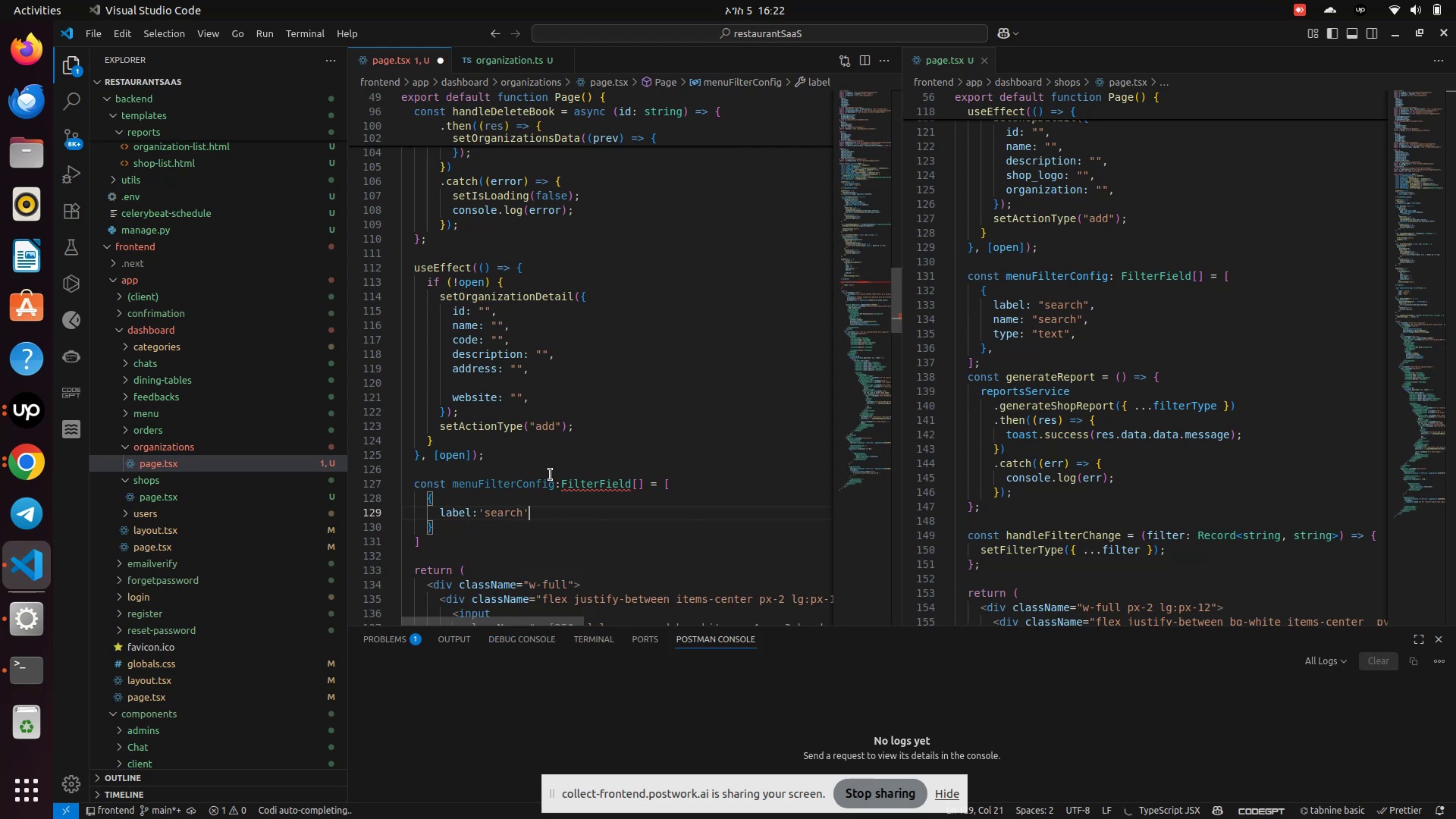 
key(Comma)
 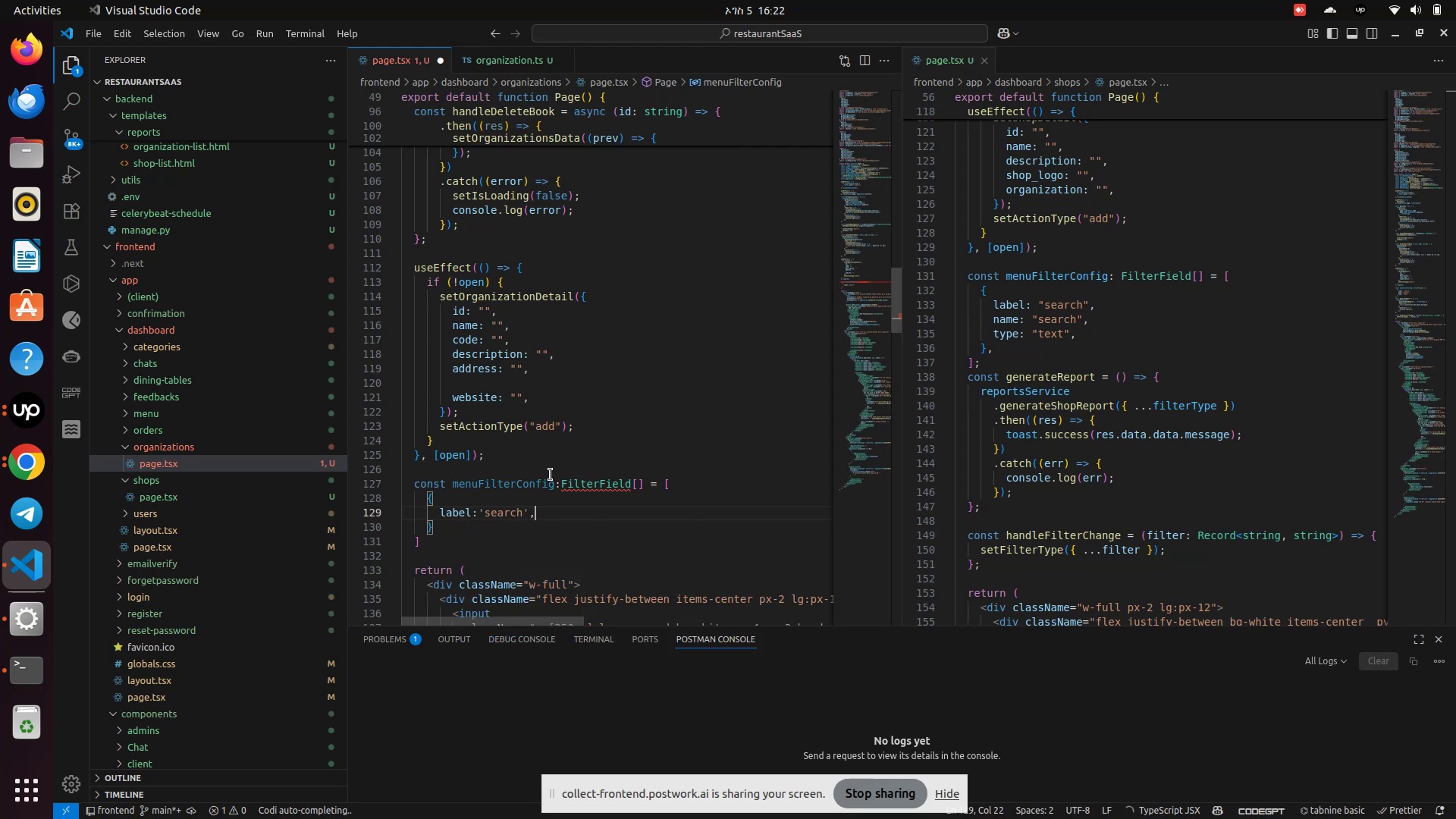 
key(Enter)
 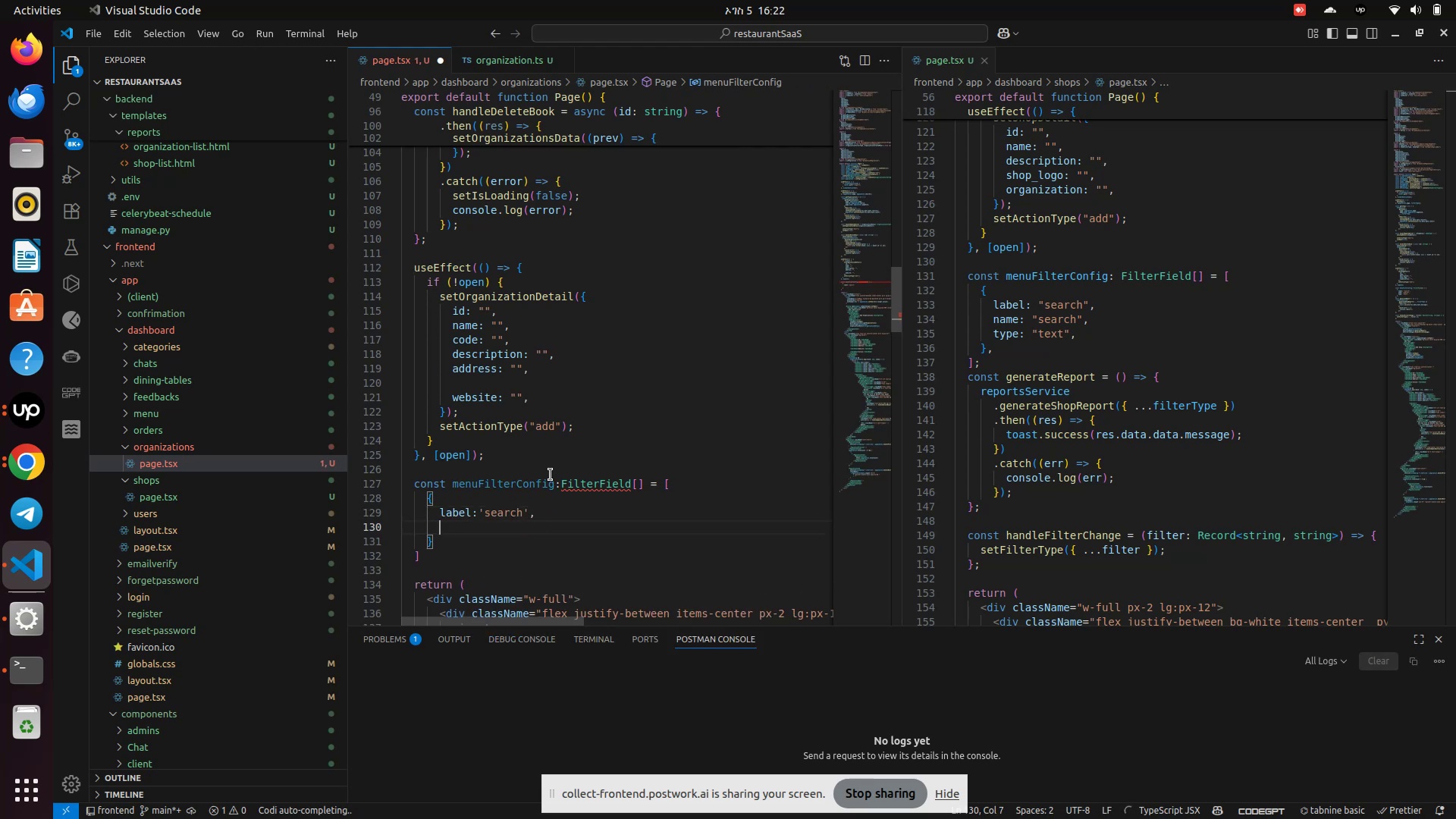 
type(name:'search)
 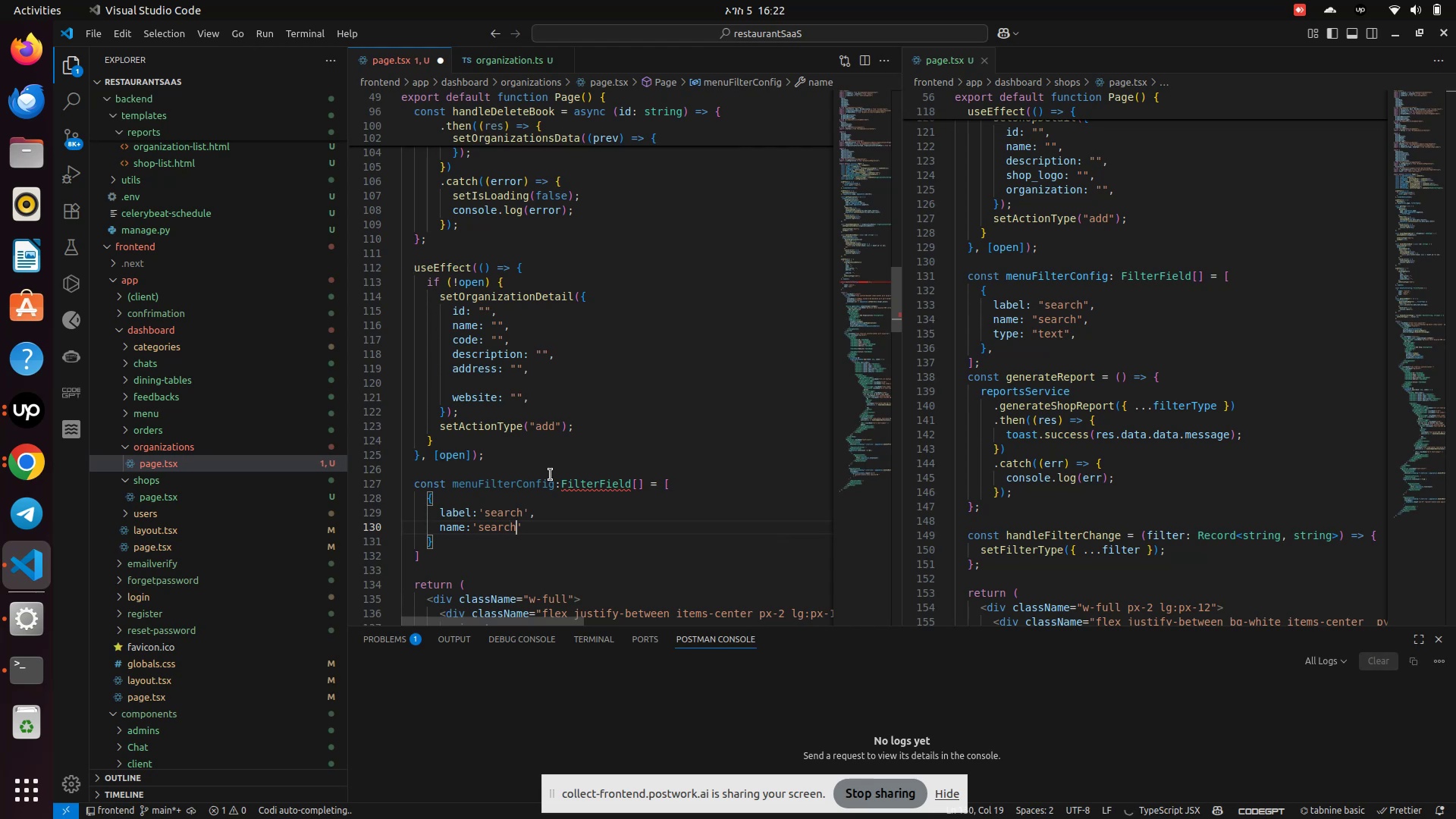 
key(ArrowRight)
 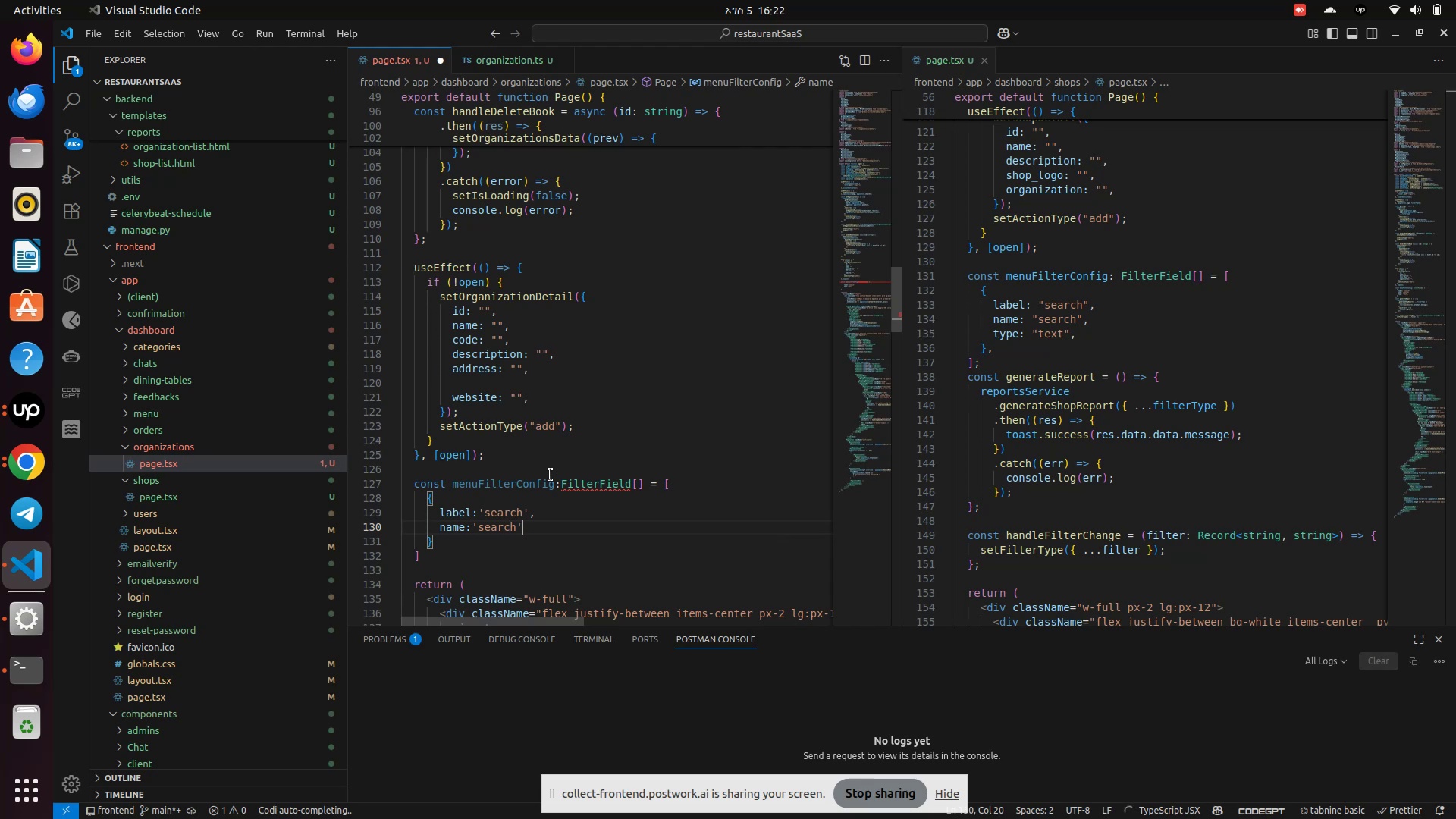 
key(Comma)
 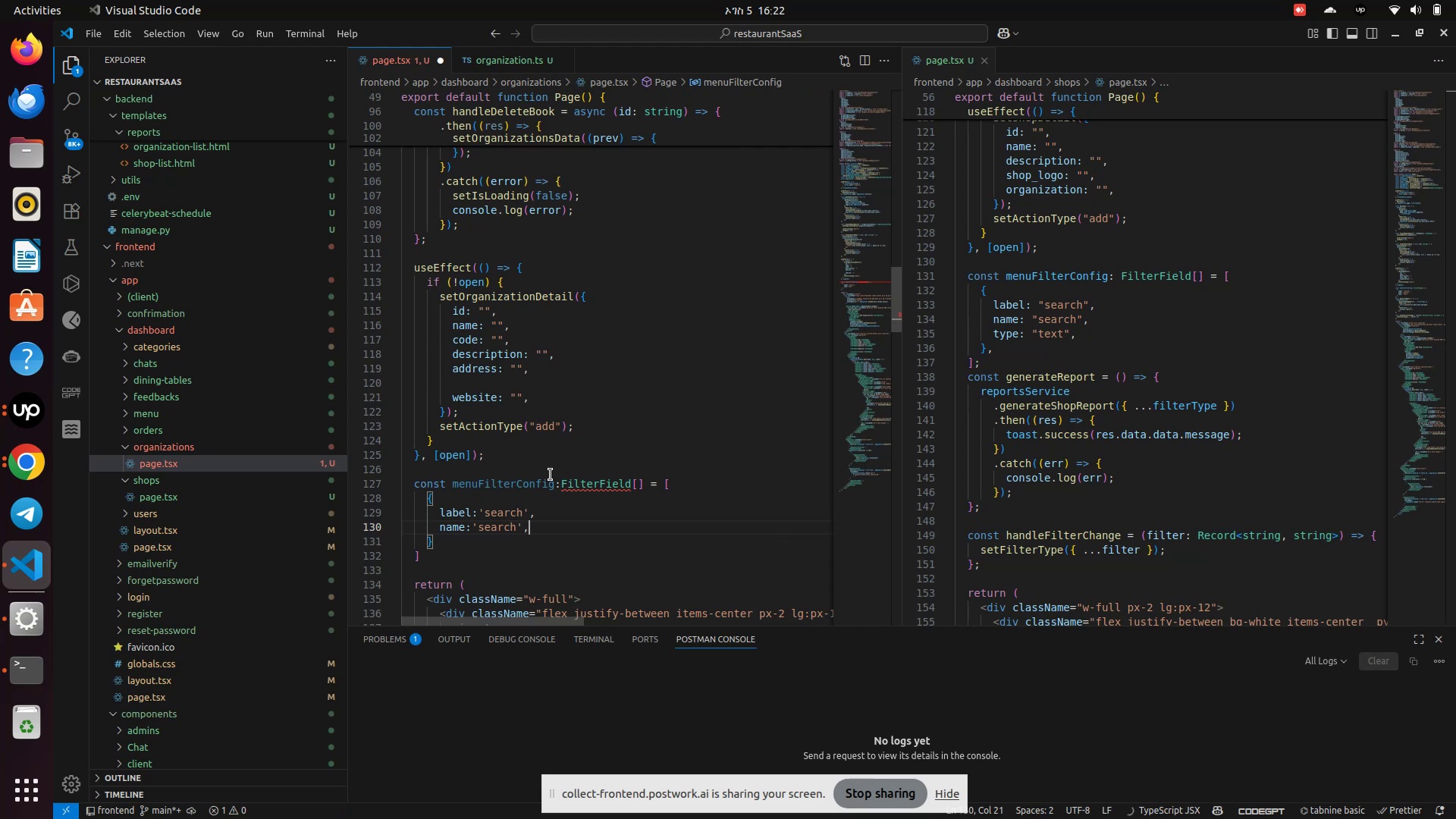 
key(Enter)
 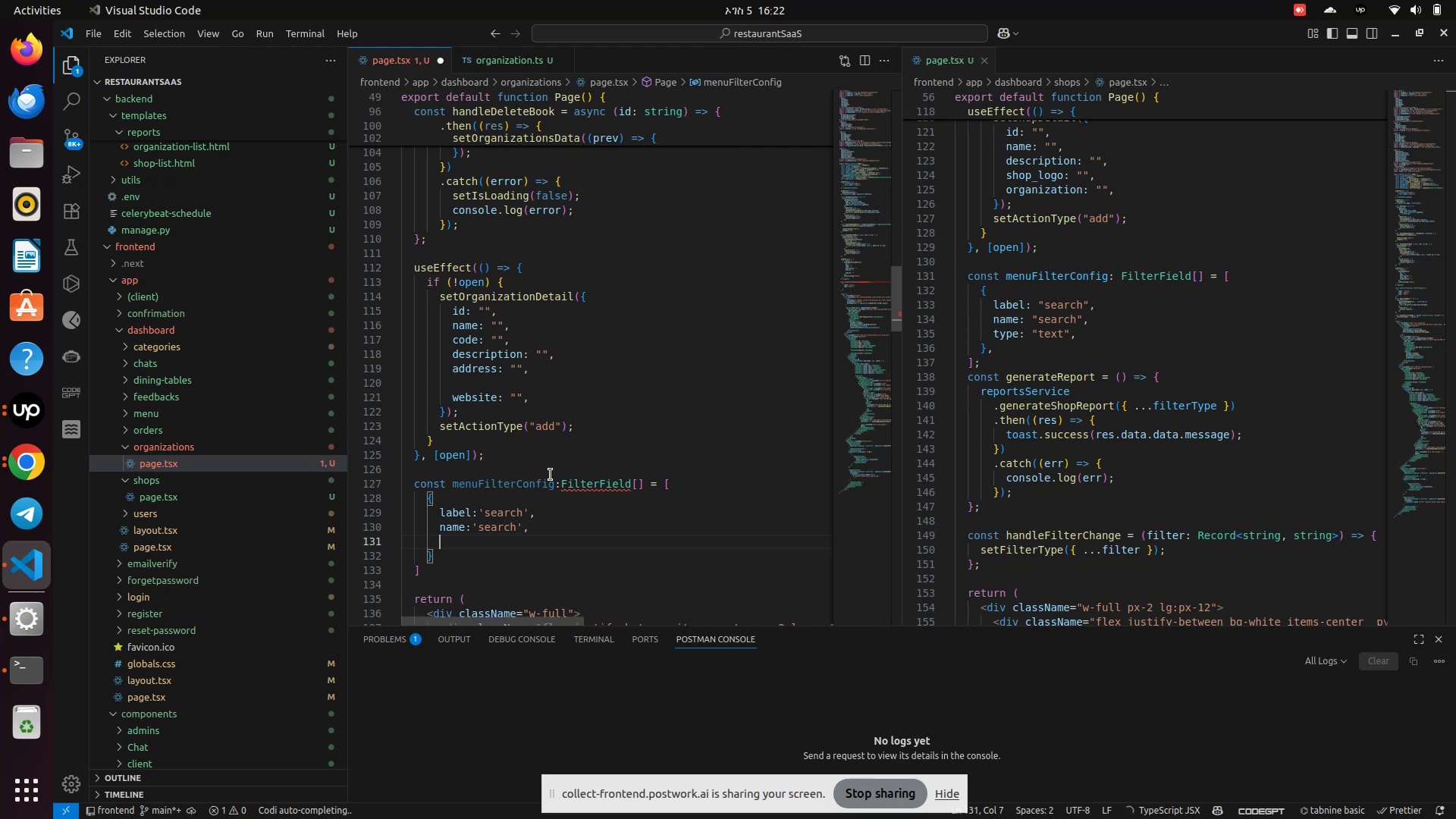 
type(type)
 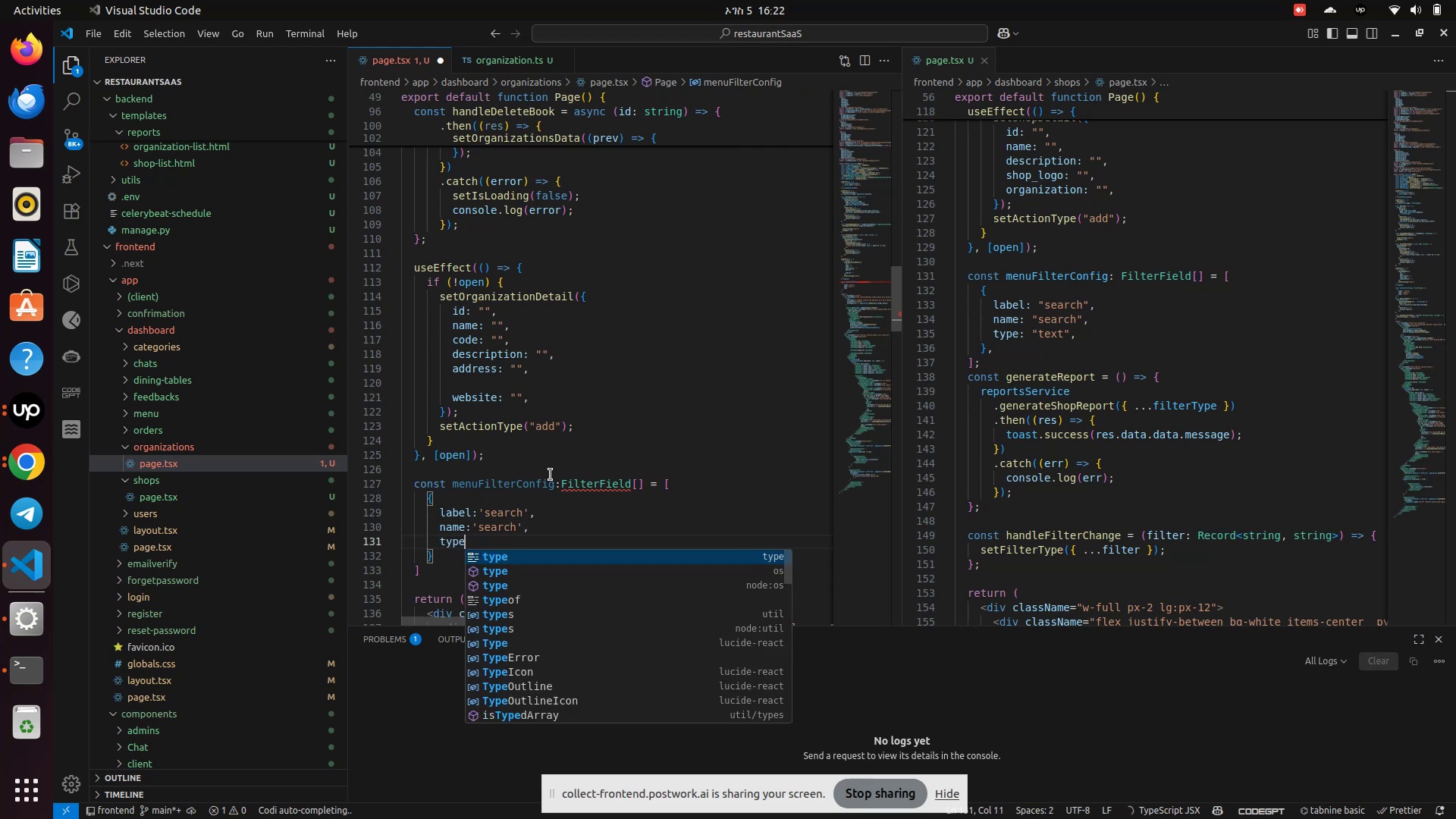 
key(Enter)
 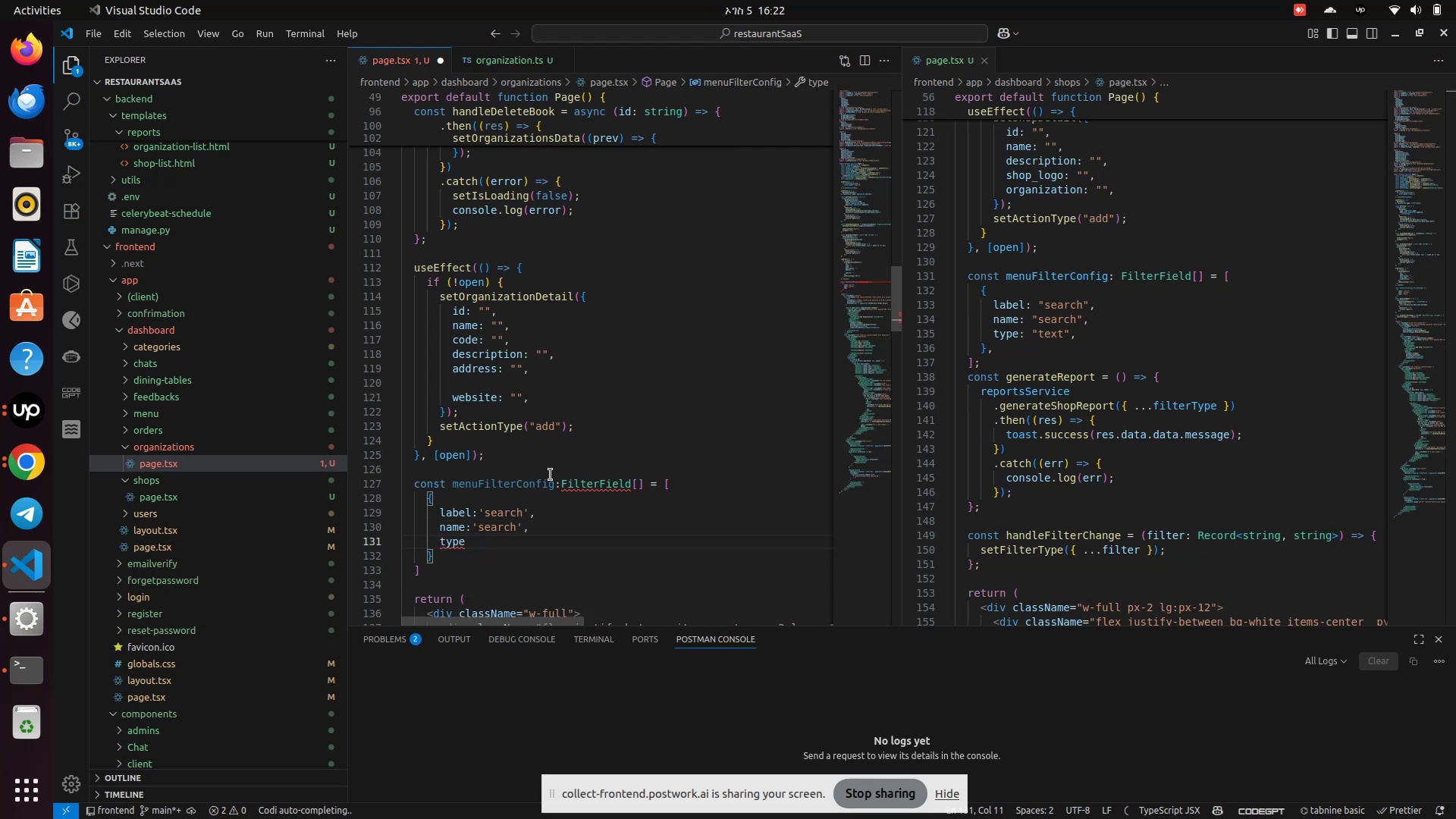 
type(:'text)
 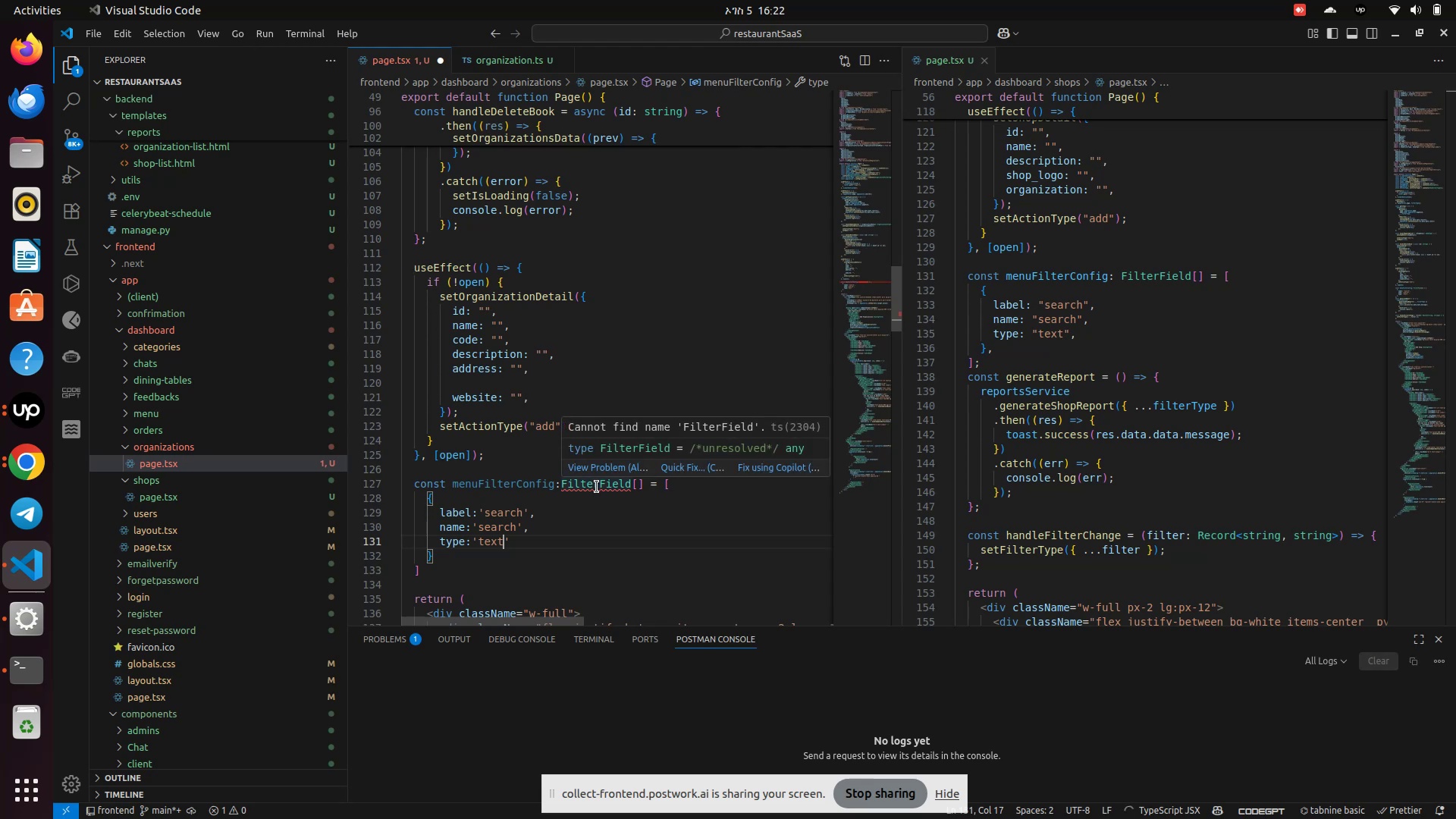 
left_click([674, 468])
 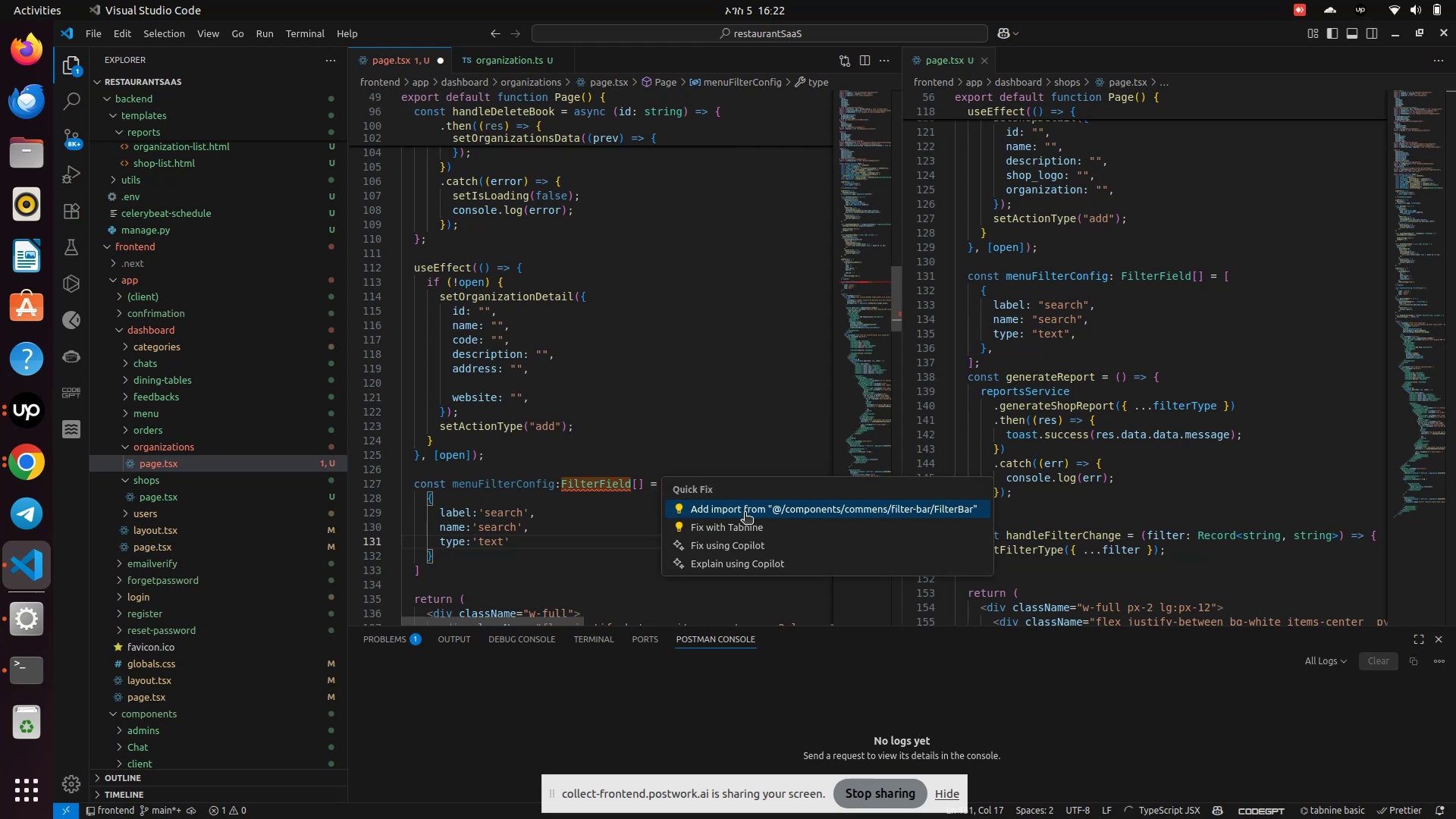 
left_click([745, 513])
 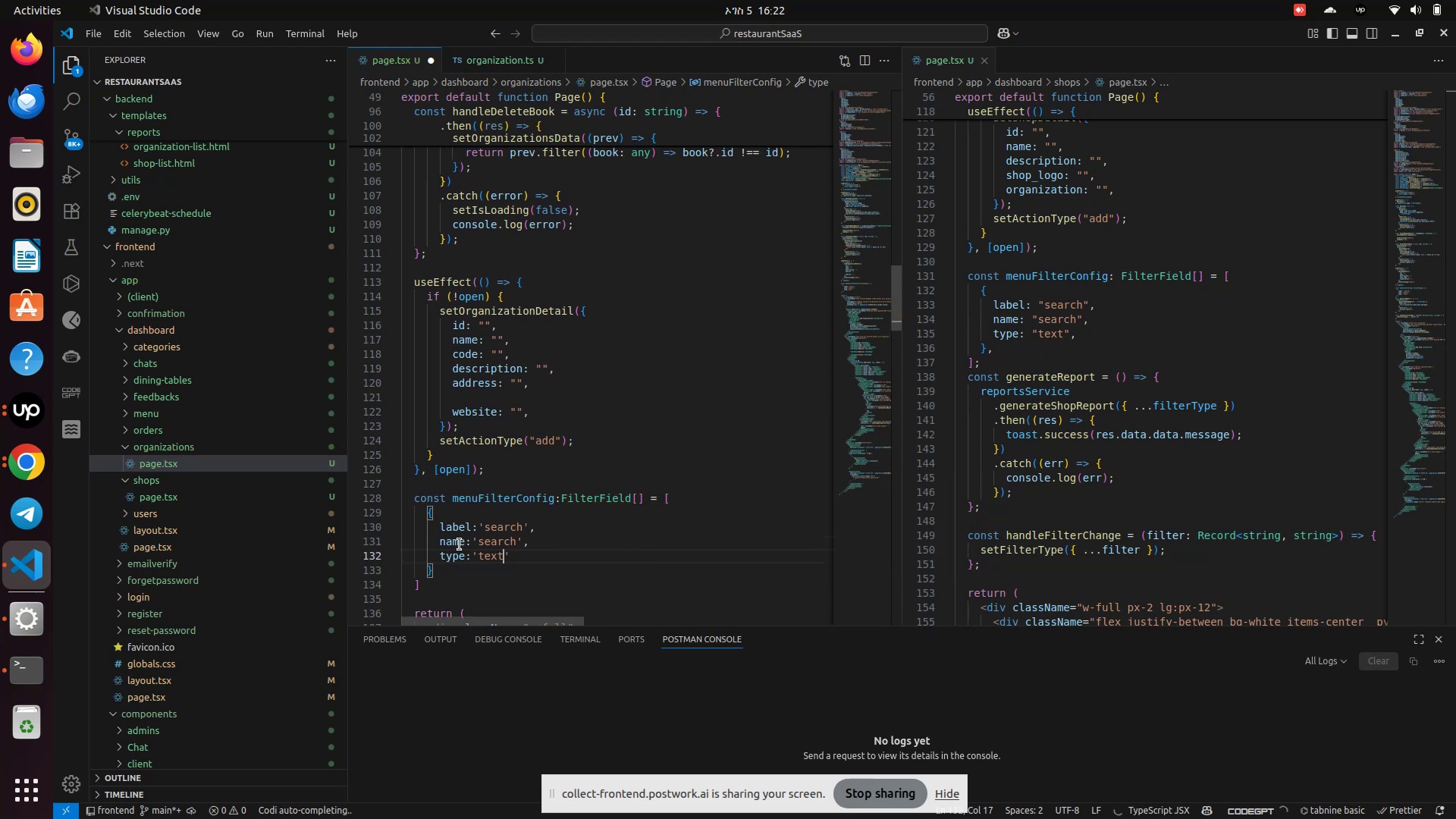 
scroll: coordinate [460, 544], scroll_direction: down, amount: 3.0
 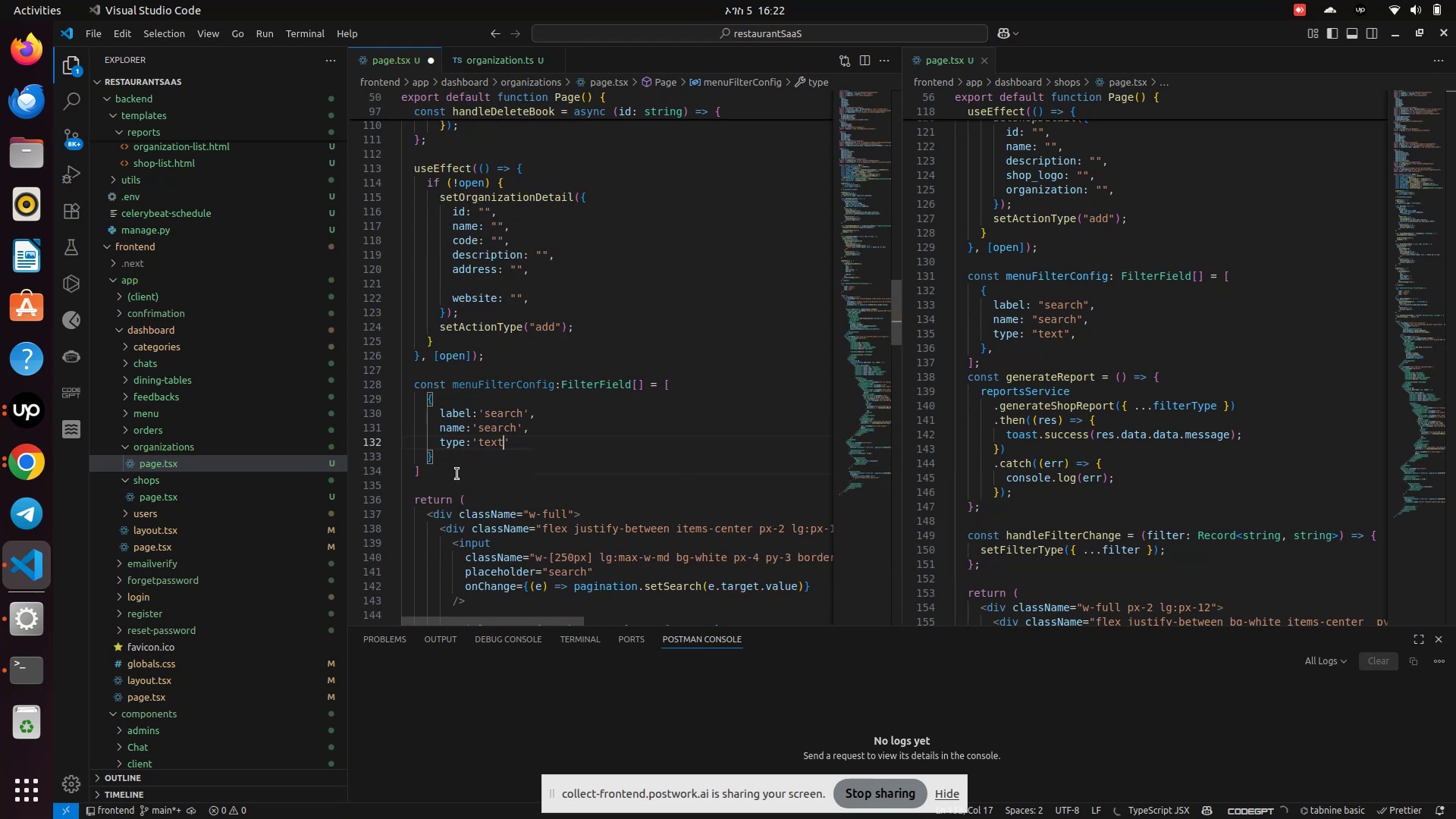 
left_click([457, 474])
 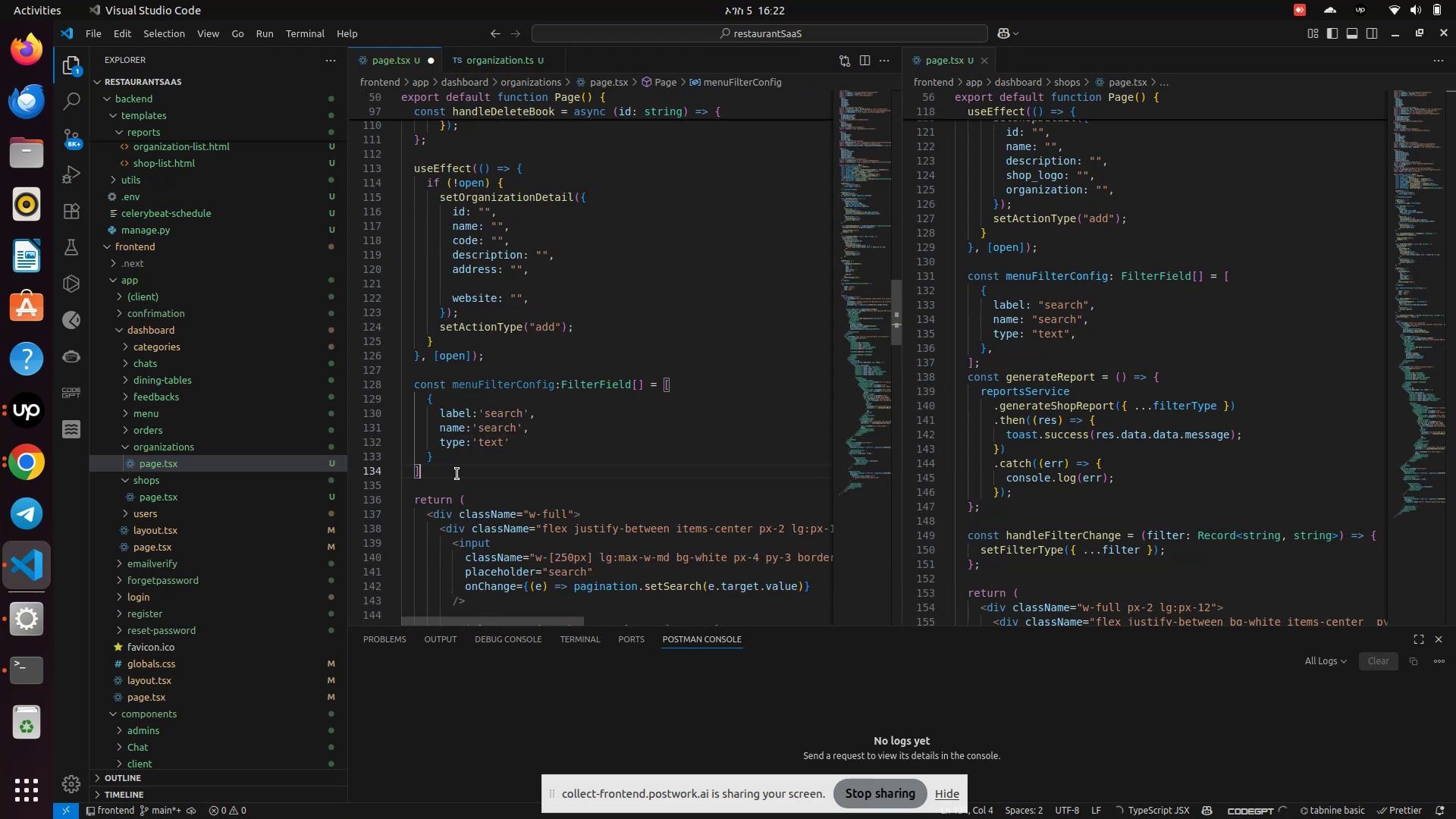 
key(Enter)
 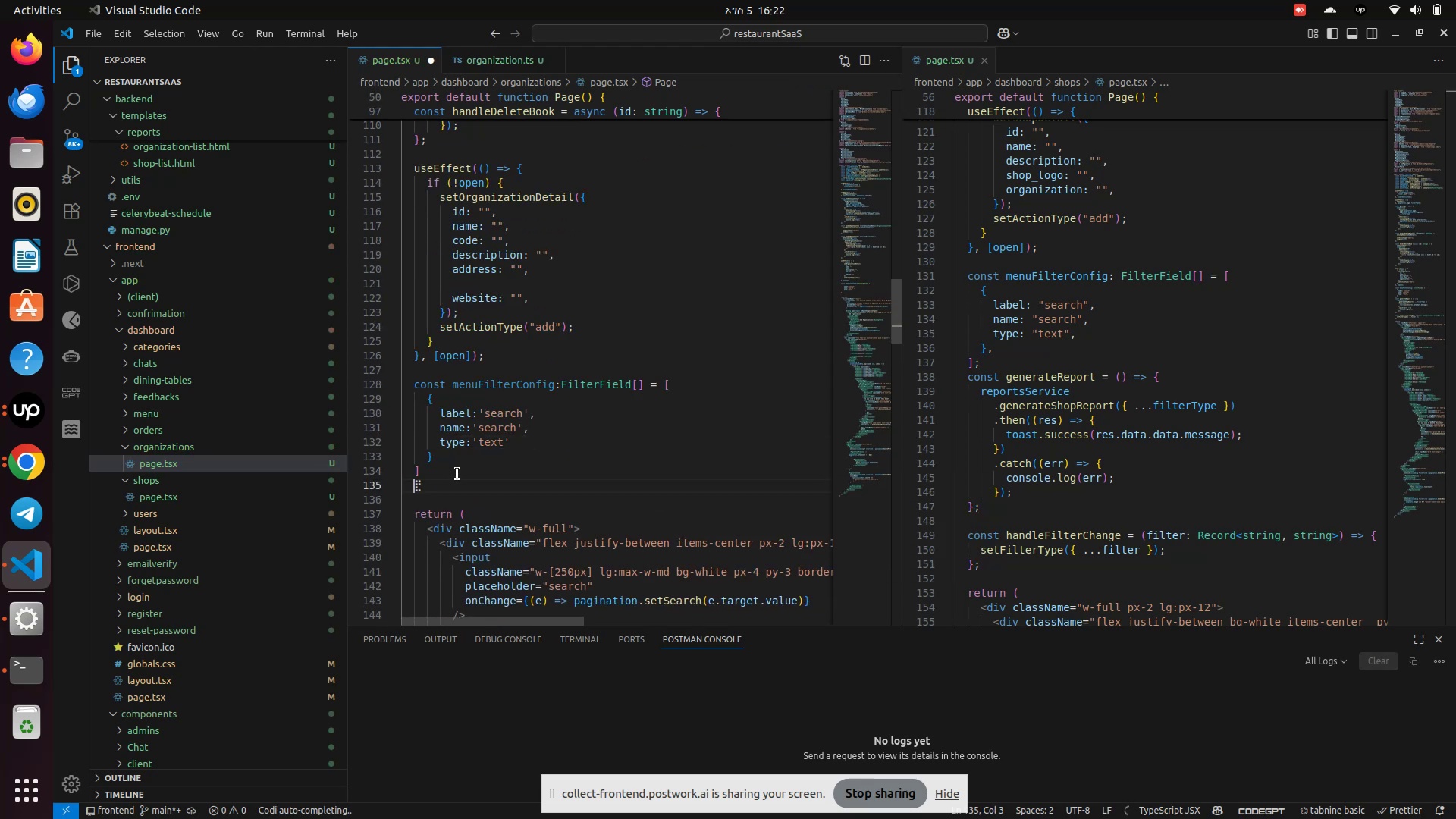 
key(Enter)
 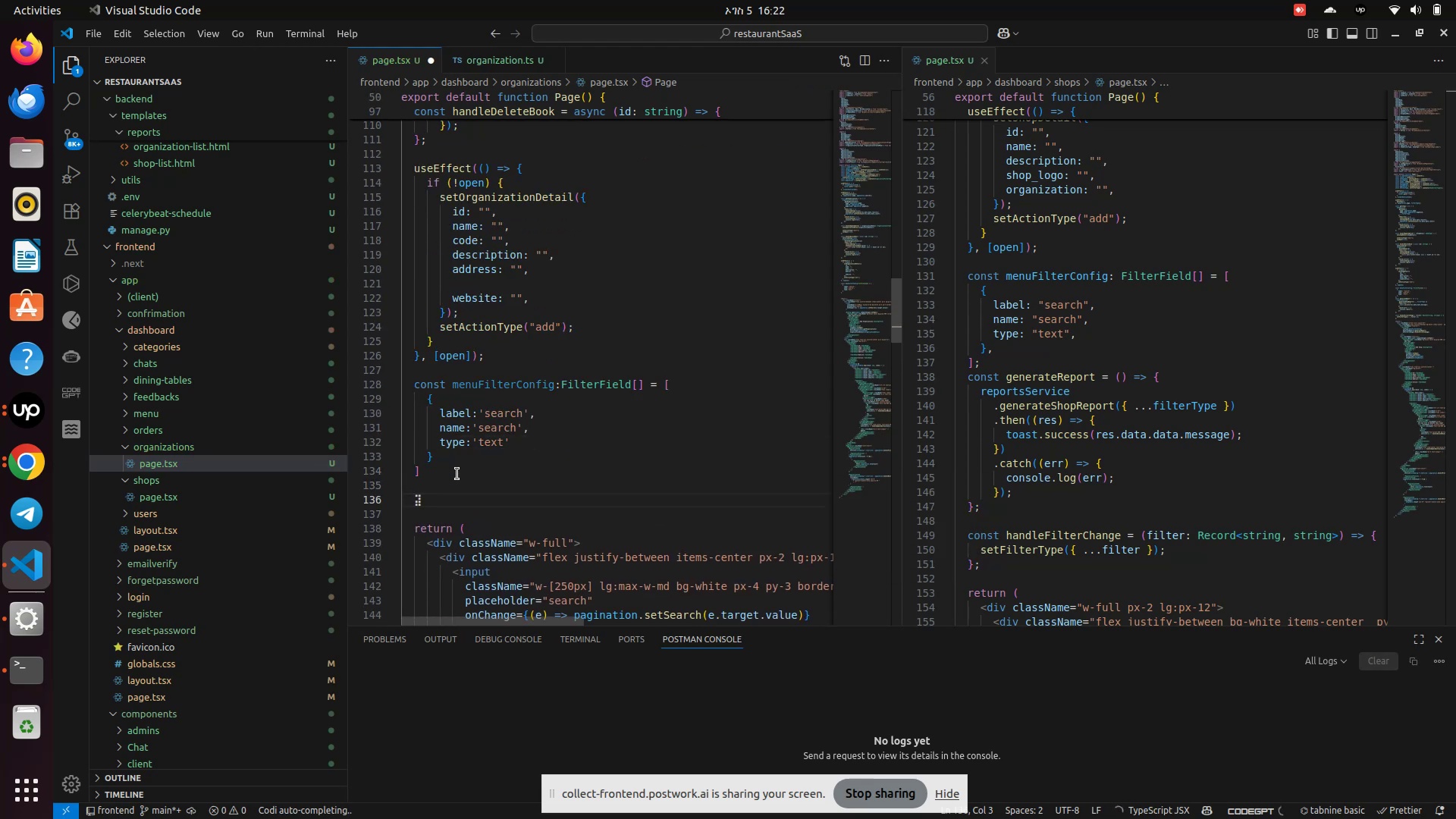 
type(const generate)
 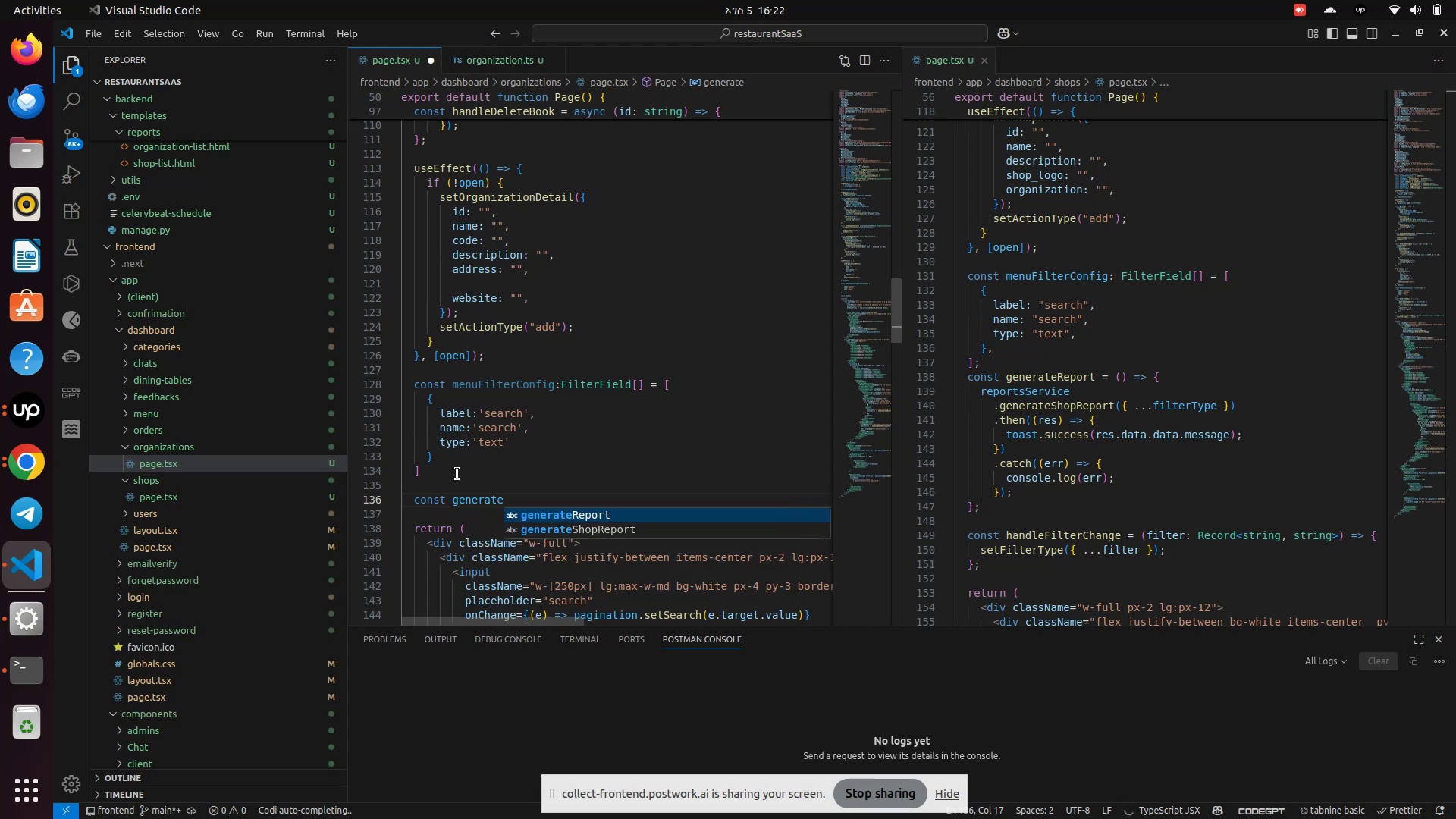 
key(Enter)
 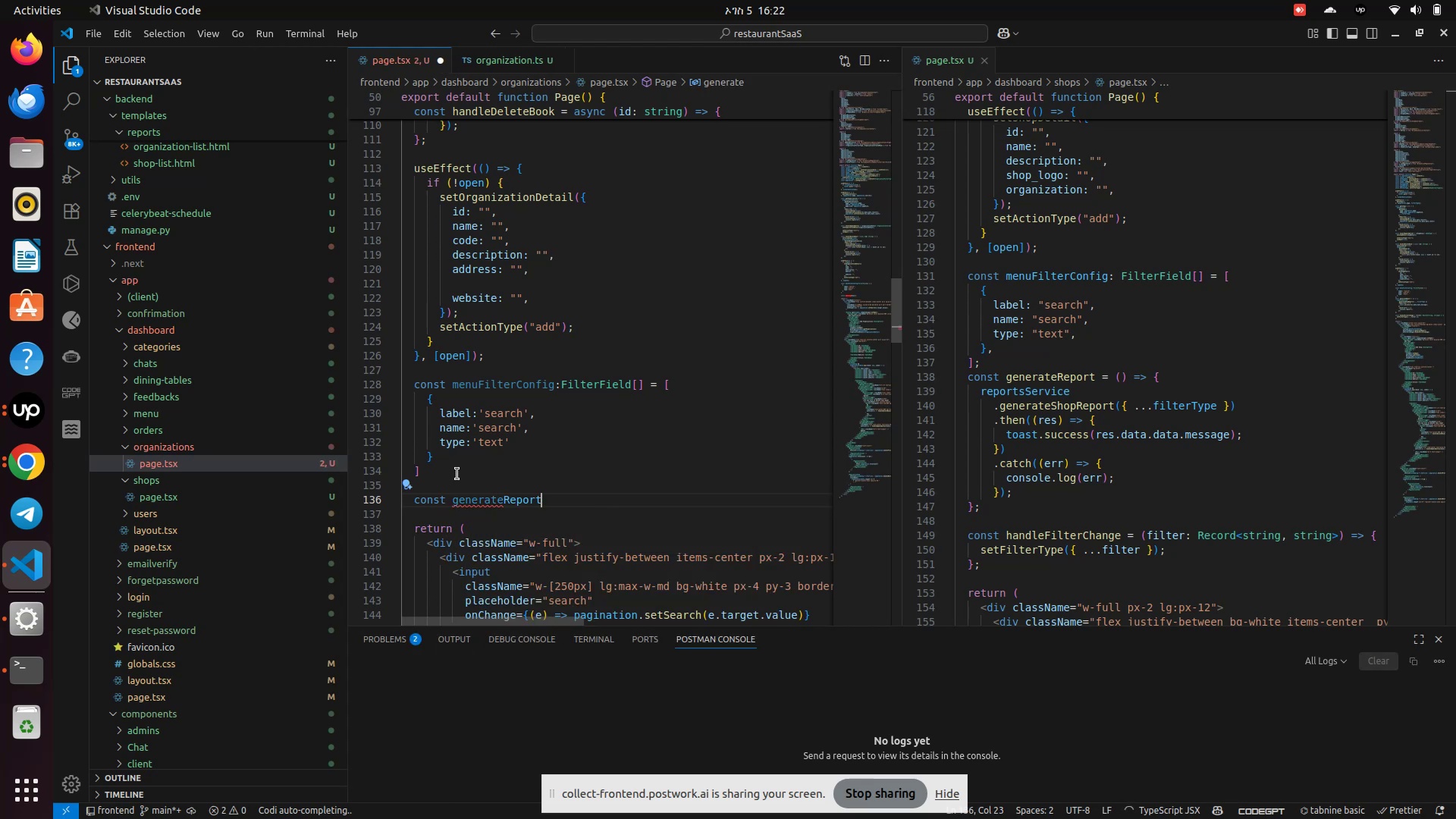 
hold_key(key=ShiftLeft, duration=1.02)
 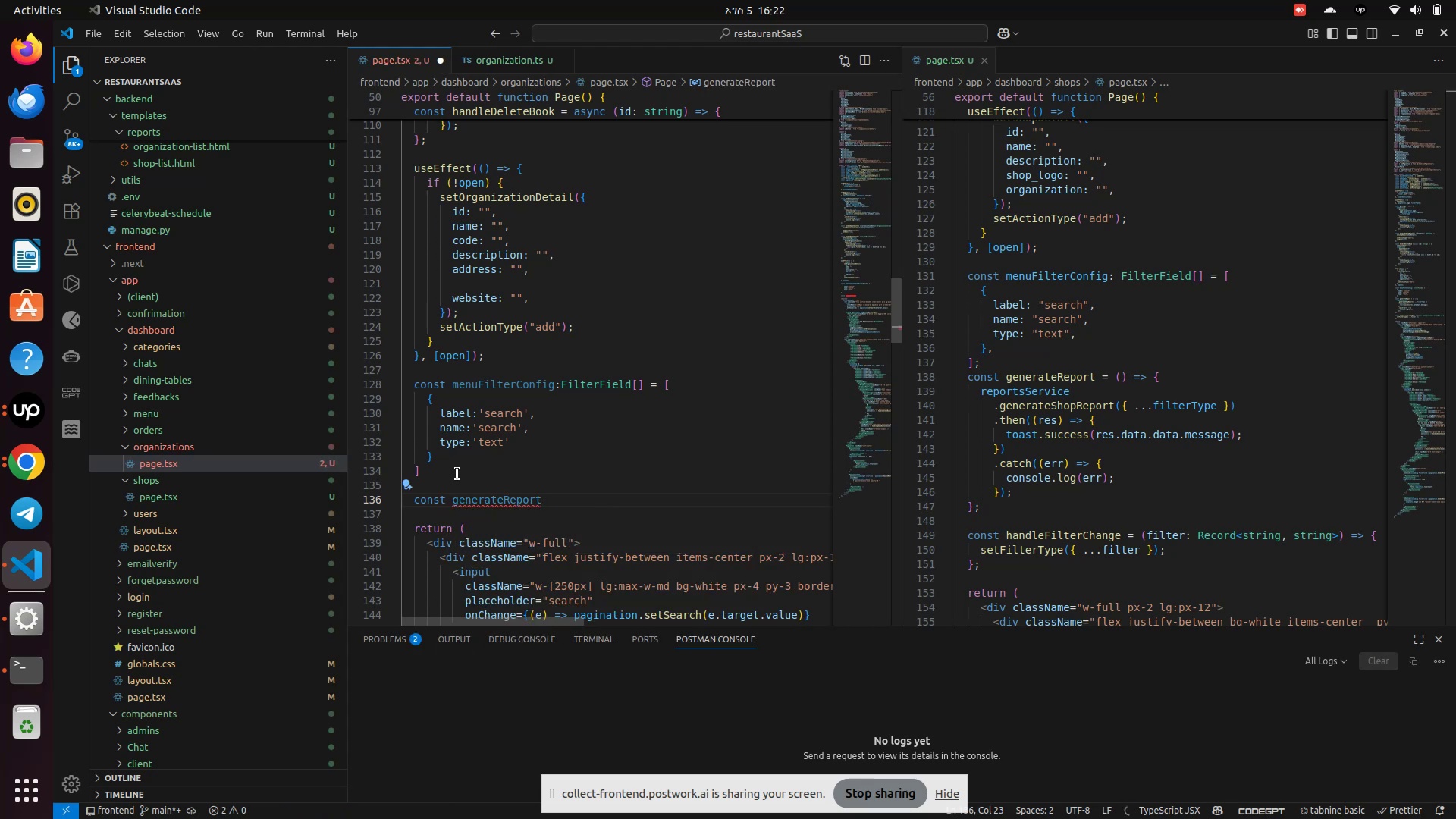 
key(Equal)
 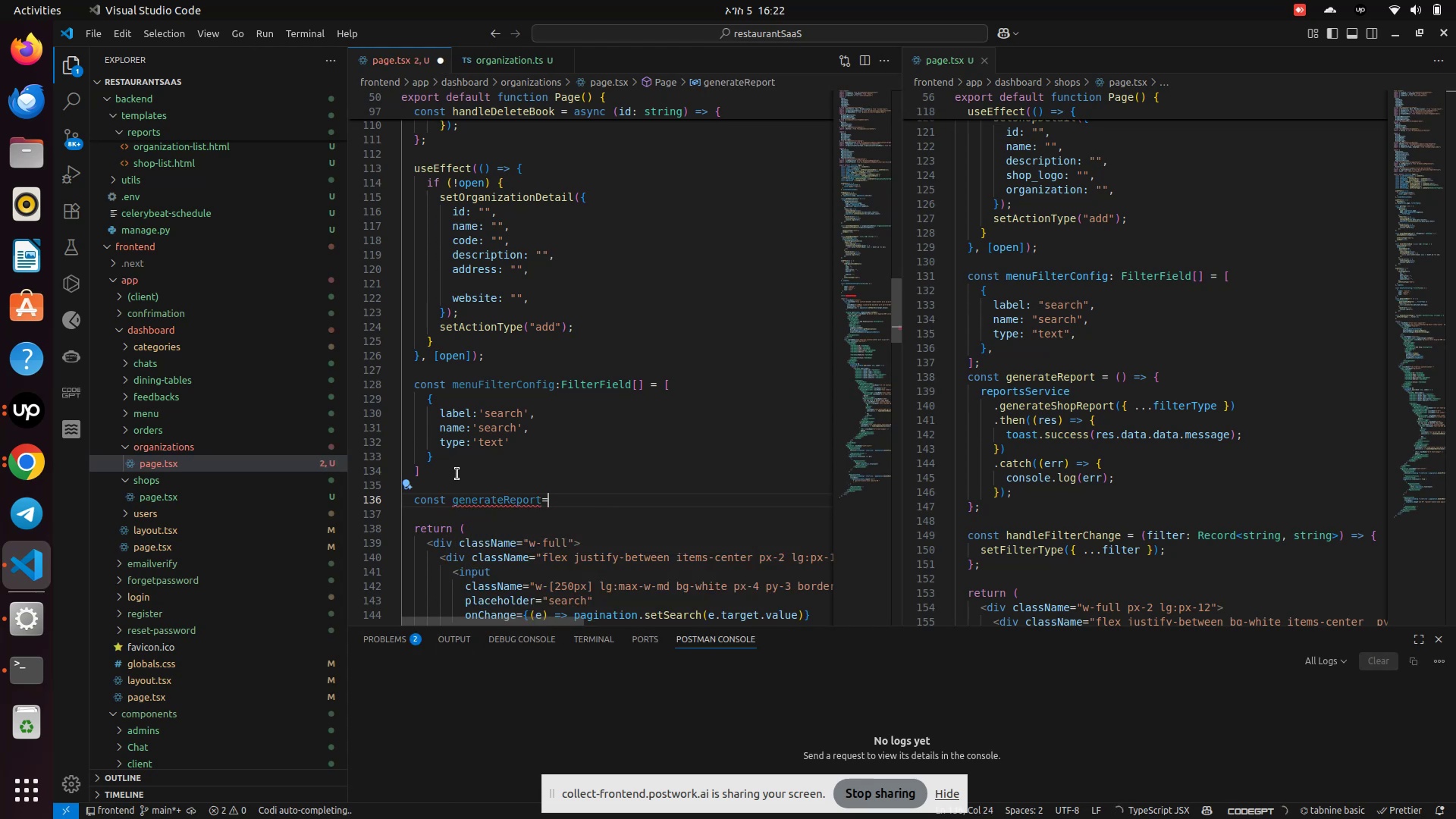 
key(Shift+9)
 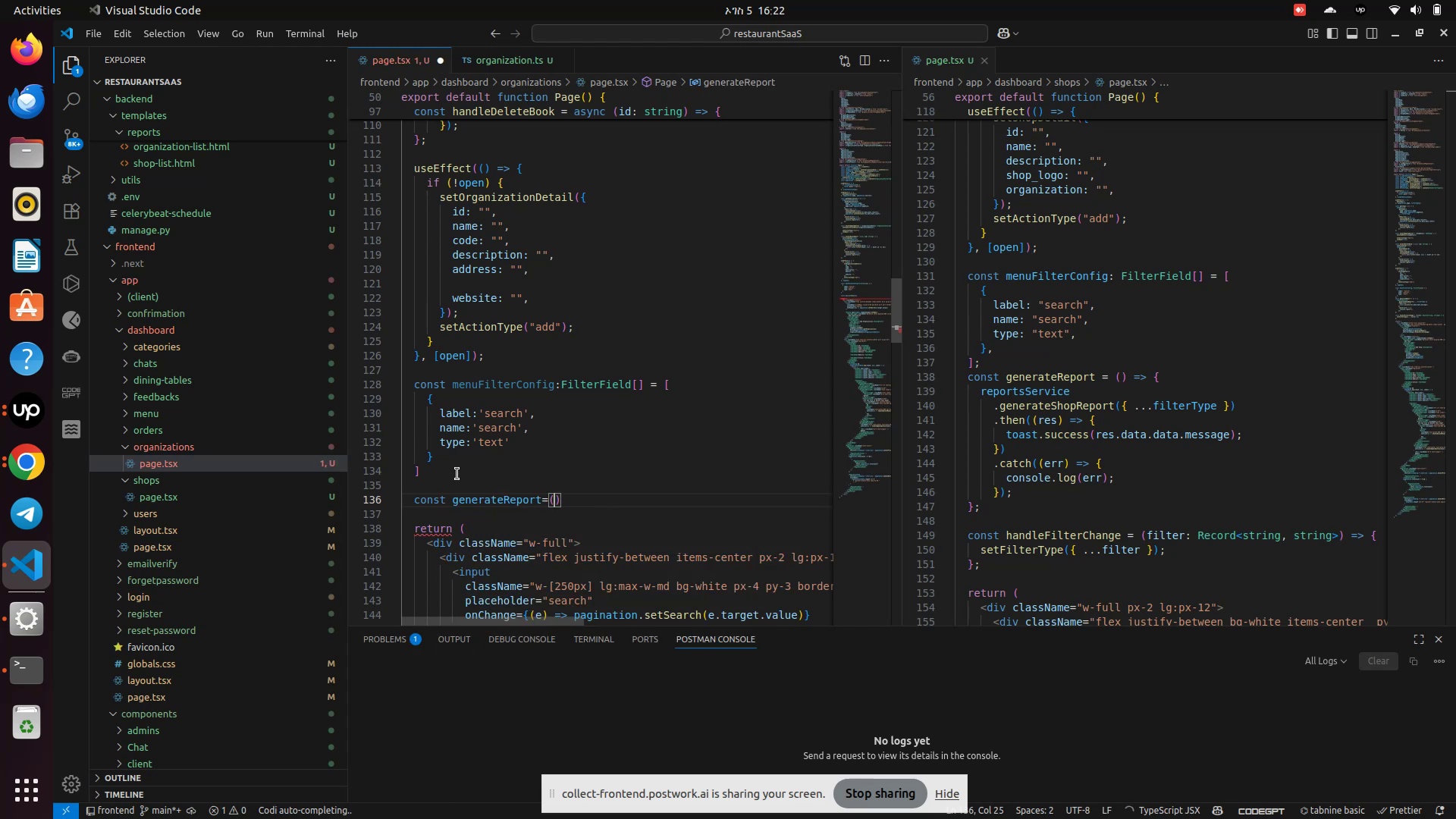 
key(ArrowRight)
 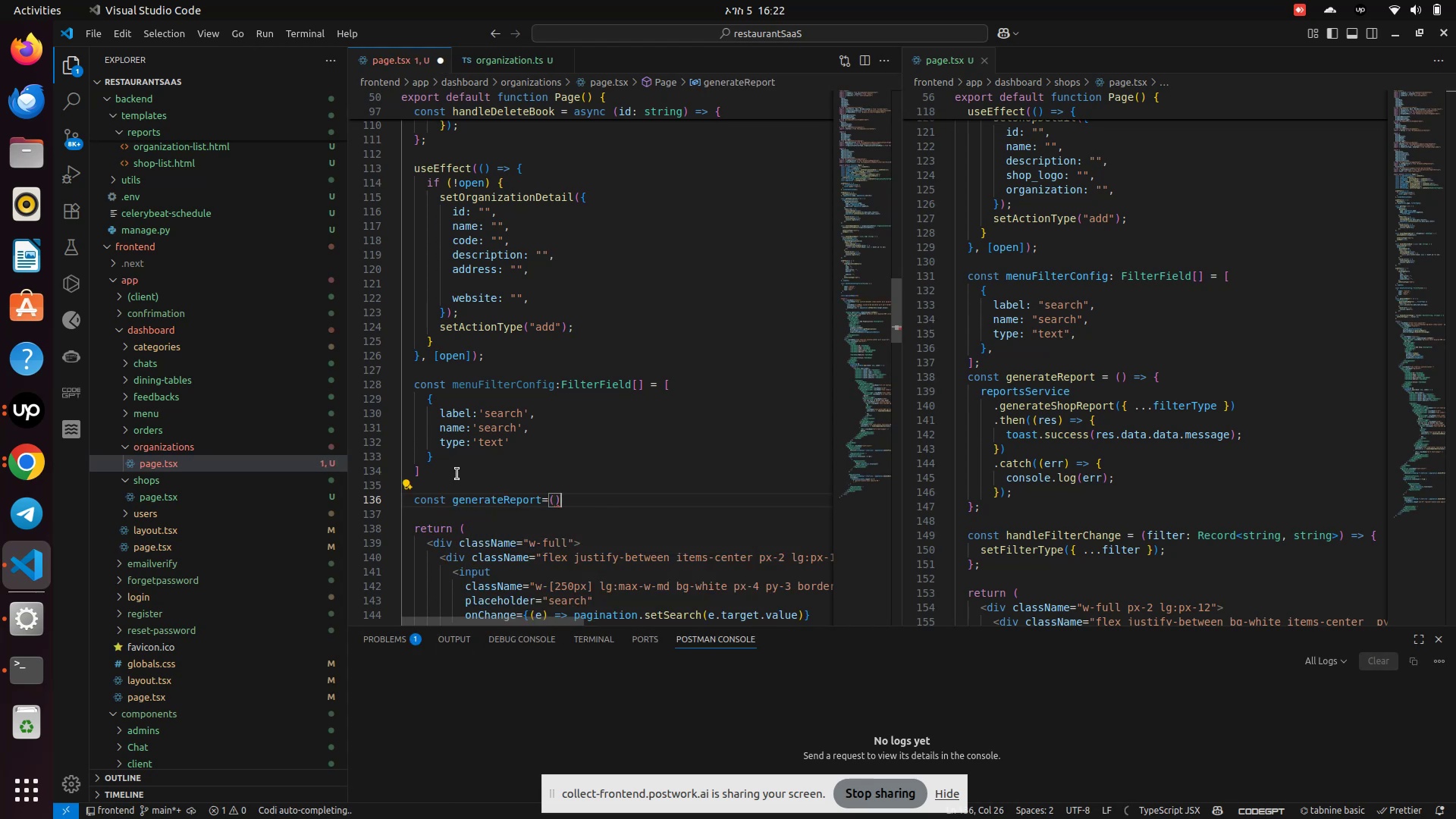 
key(Equal)
 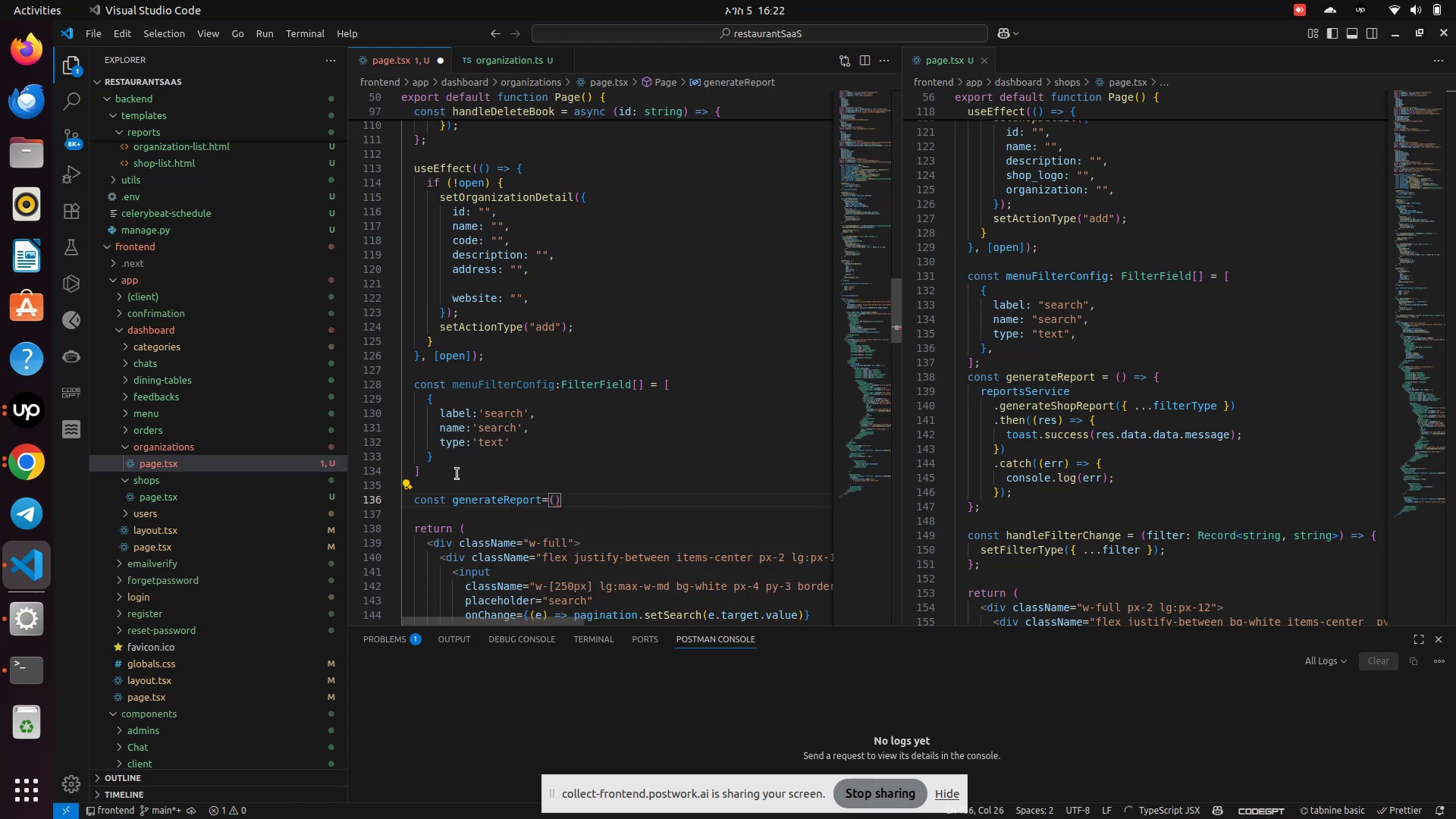 
key(Shift+Period)
 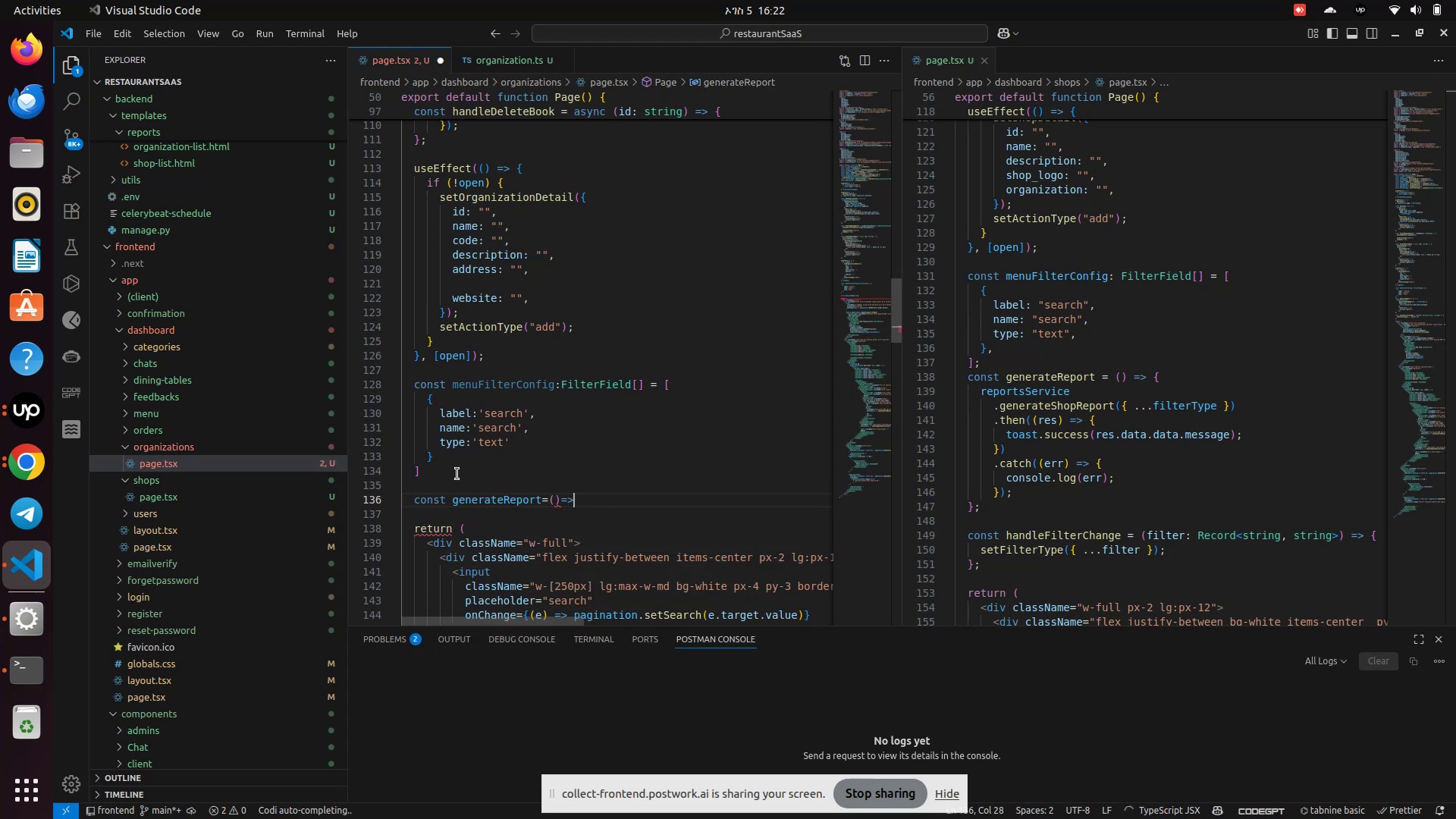 
key(Shift+BracketLeft)
 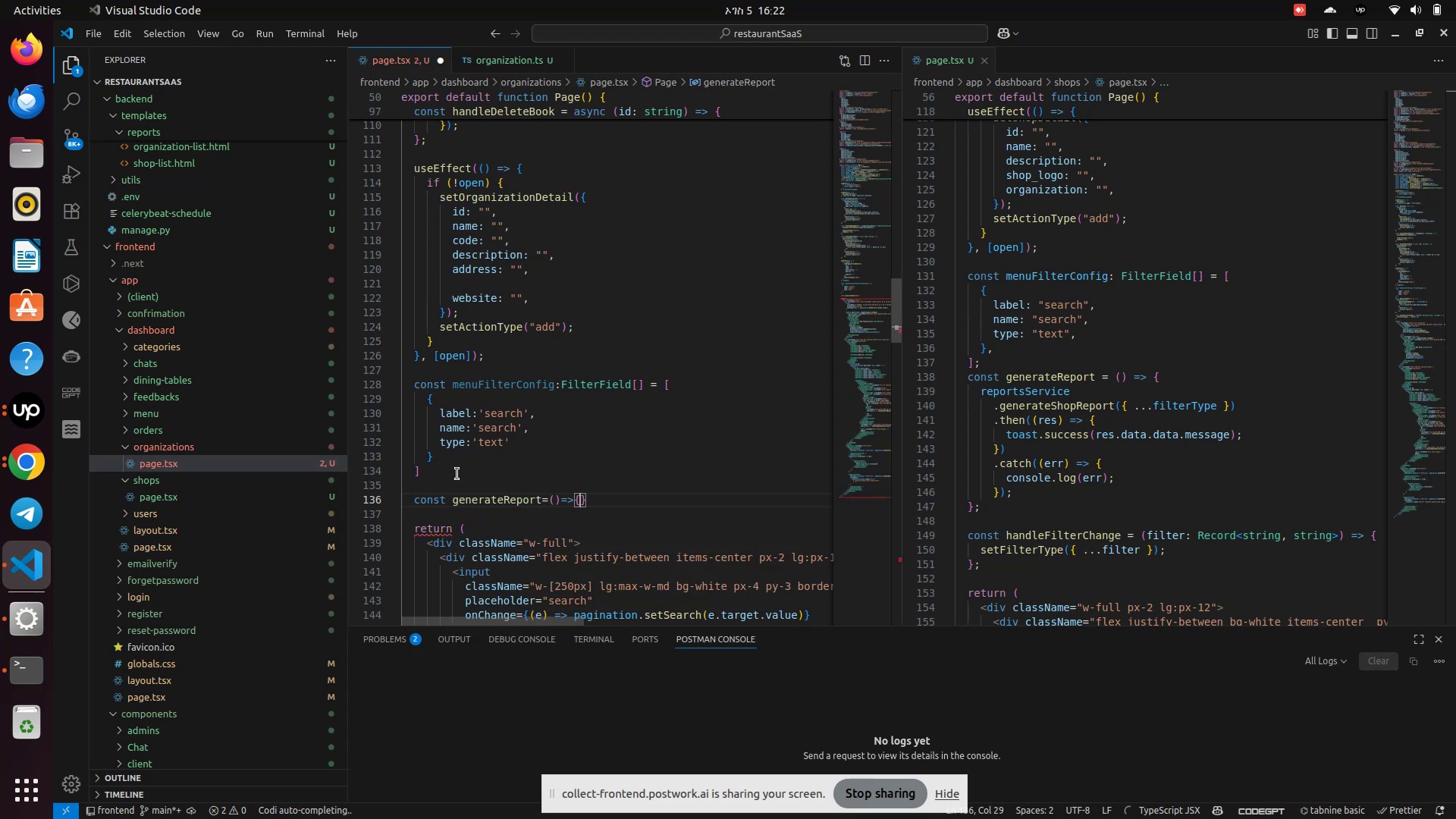 
key(Enter)
 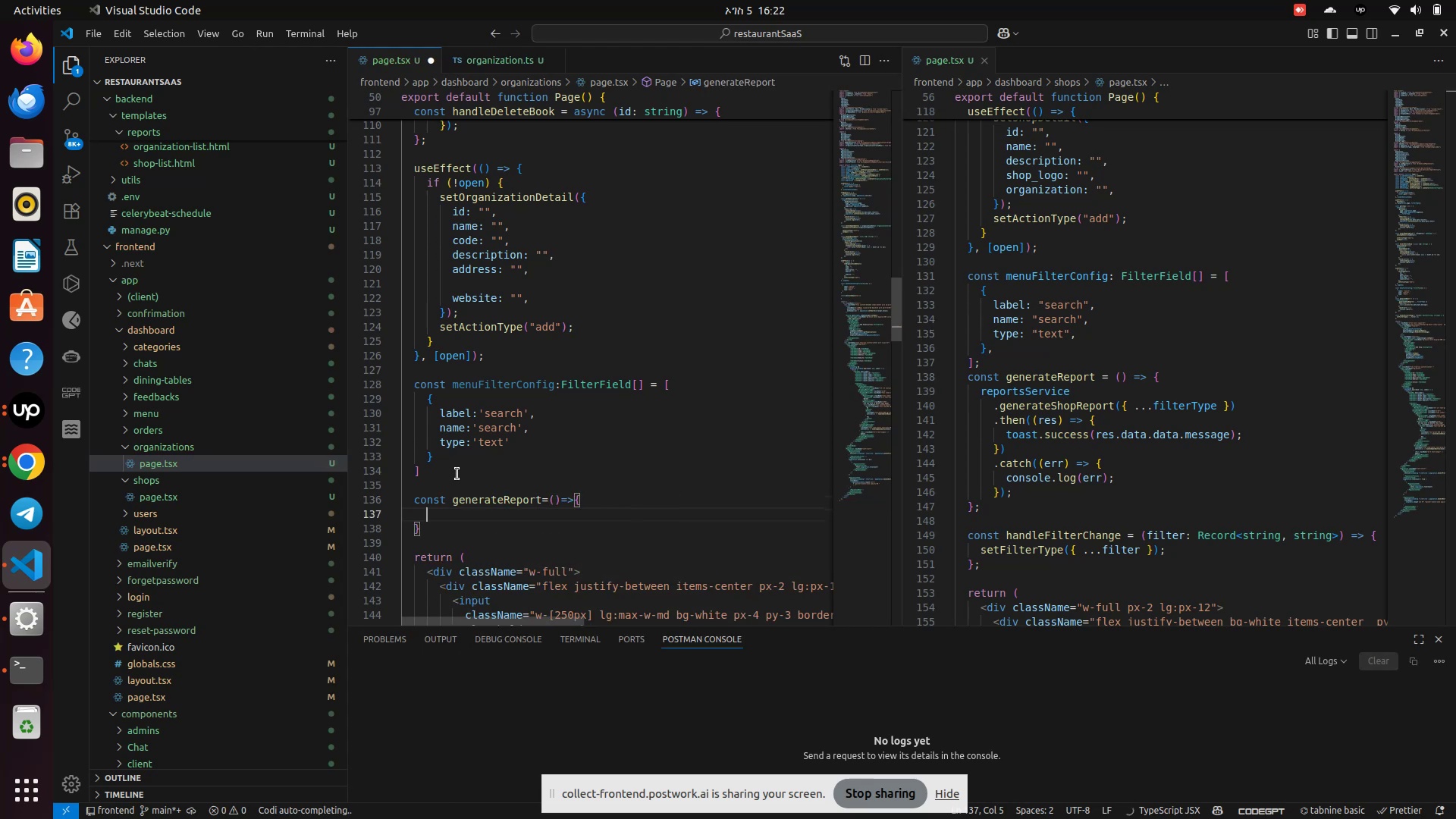 
key(ArrowDown)
 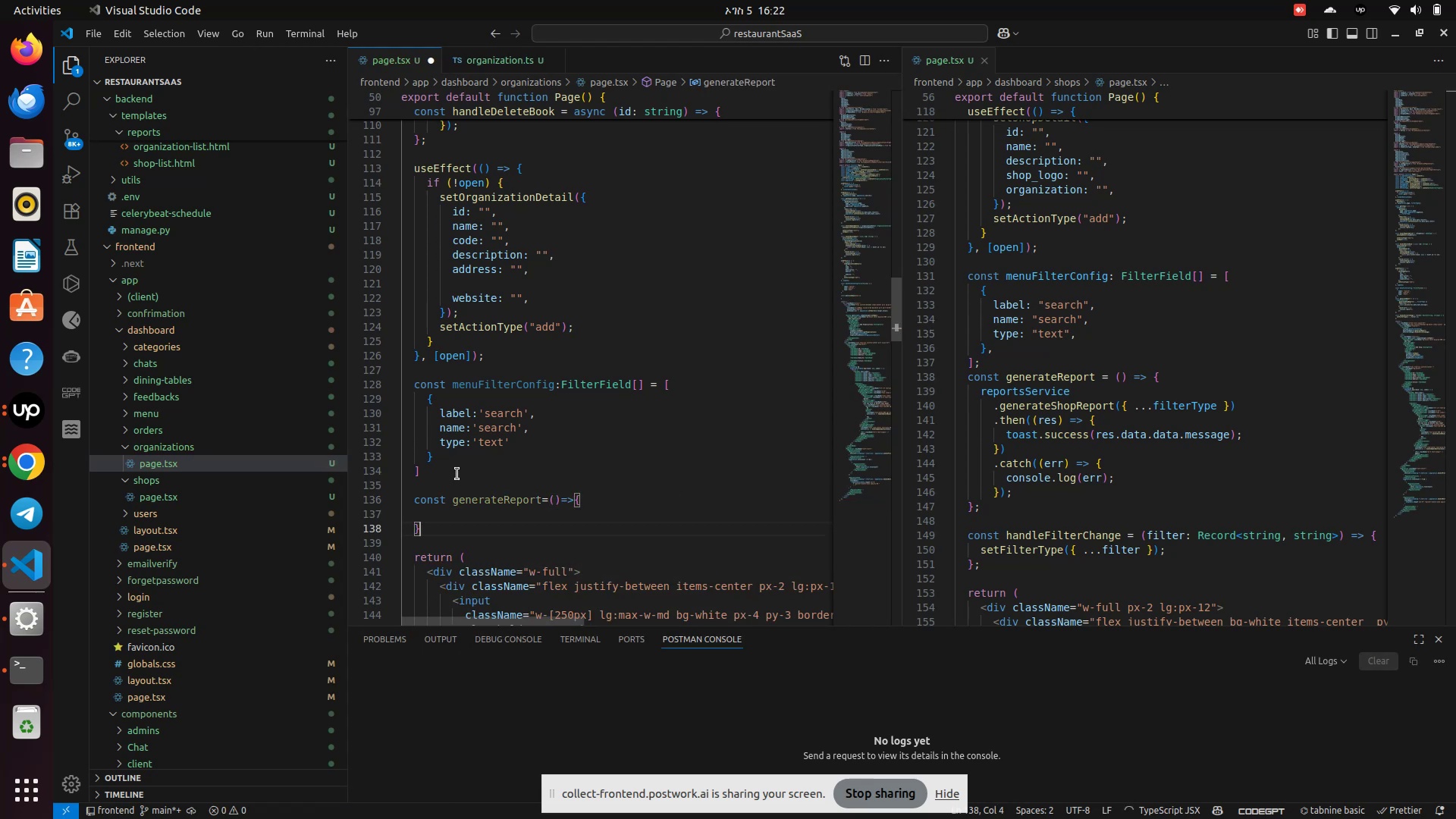 
key(Enter)
 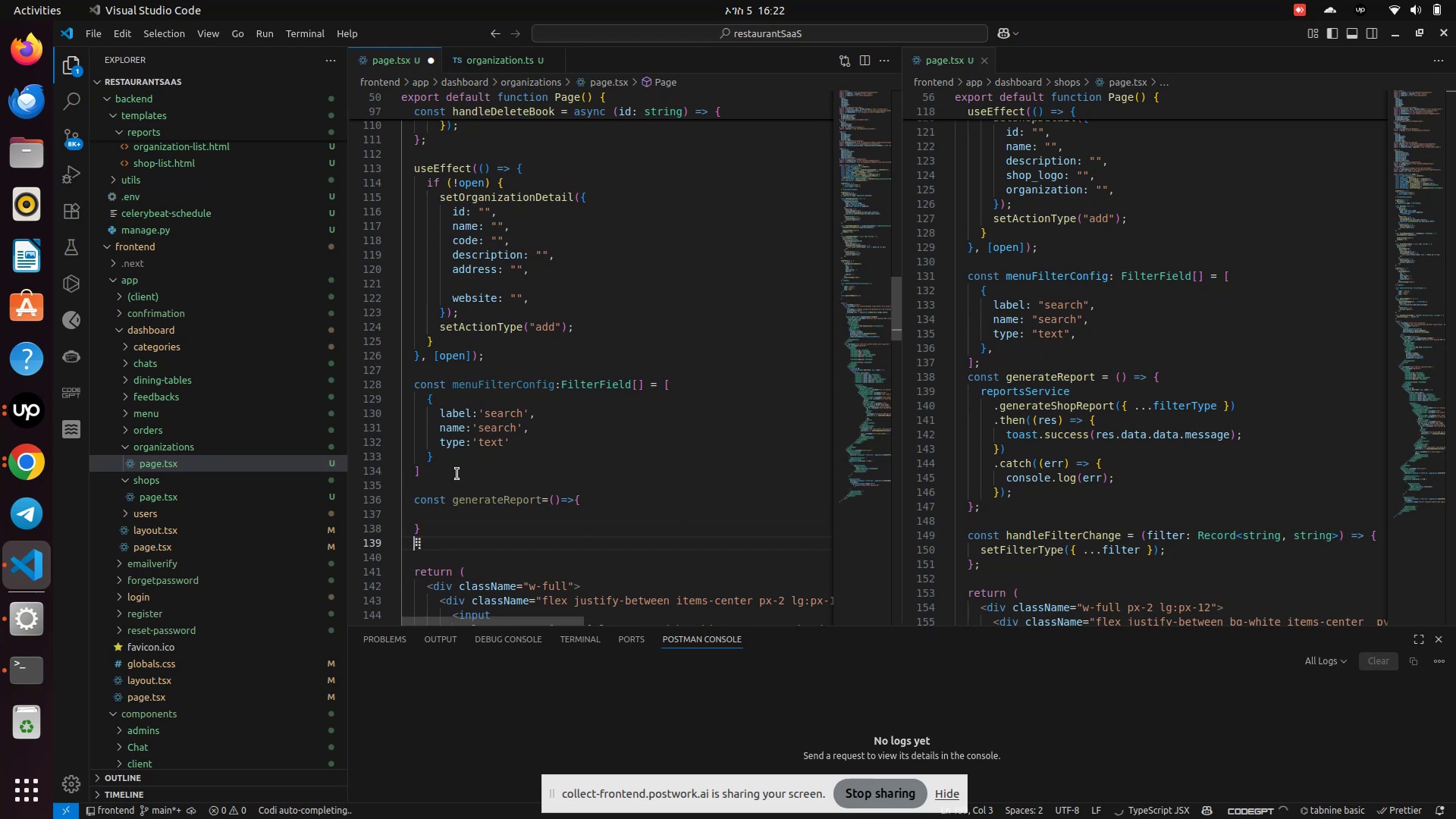 
key(Enter)
 